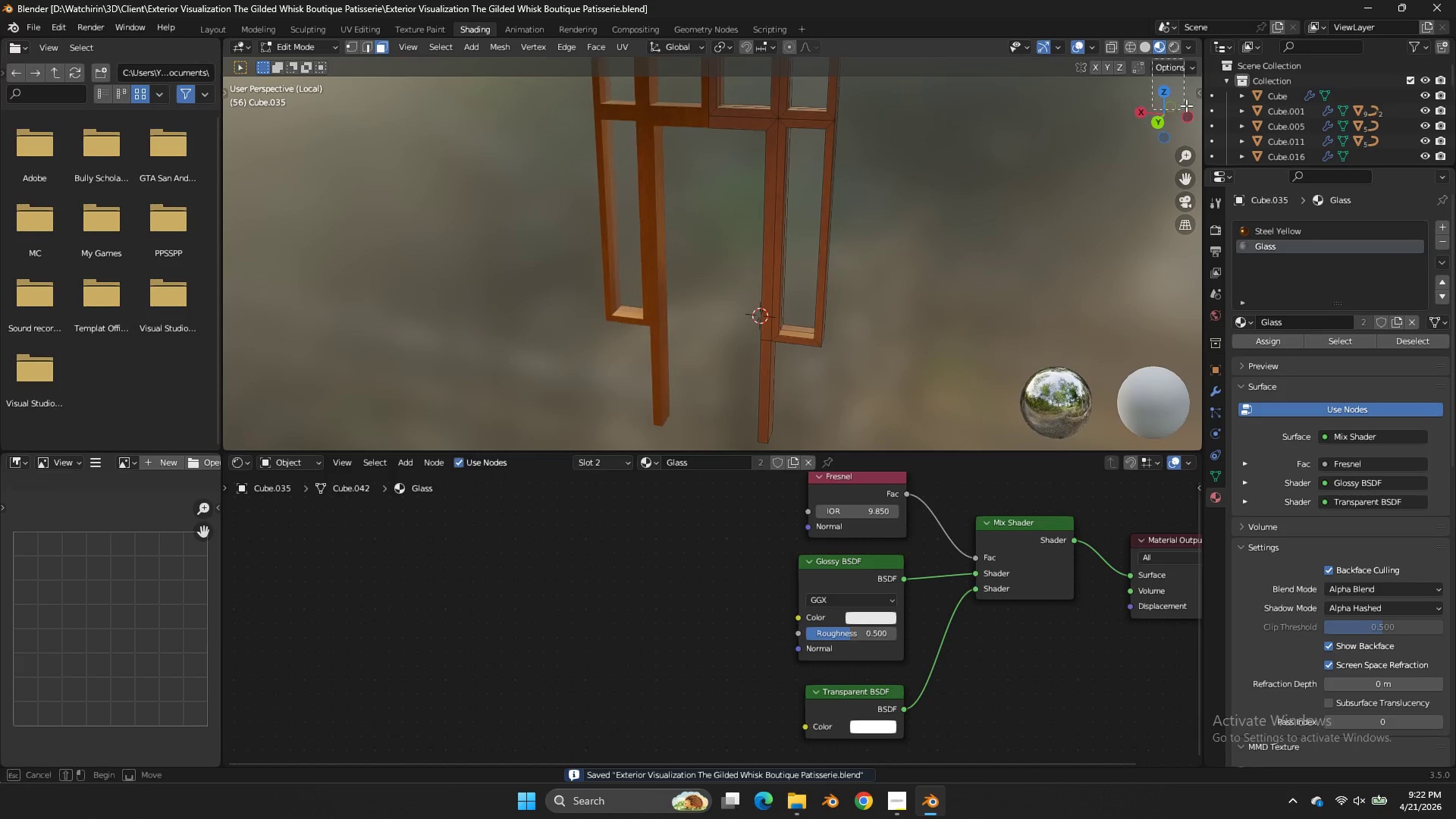 
left_click_drag(start_coordinate=[1152, 58], to_coordinate=[1261, 98])
 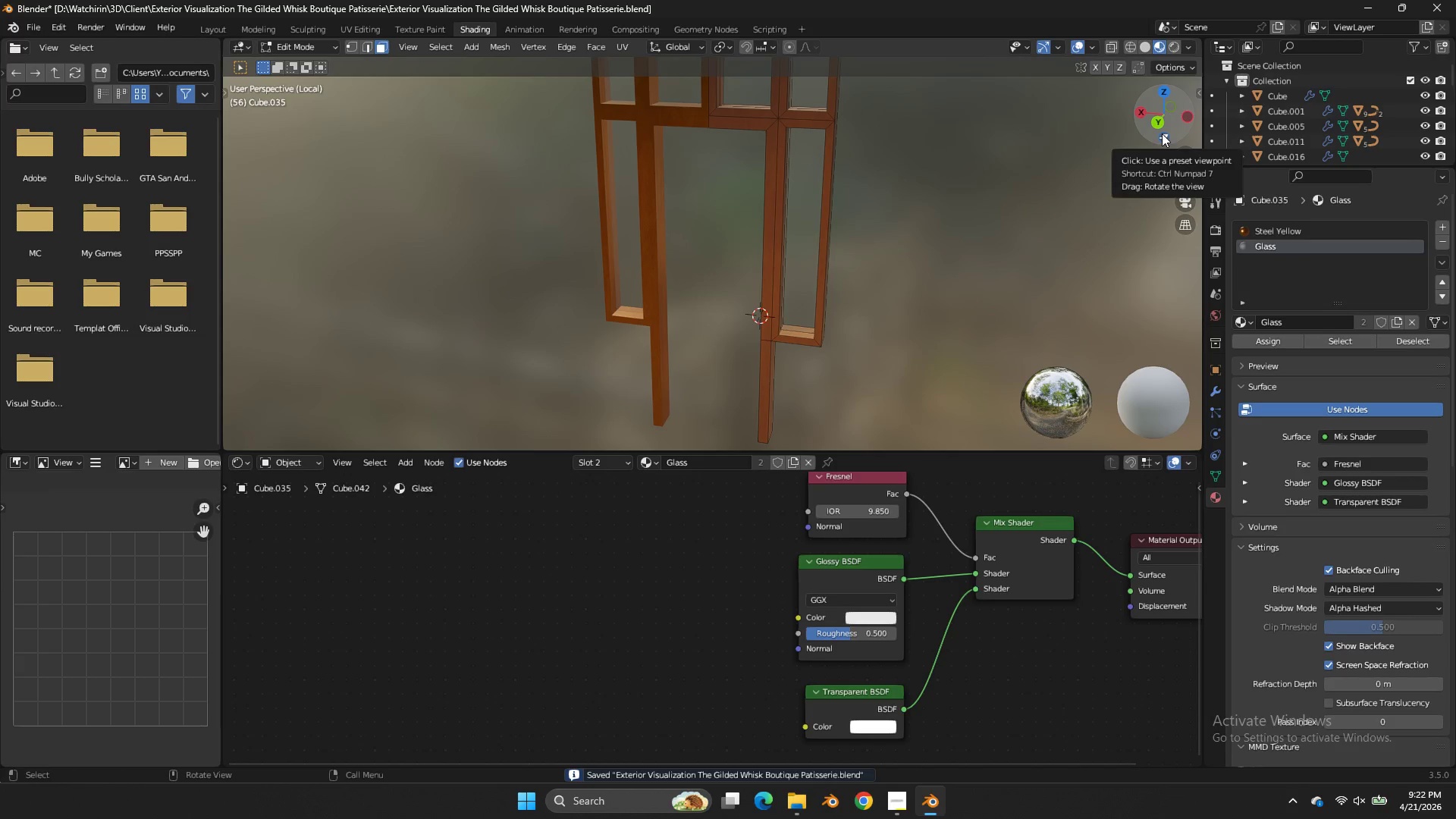 
key(Tab)
 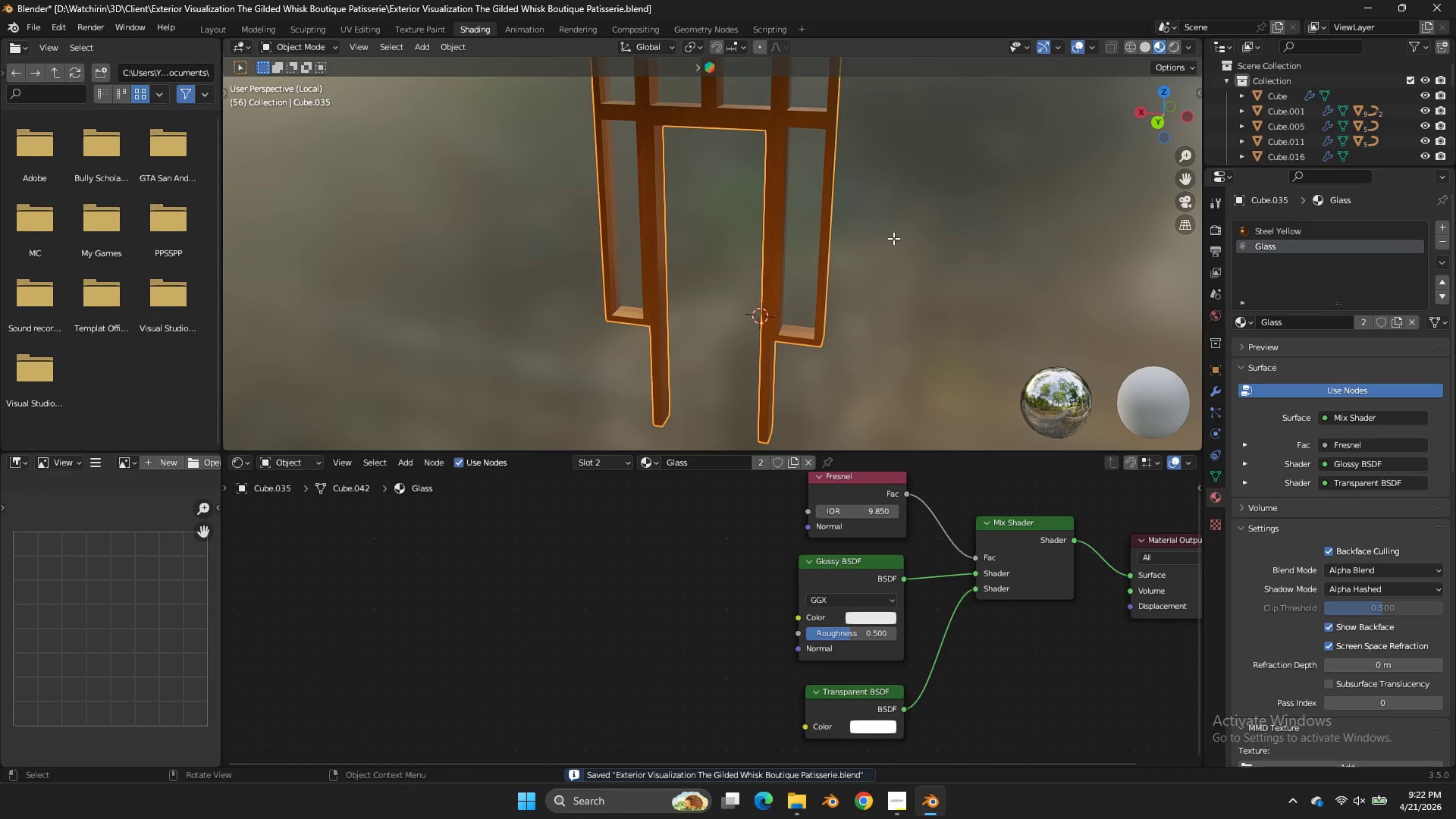 
key(NumpadDivide)
 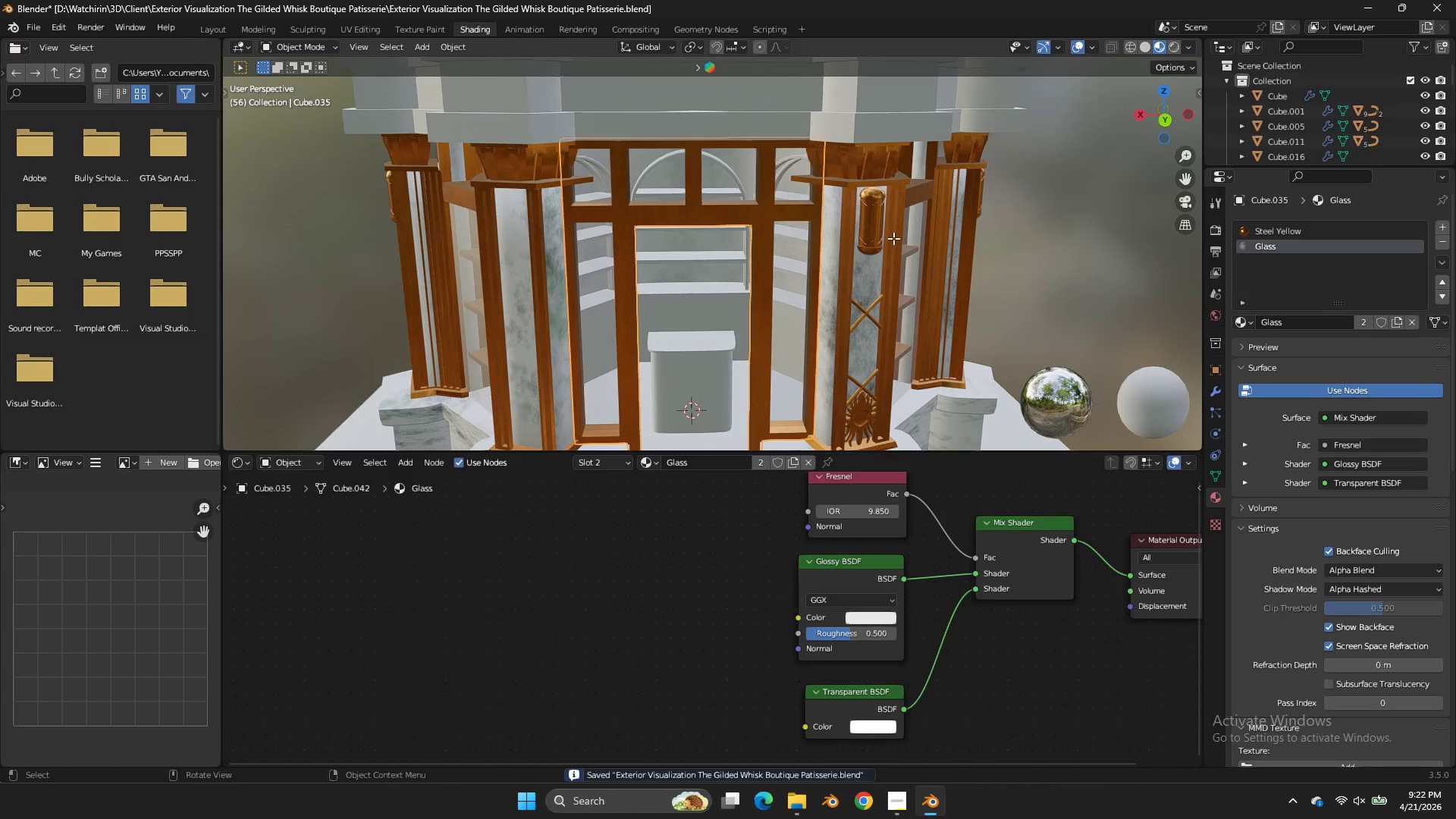 
key(Tab)
 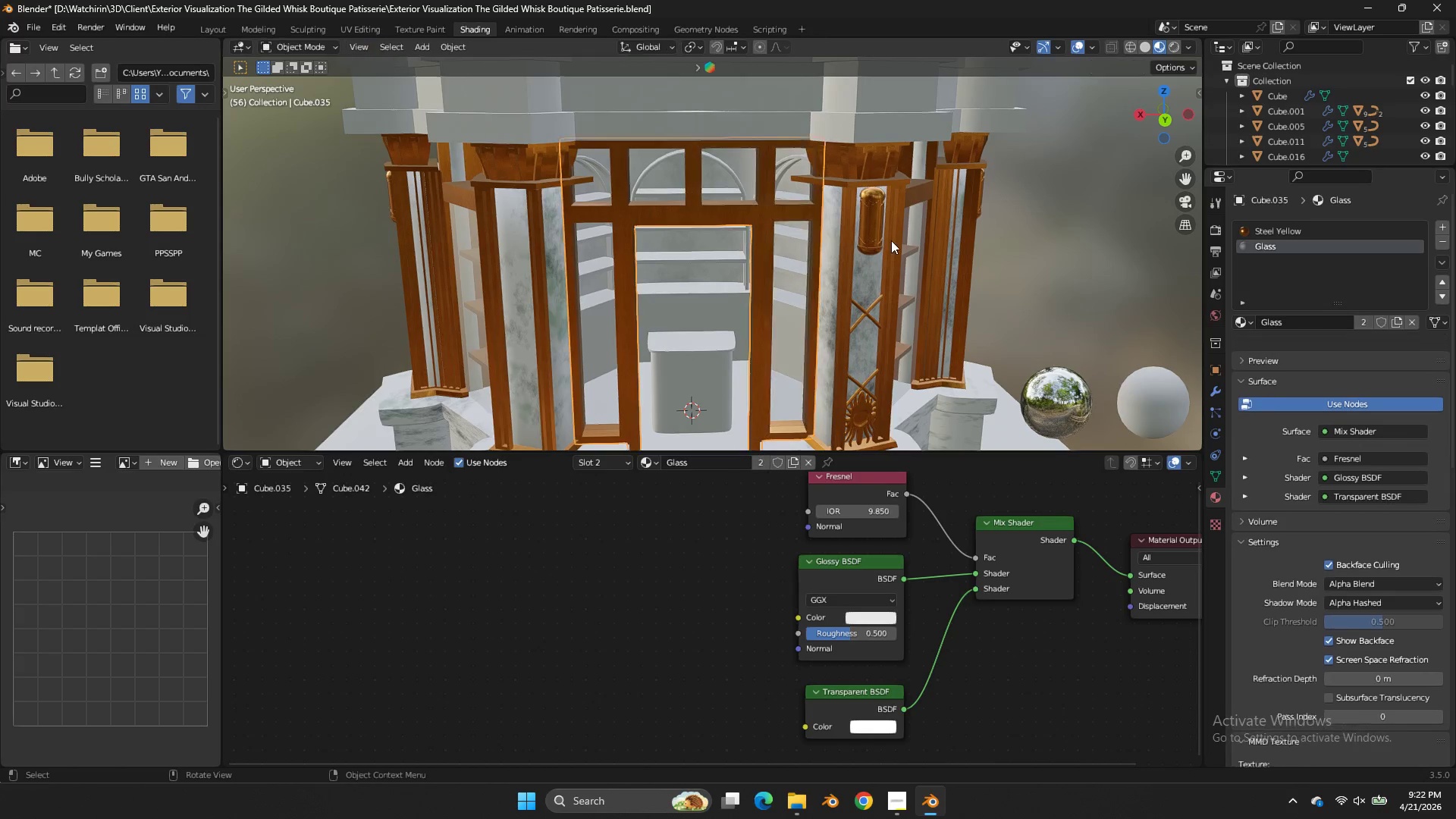 
key(Tab)
 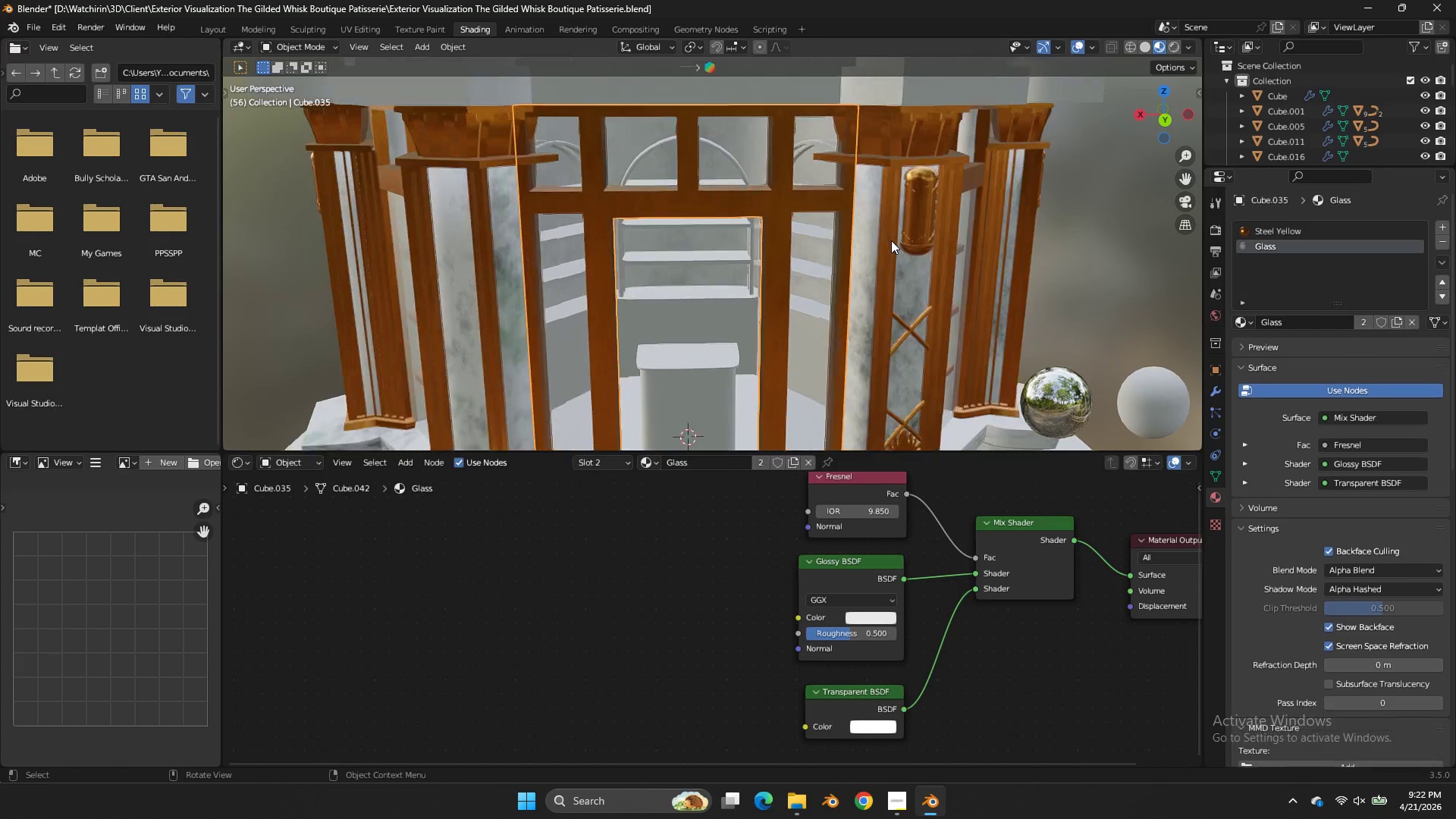 
scroll: coordinate [891, 240], scroll_direction: none, amount: 0.0
 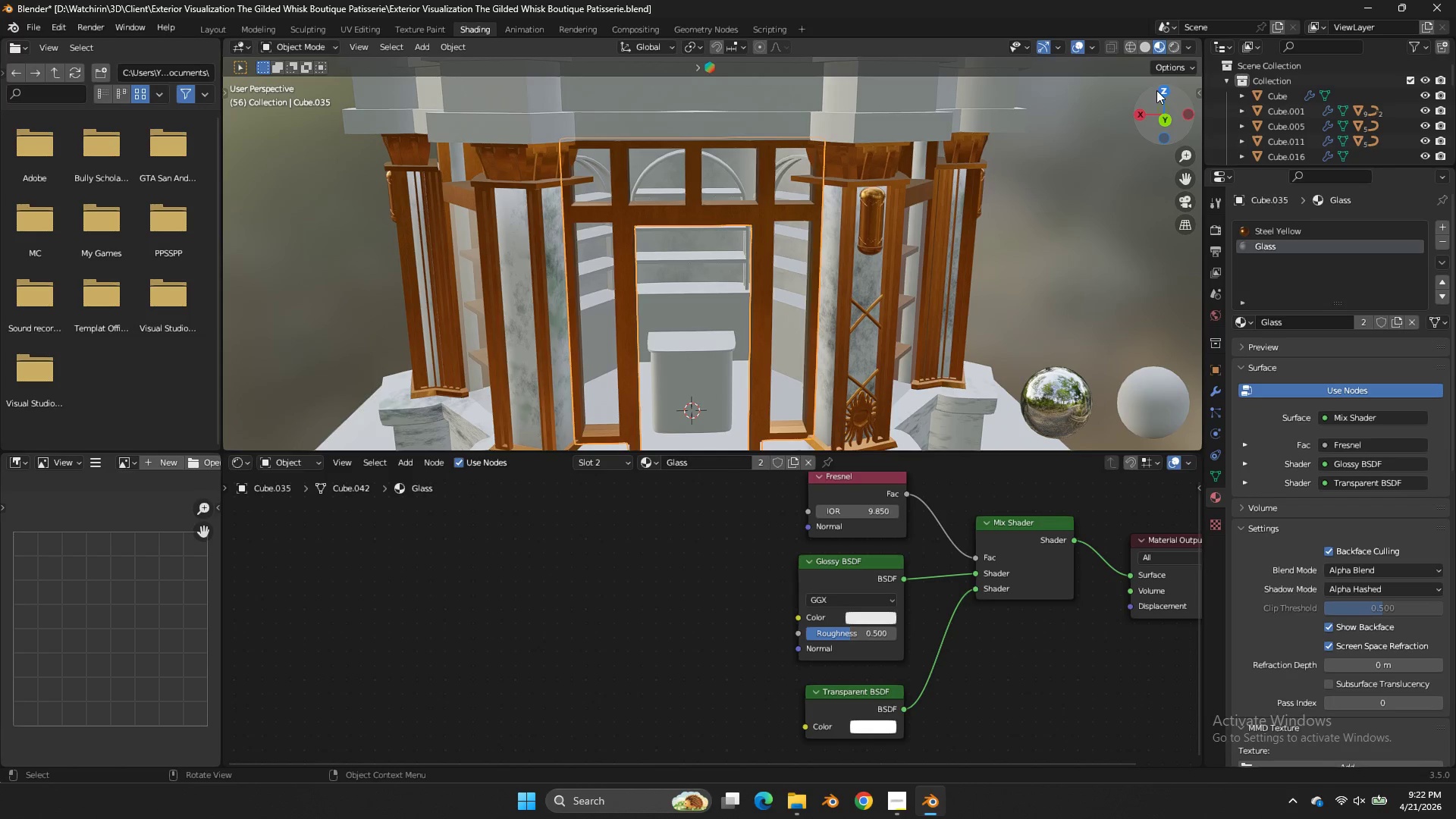 
left_click_drag(start_coordinate=[1163, 108], to_coordinate=[1147, 98])
 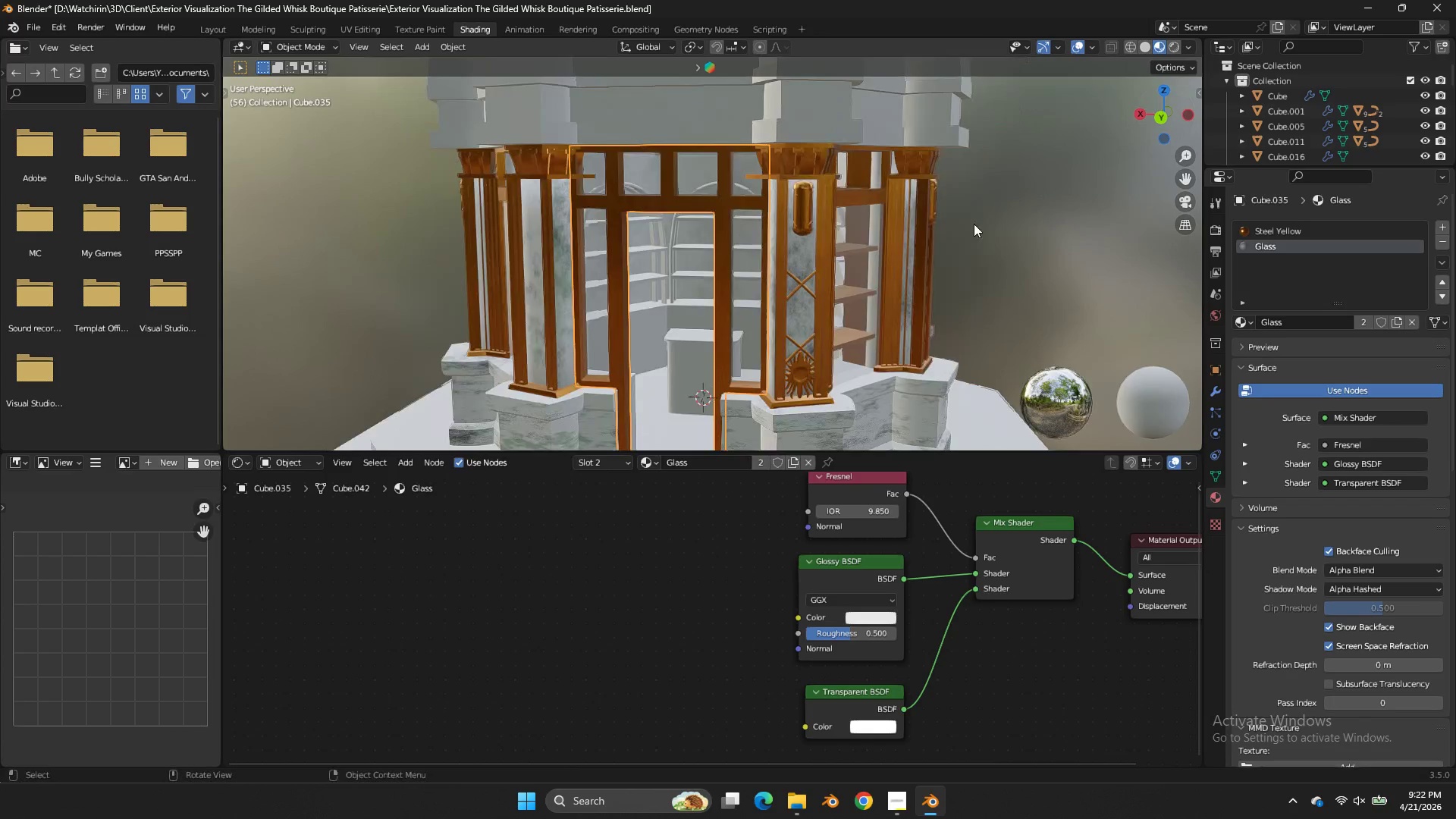 
scroll: coordinate [980, 220], scroll_direction: down, amount: 2.0
 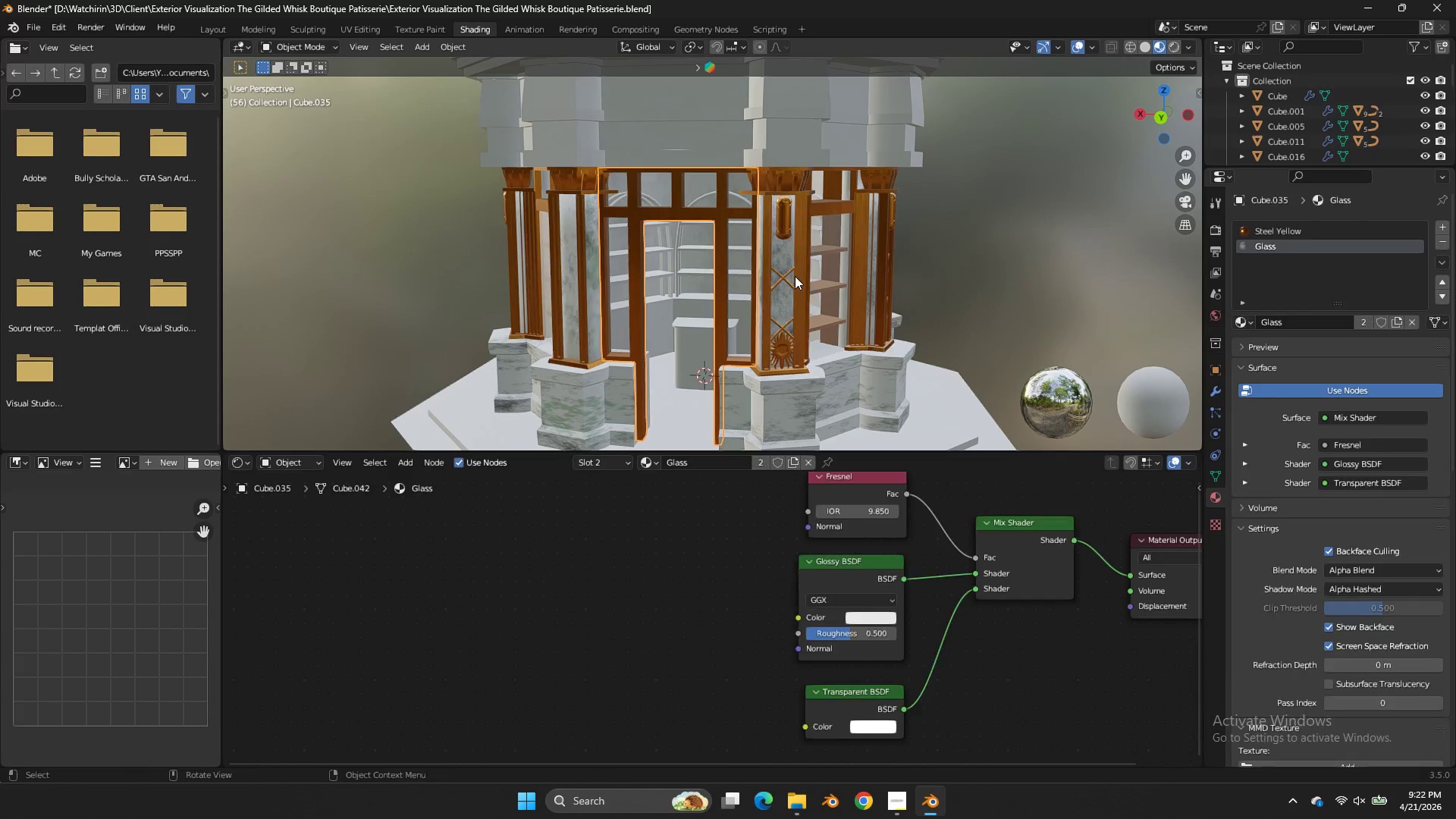 
triple_click([793, 276])
 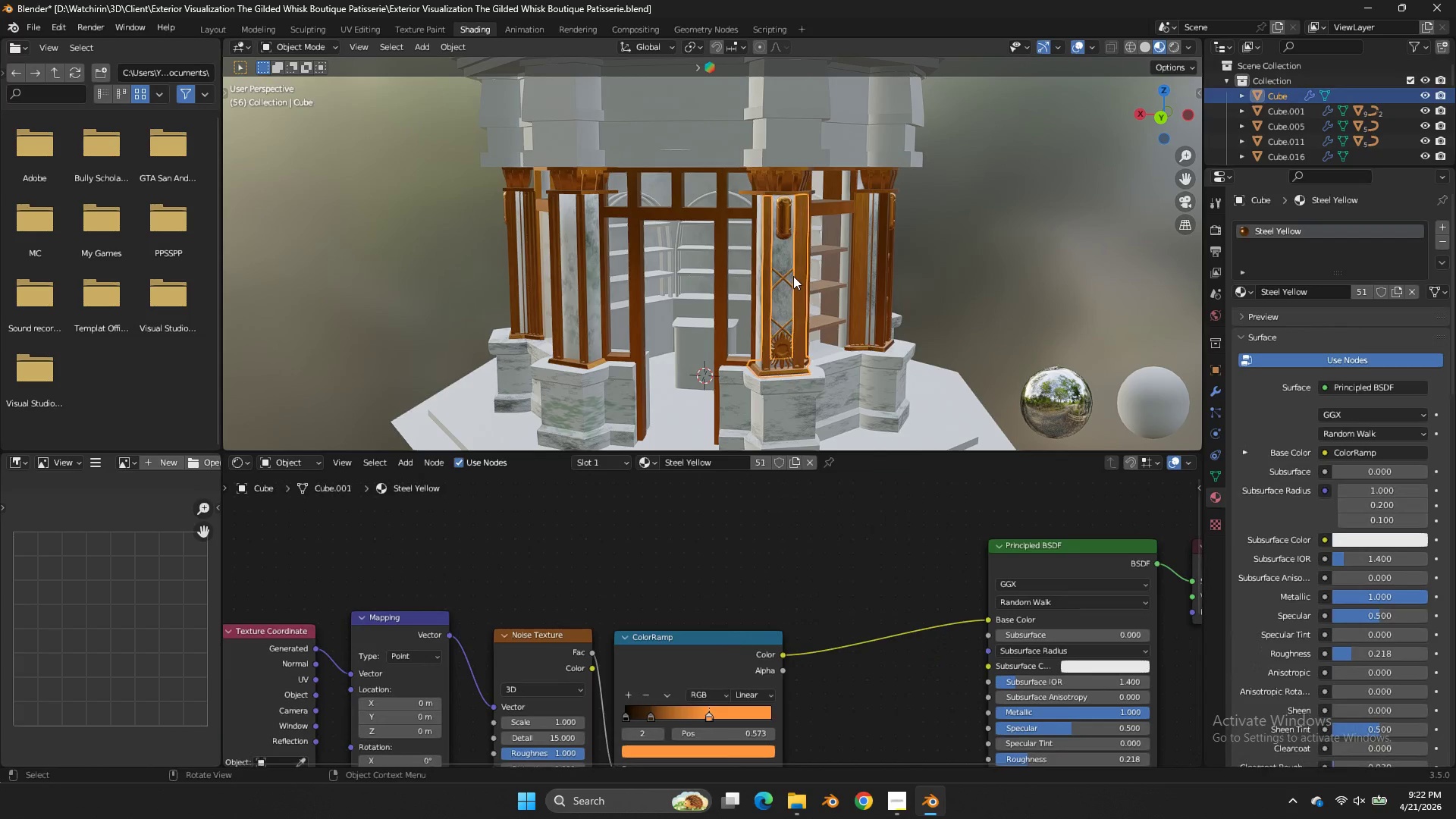 
triple_click([793, 276])
 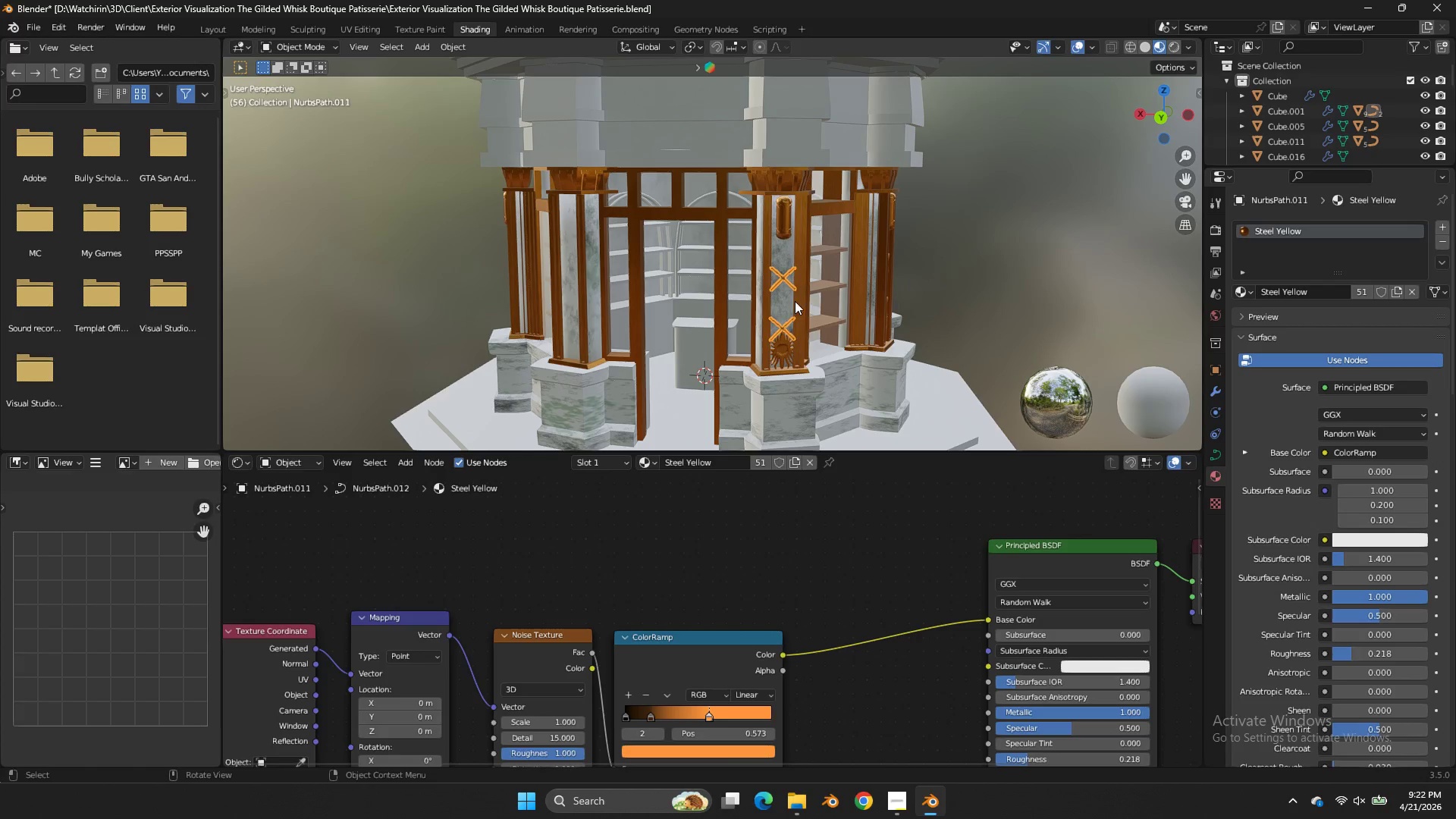 
key(Shift+ShiftLeft)
 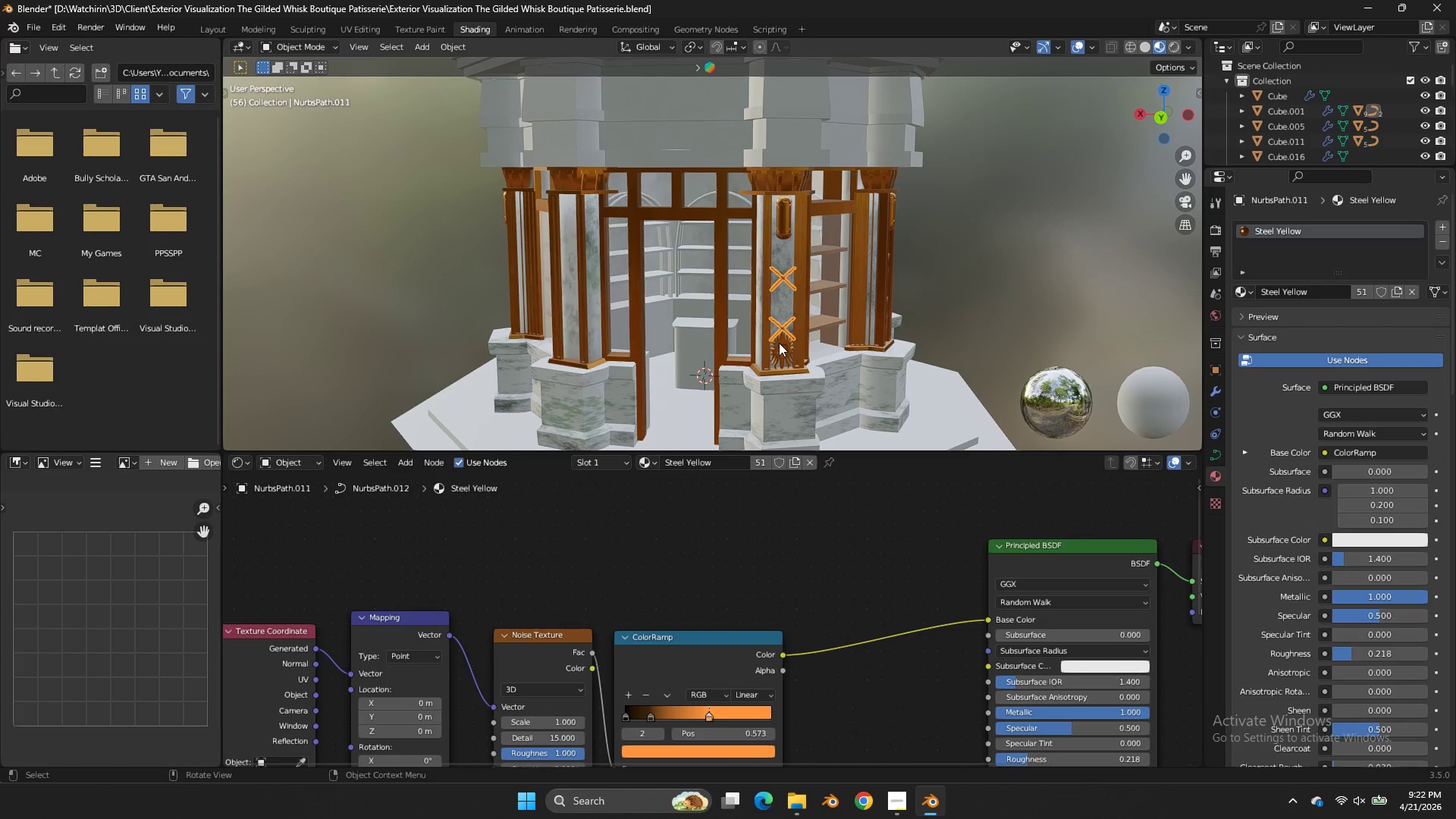 
left_click([779, 344])
 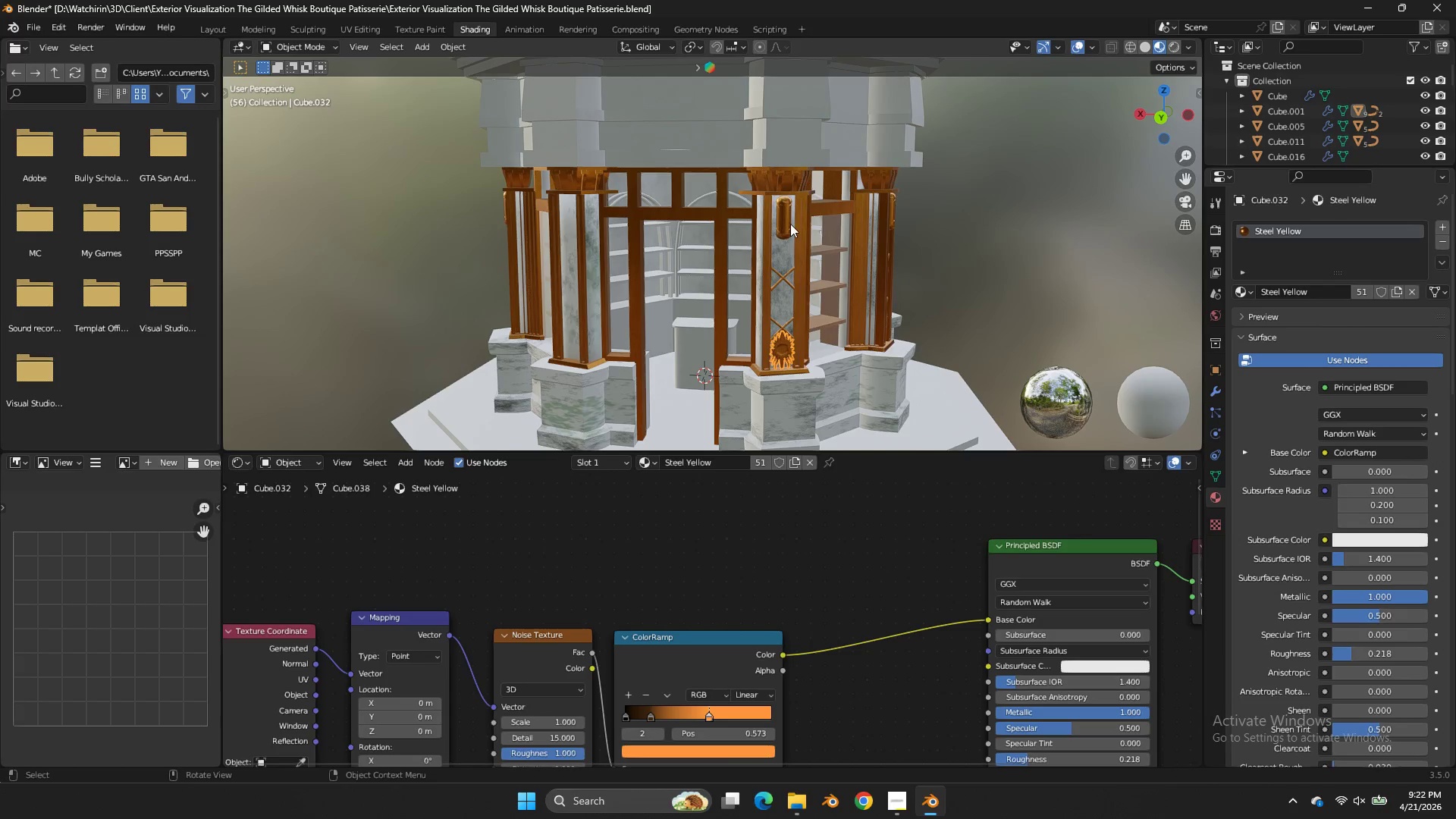 
left_click([792, 218])
 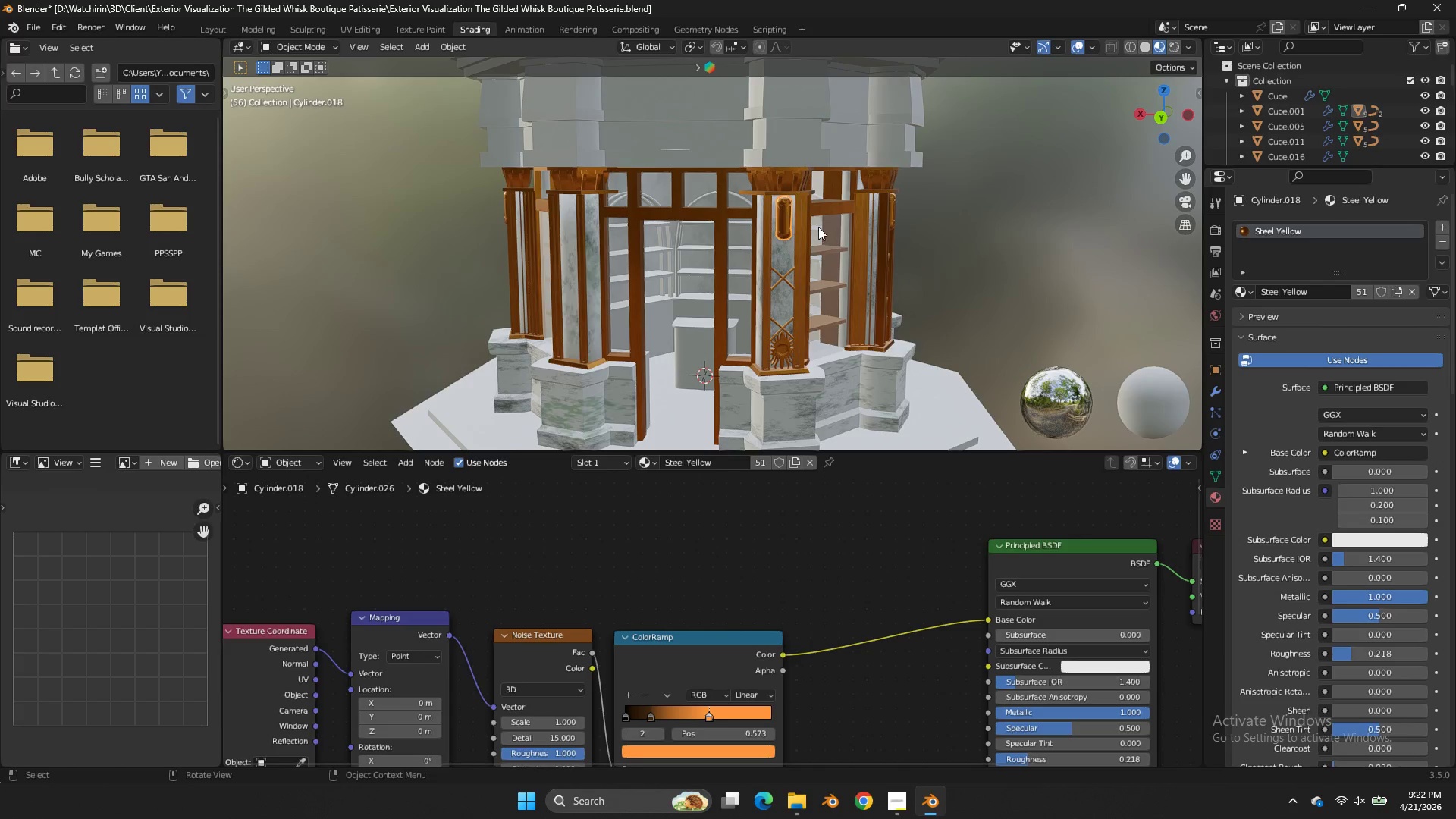 
scroll: coordinate [880, 219], scroll_direction: up, amount: 5.0
 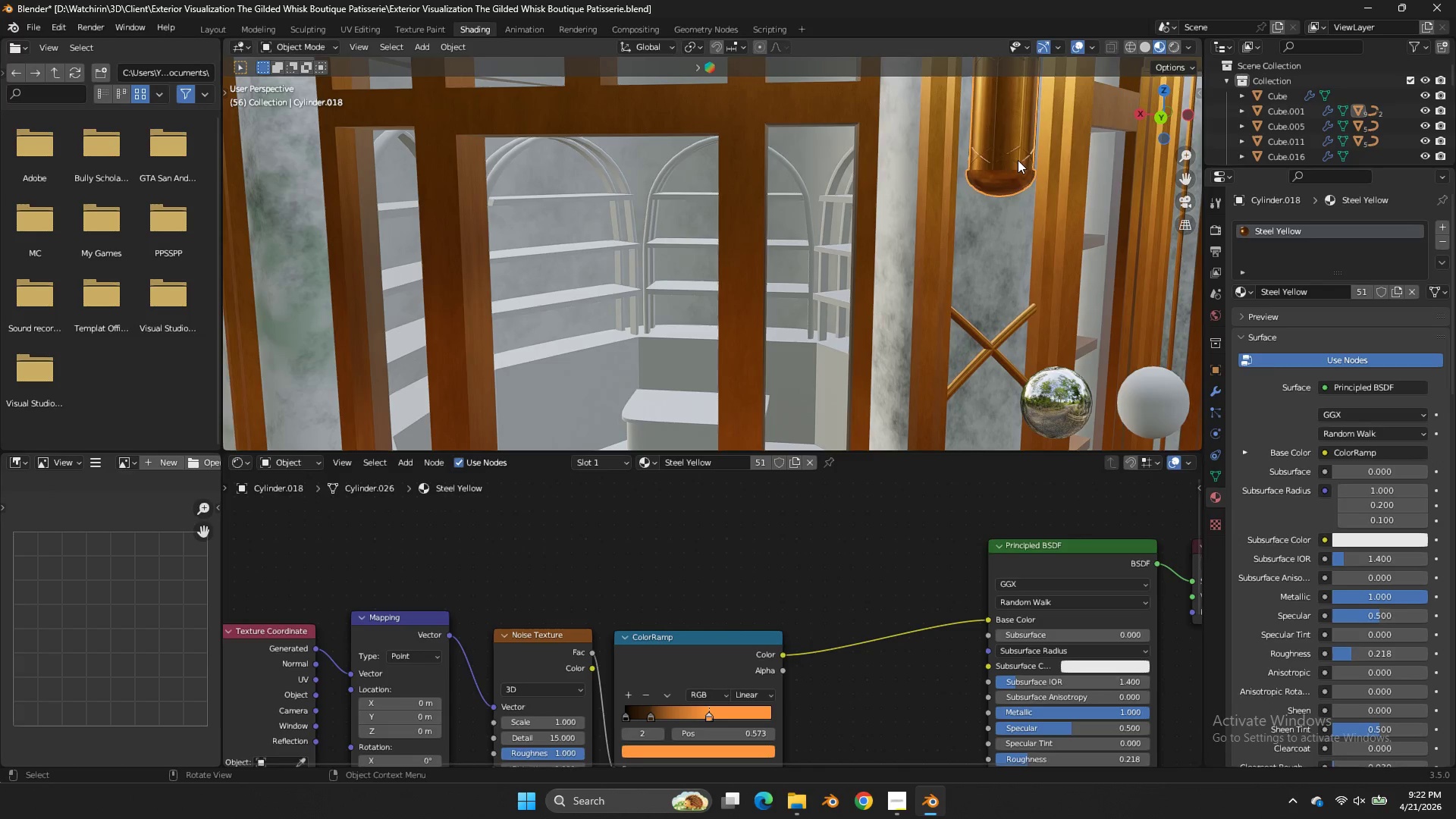 
key(Tab)
 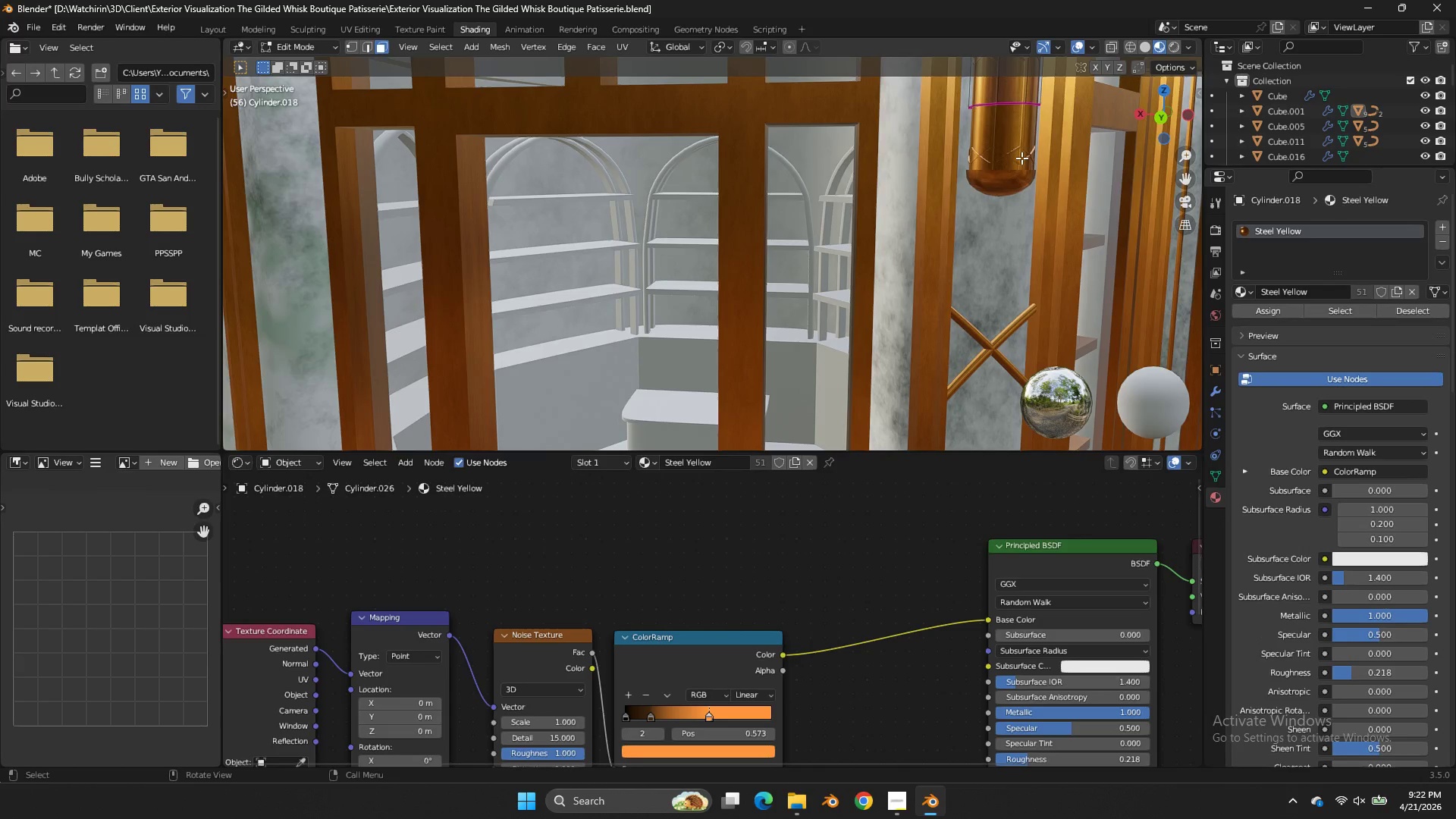 
scroll: coordinate [1021, 158], scroll_direction: down, amount: 1.0
 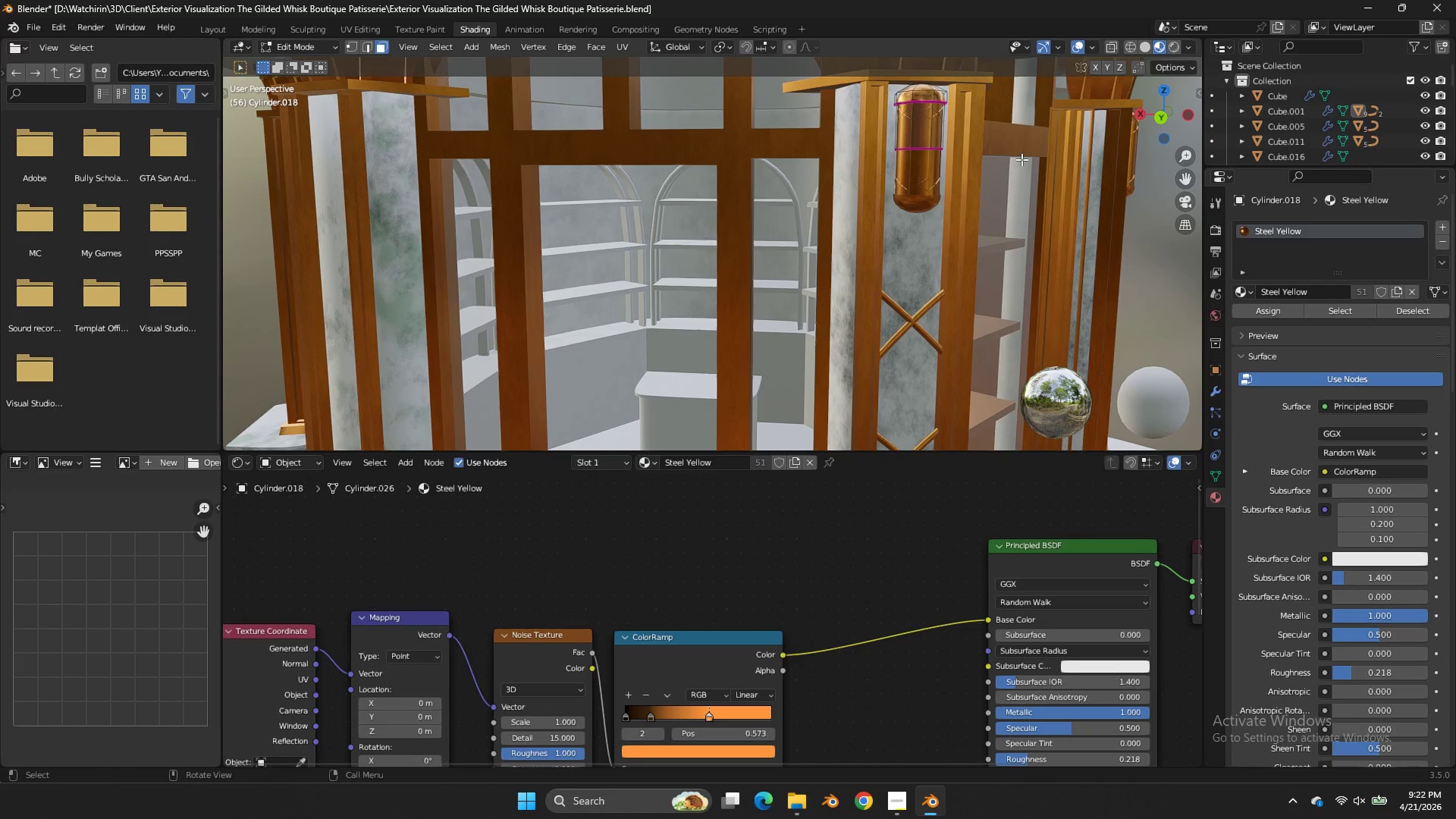 
key(Control+S)
 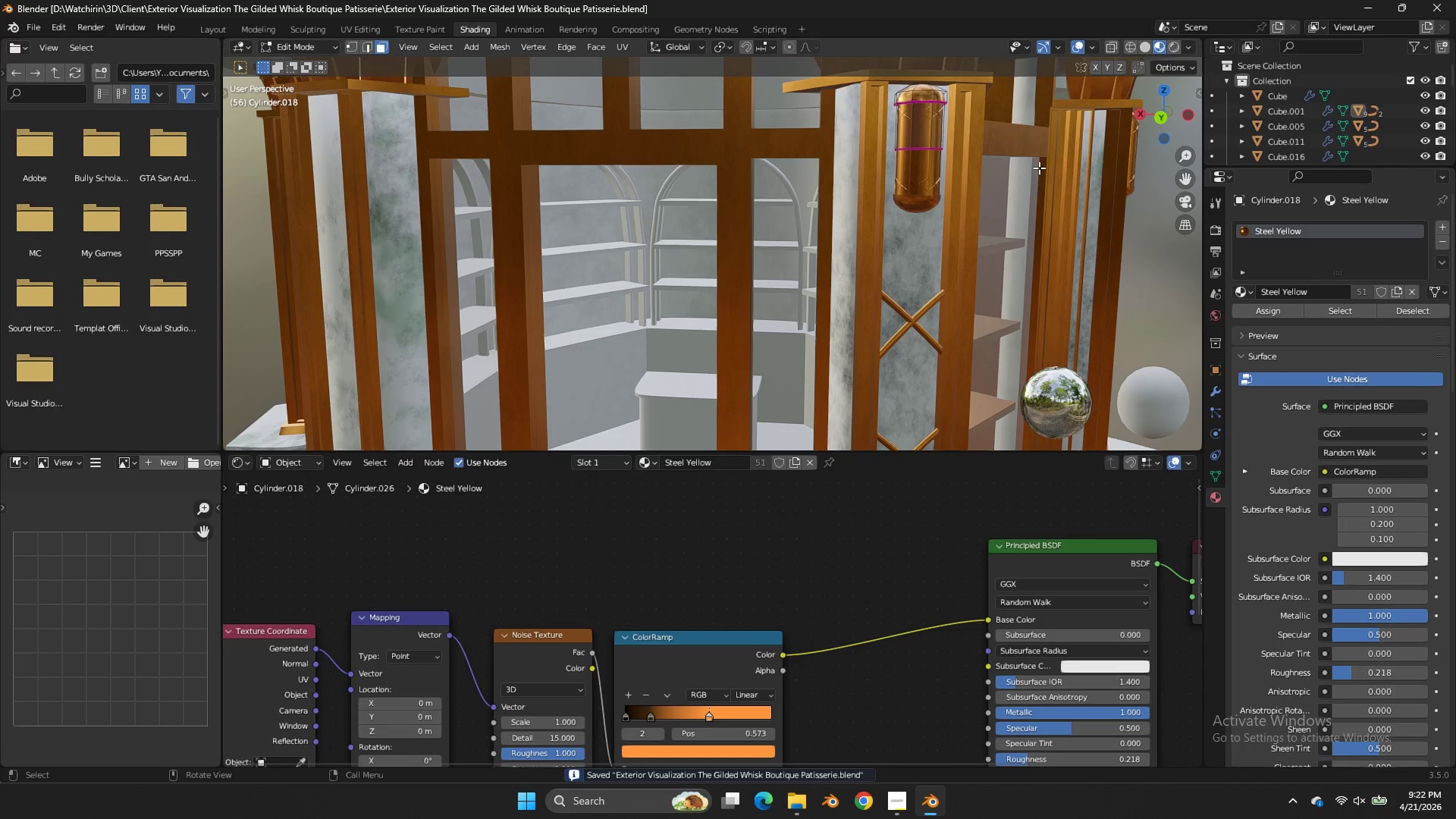 
left_click([1440, 227])
 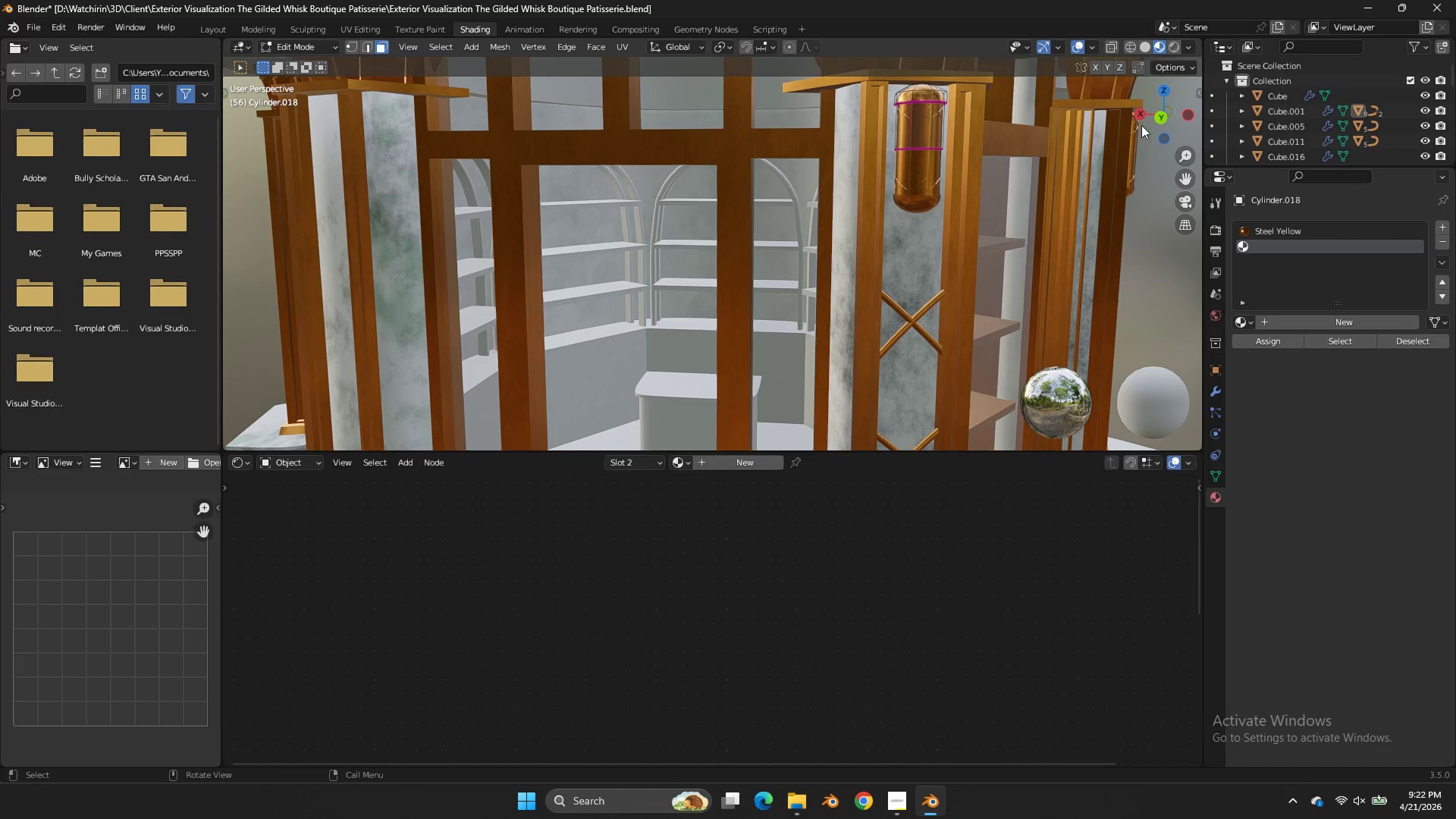 
left_click_drag(start_coordinate=[1146, 126], to_coordinate=[1062, 140])
 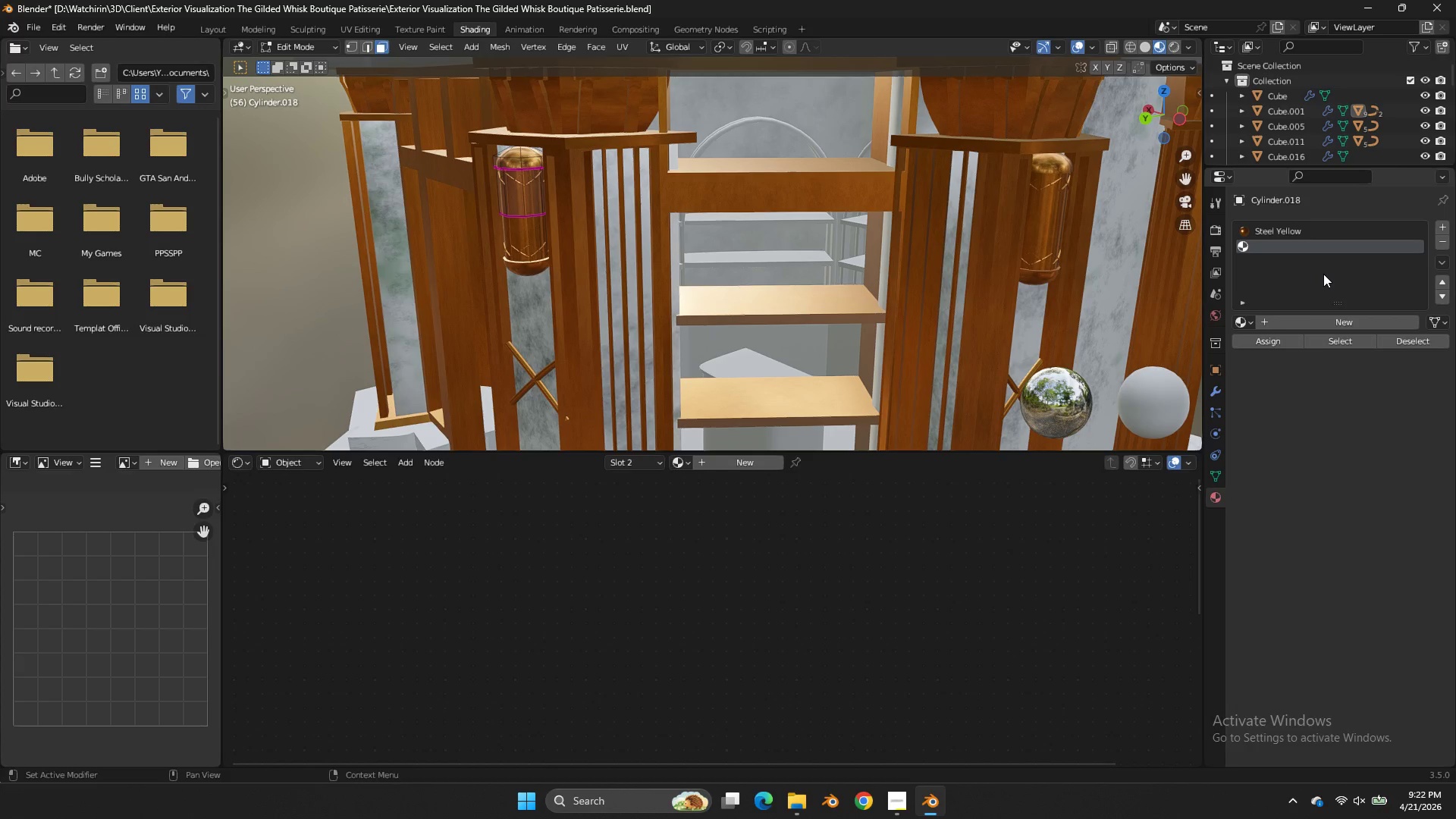 
wait(5.48)
 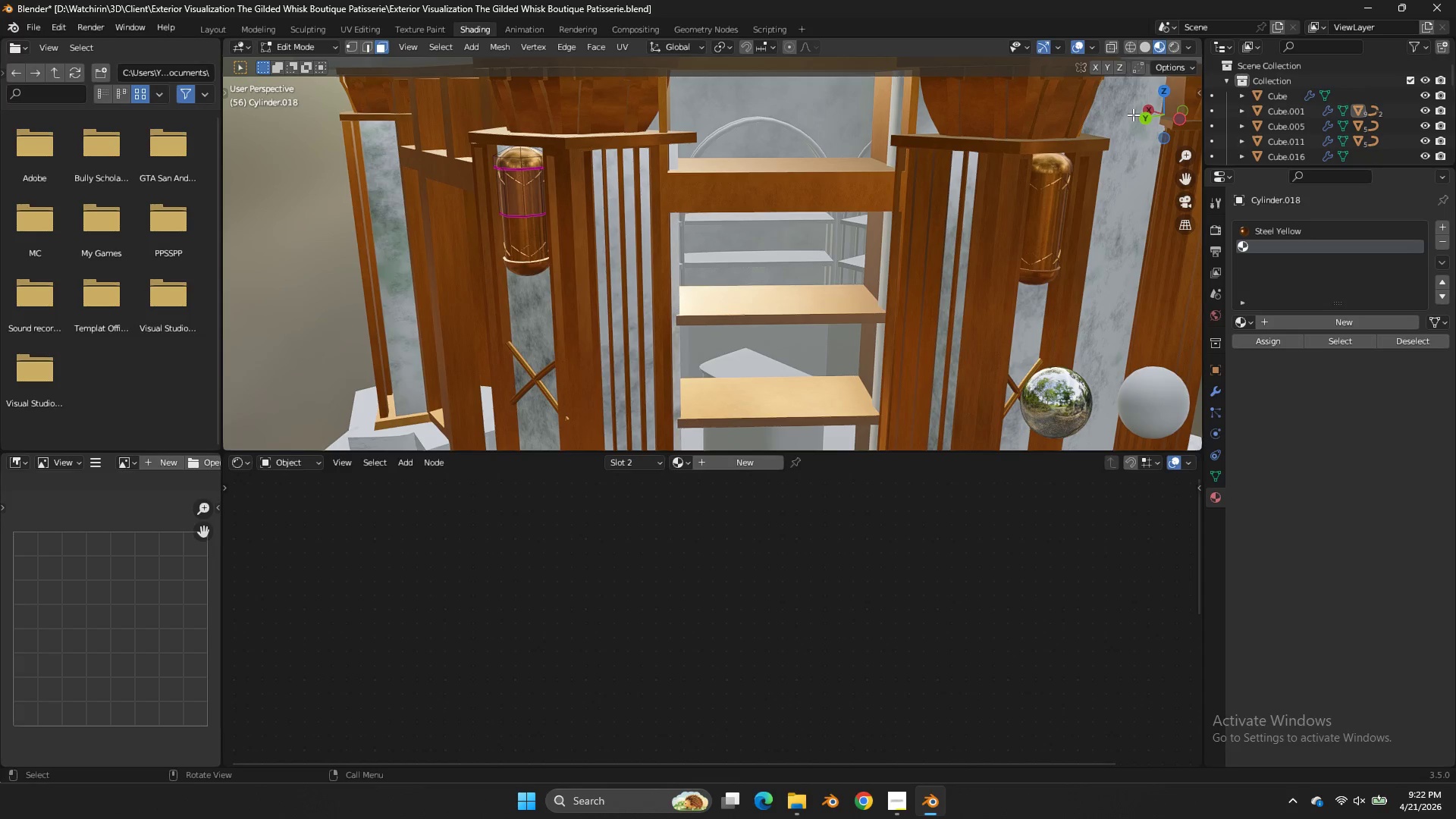 
left_click([527, 205])
 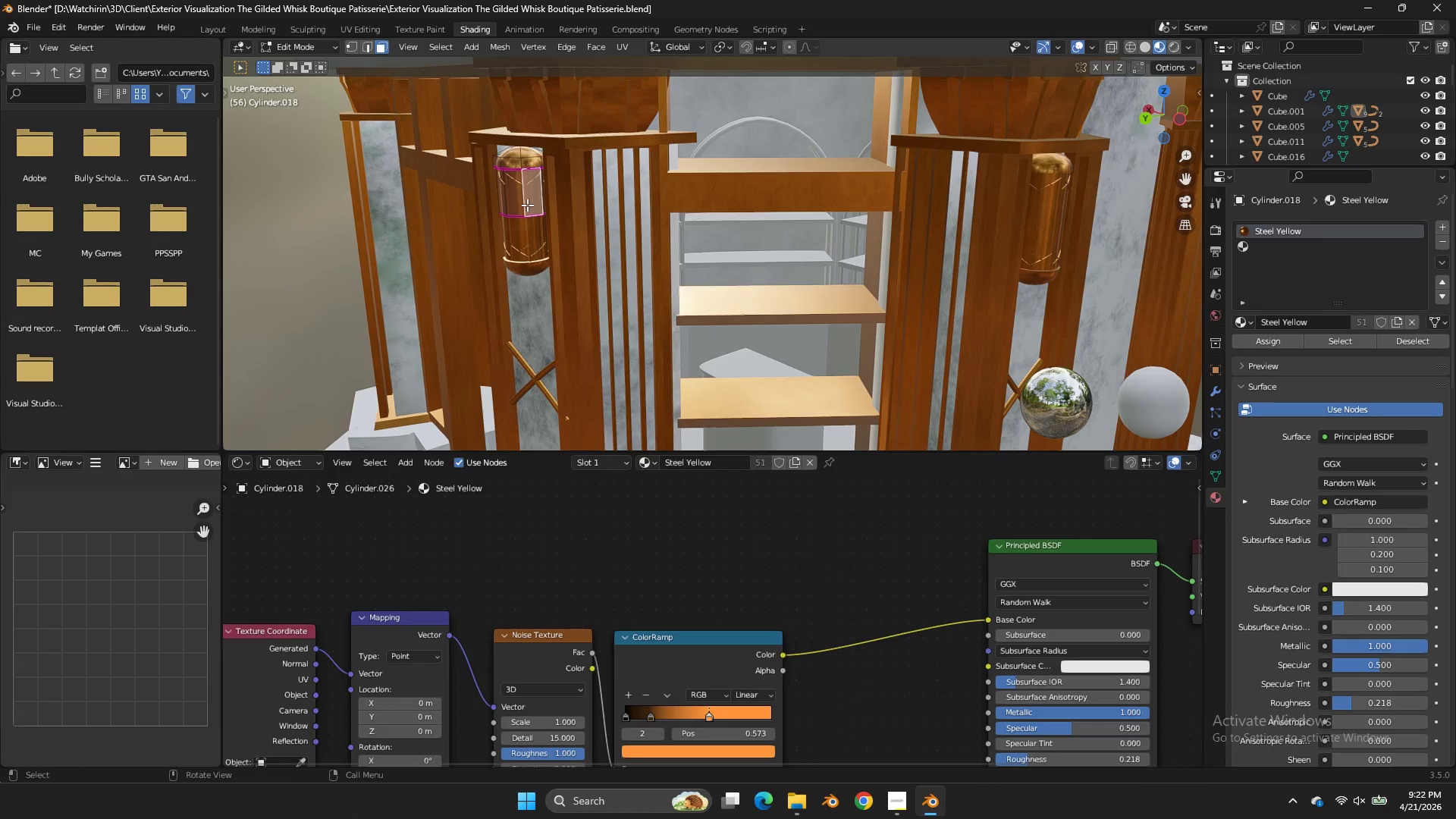 
key(L)
 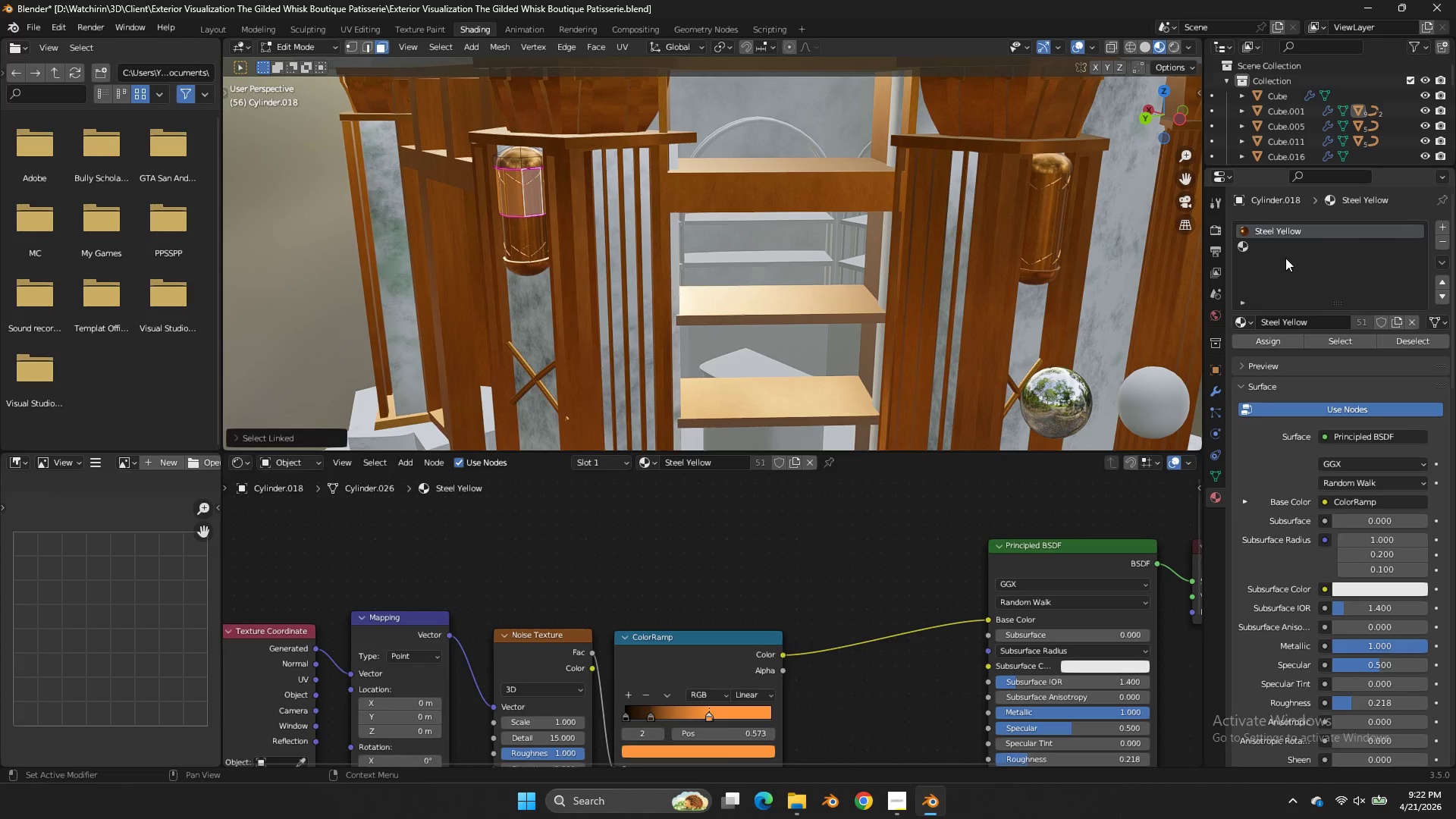 
left_click([1281, 250])
 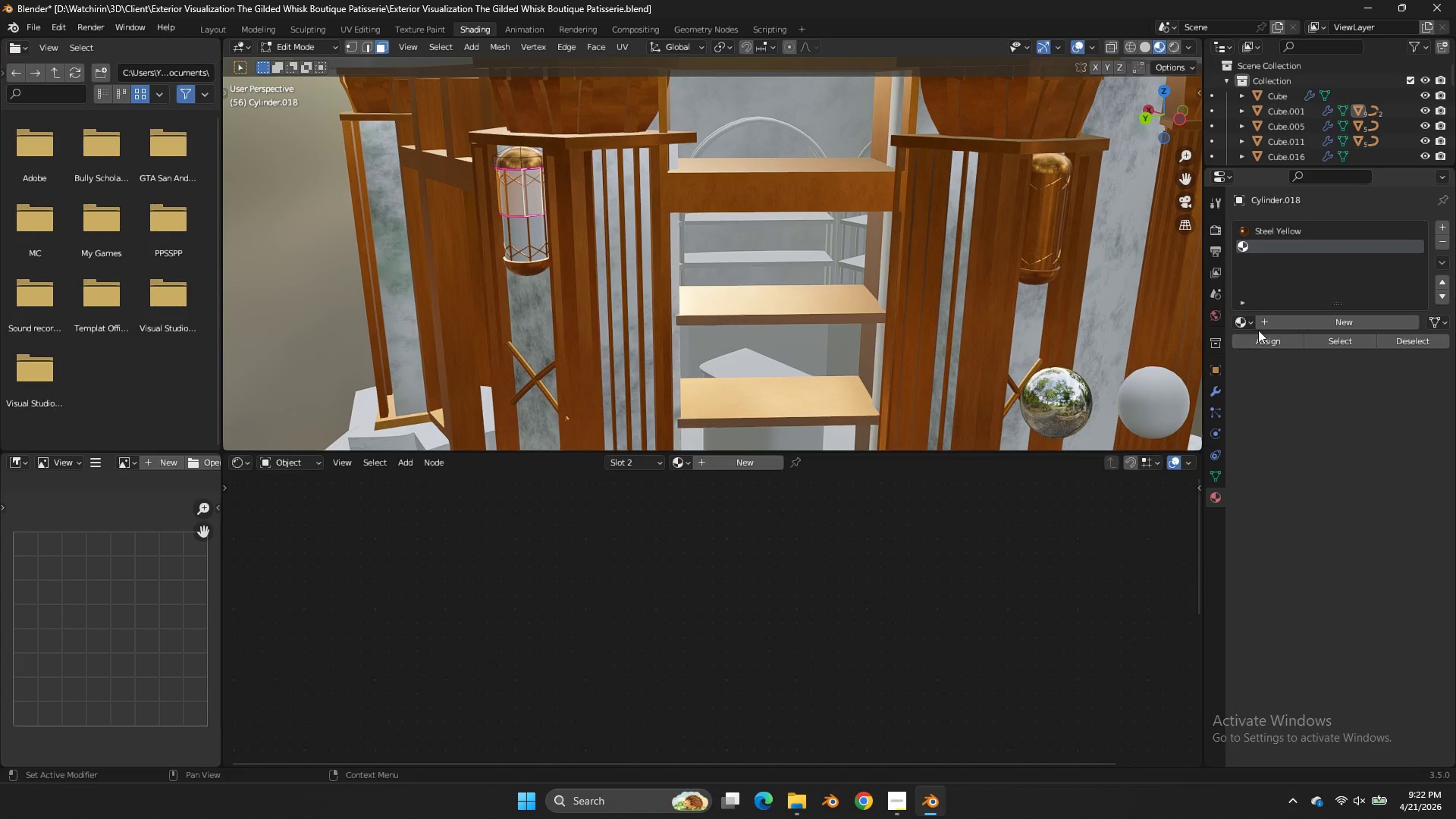 
left_click([1250, 322])
 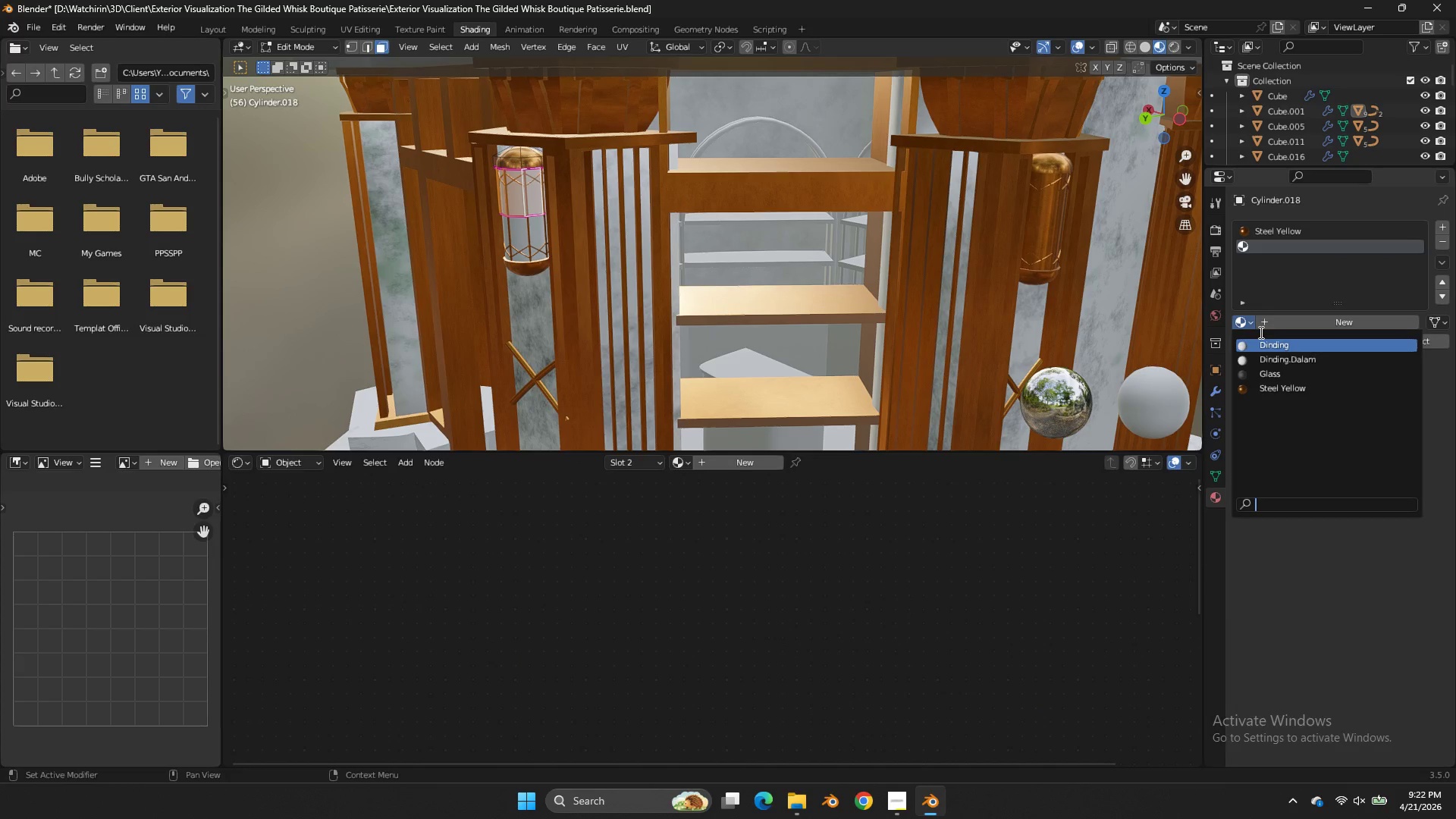 
left_click([1269, 312])
 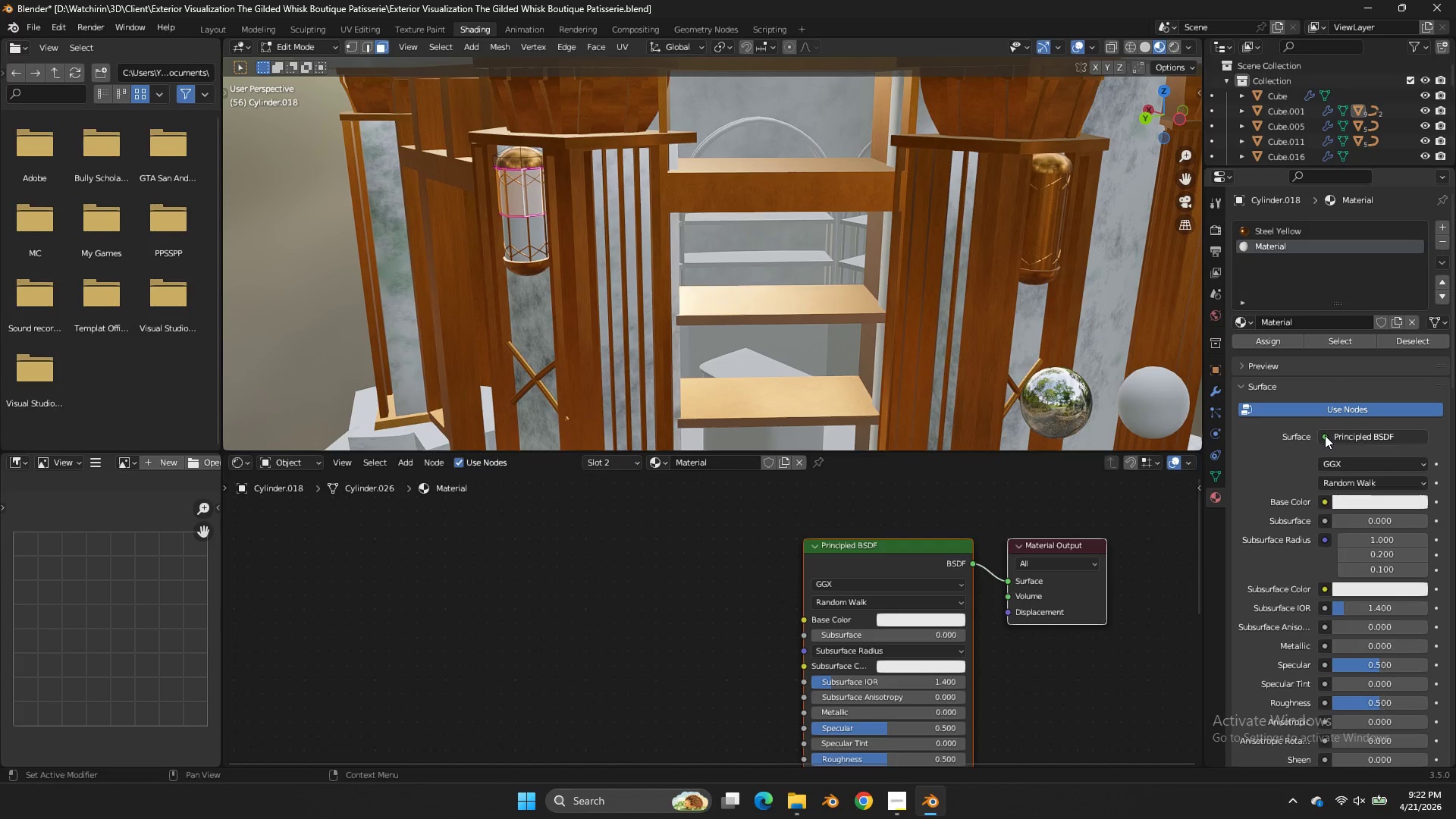 
double_click([1330, 438])
 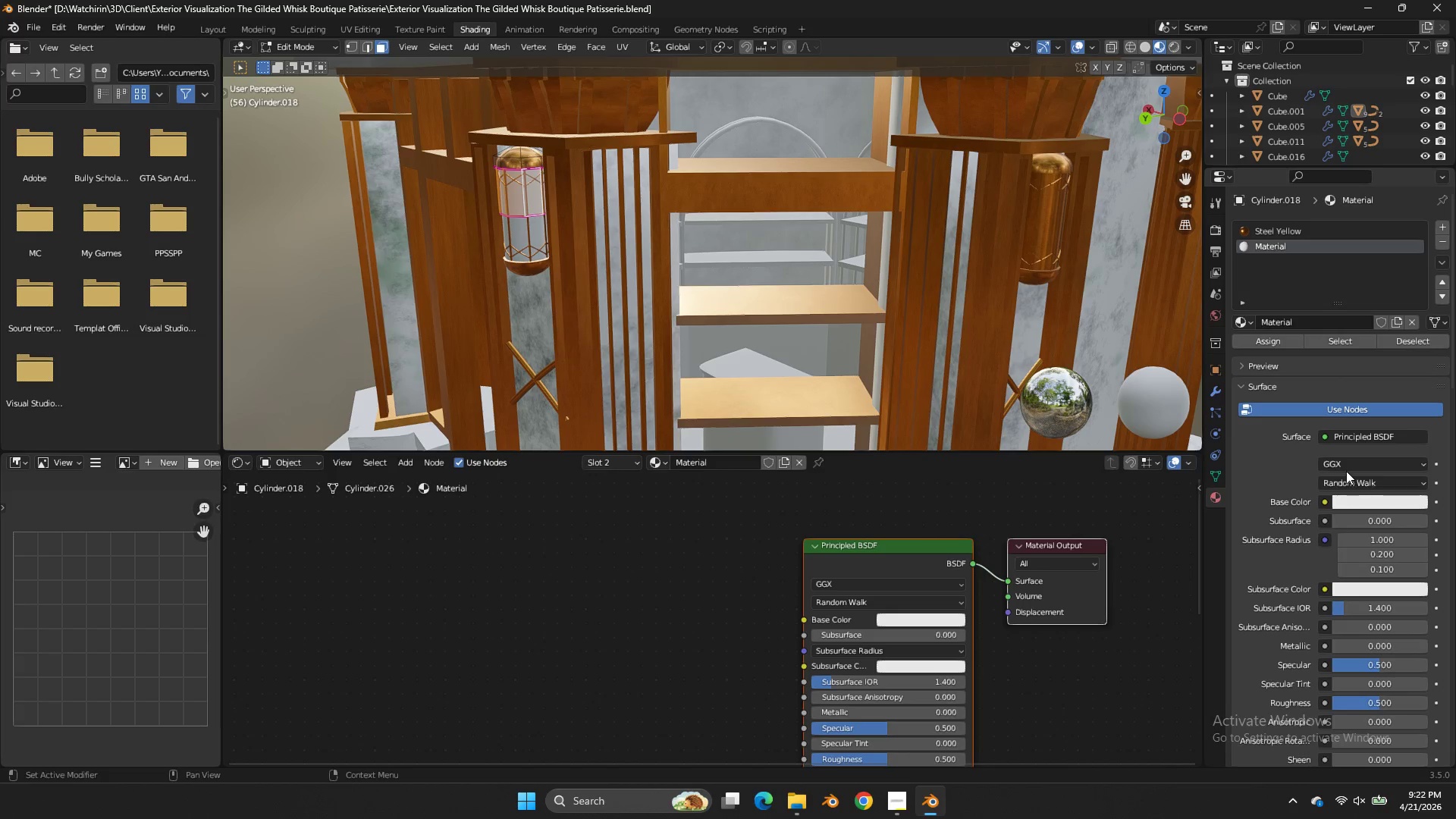 
left_click([1348, 434])
 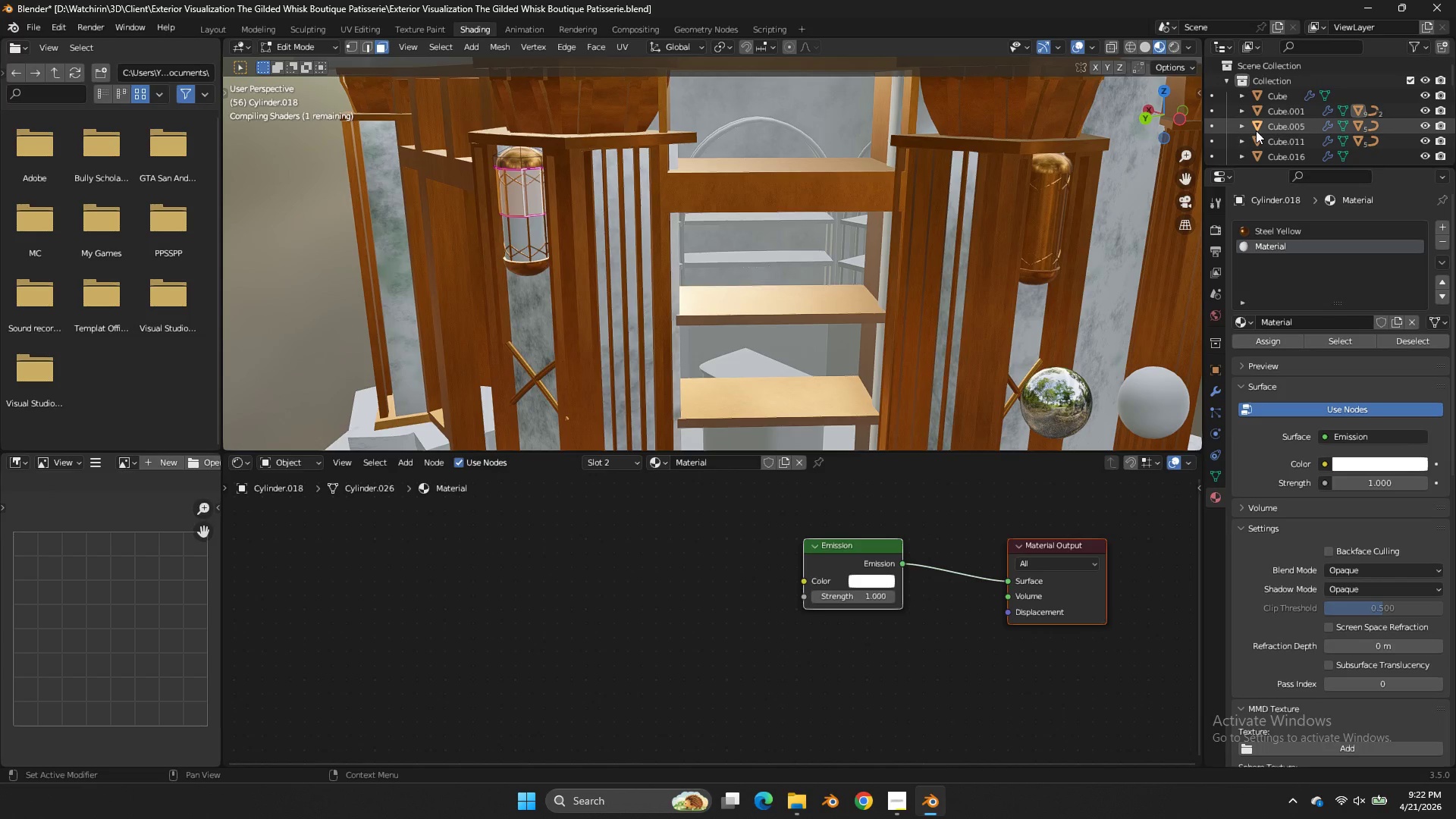 
wait(5.86)
 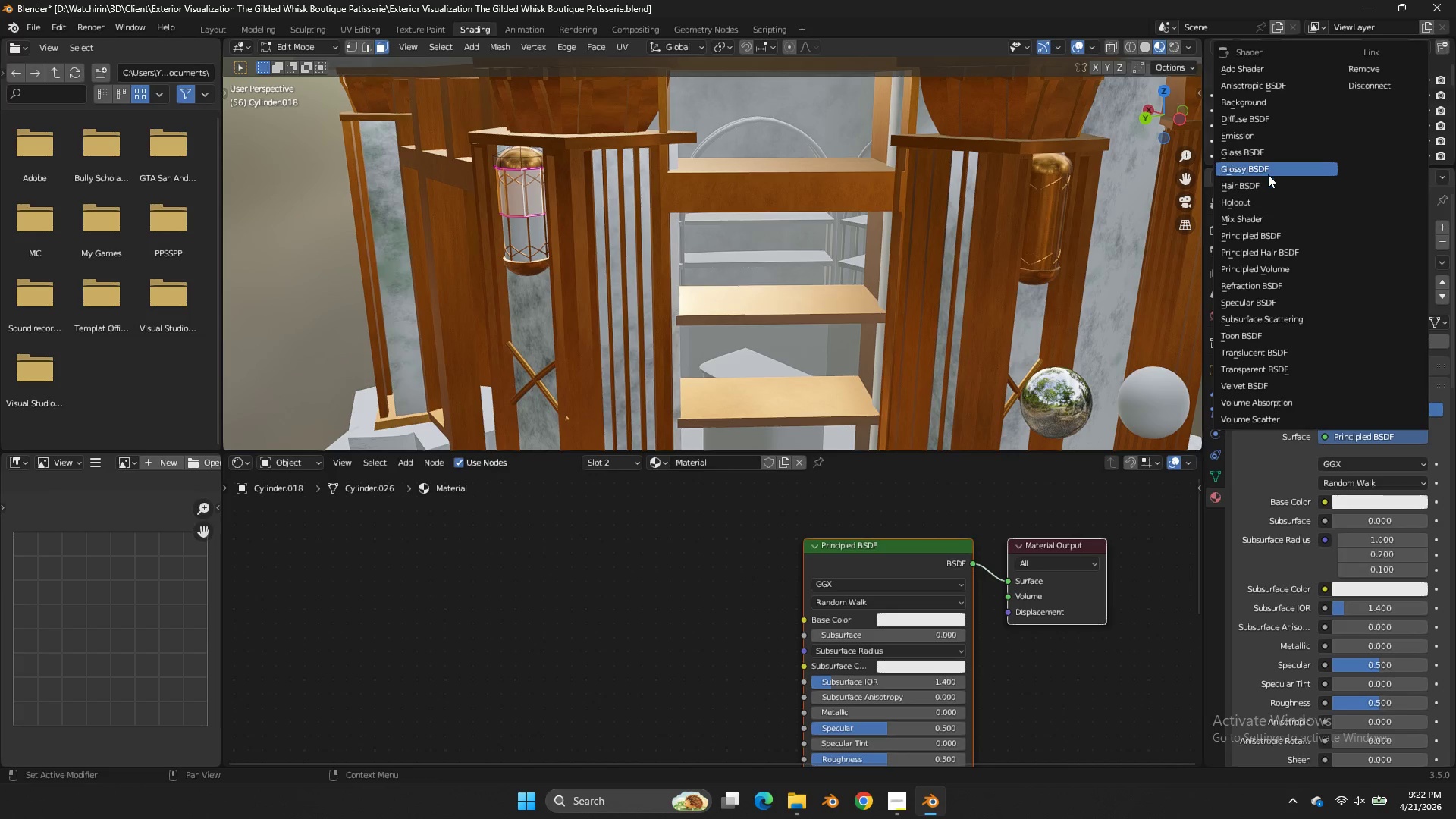 
left_click_drag(start_coordinate=[1356, 482], to_coordinate=[814, 488])
 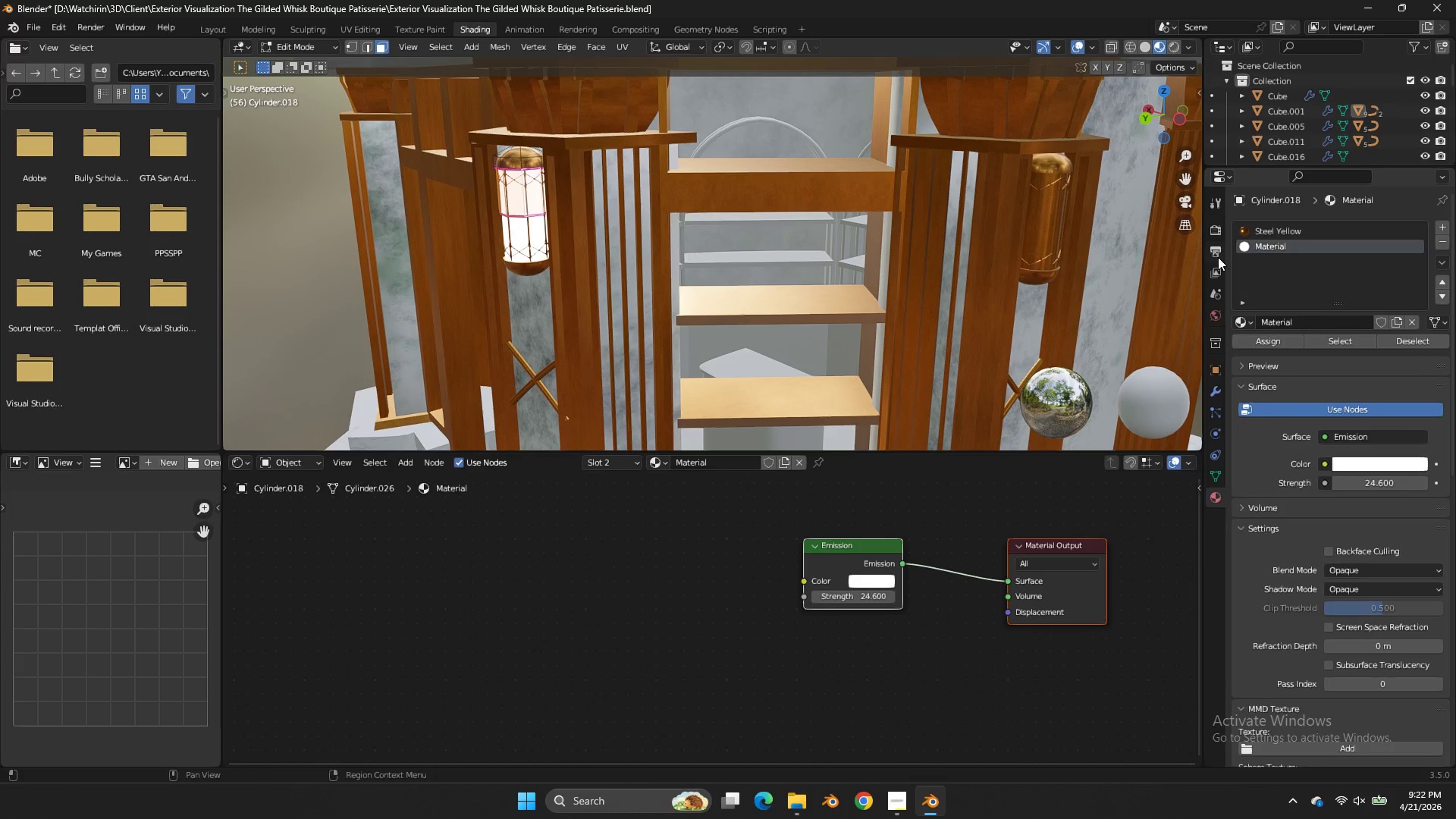 
double_click([1216, 240])
 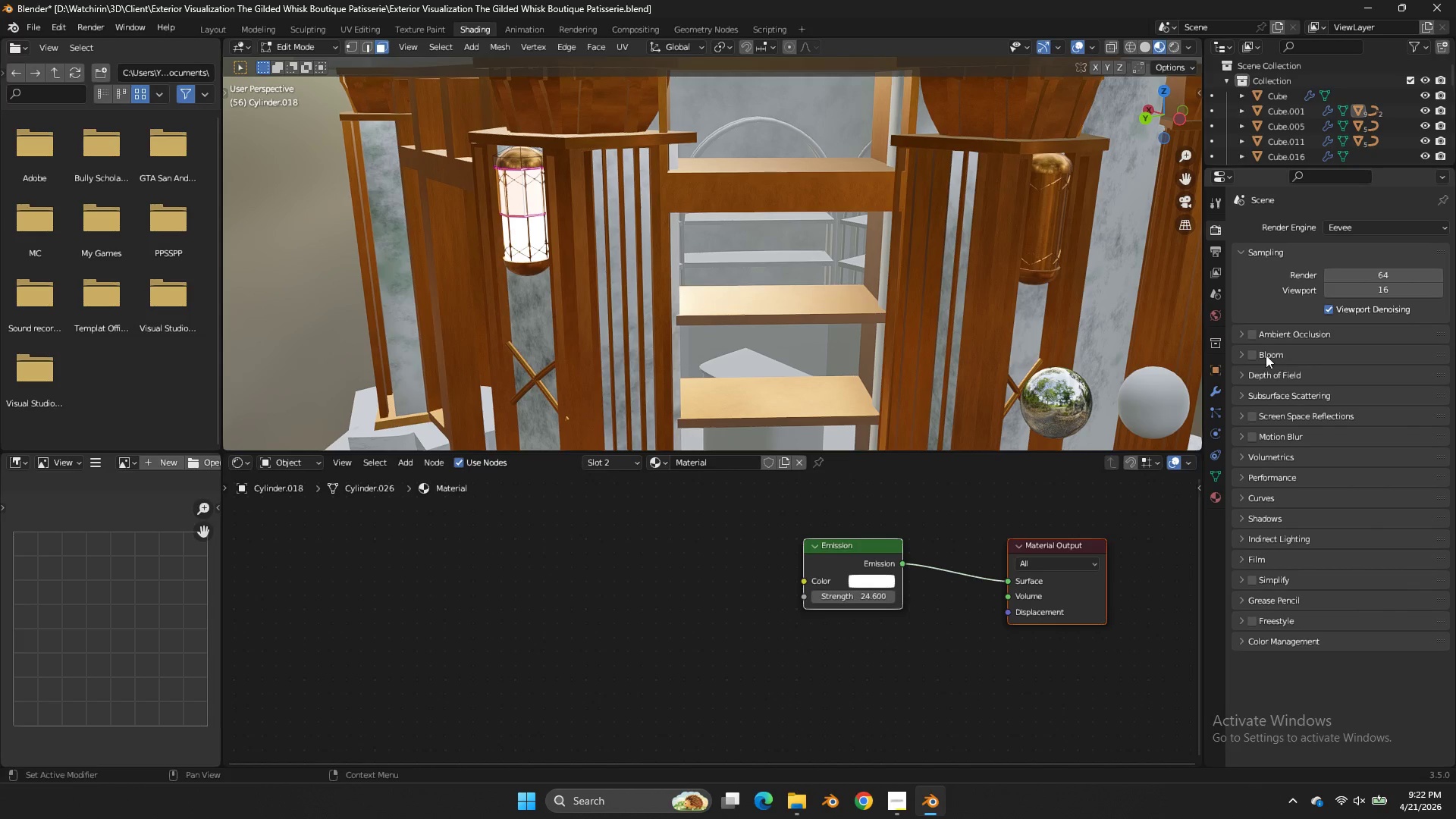 
left_click([1256, 353])
 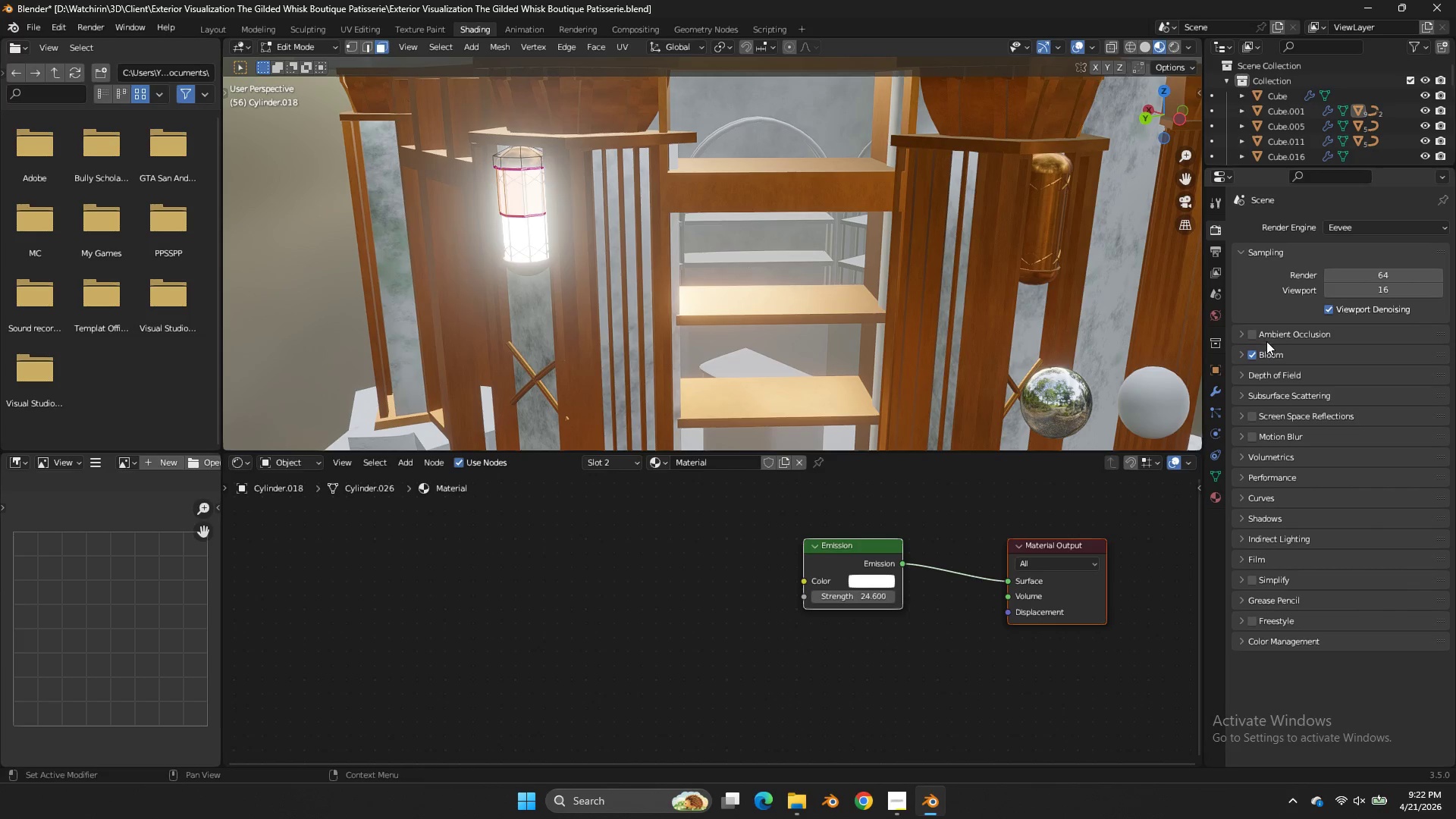 
double_click([1239, 349])
 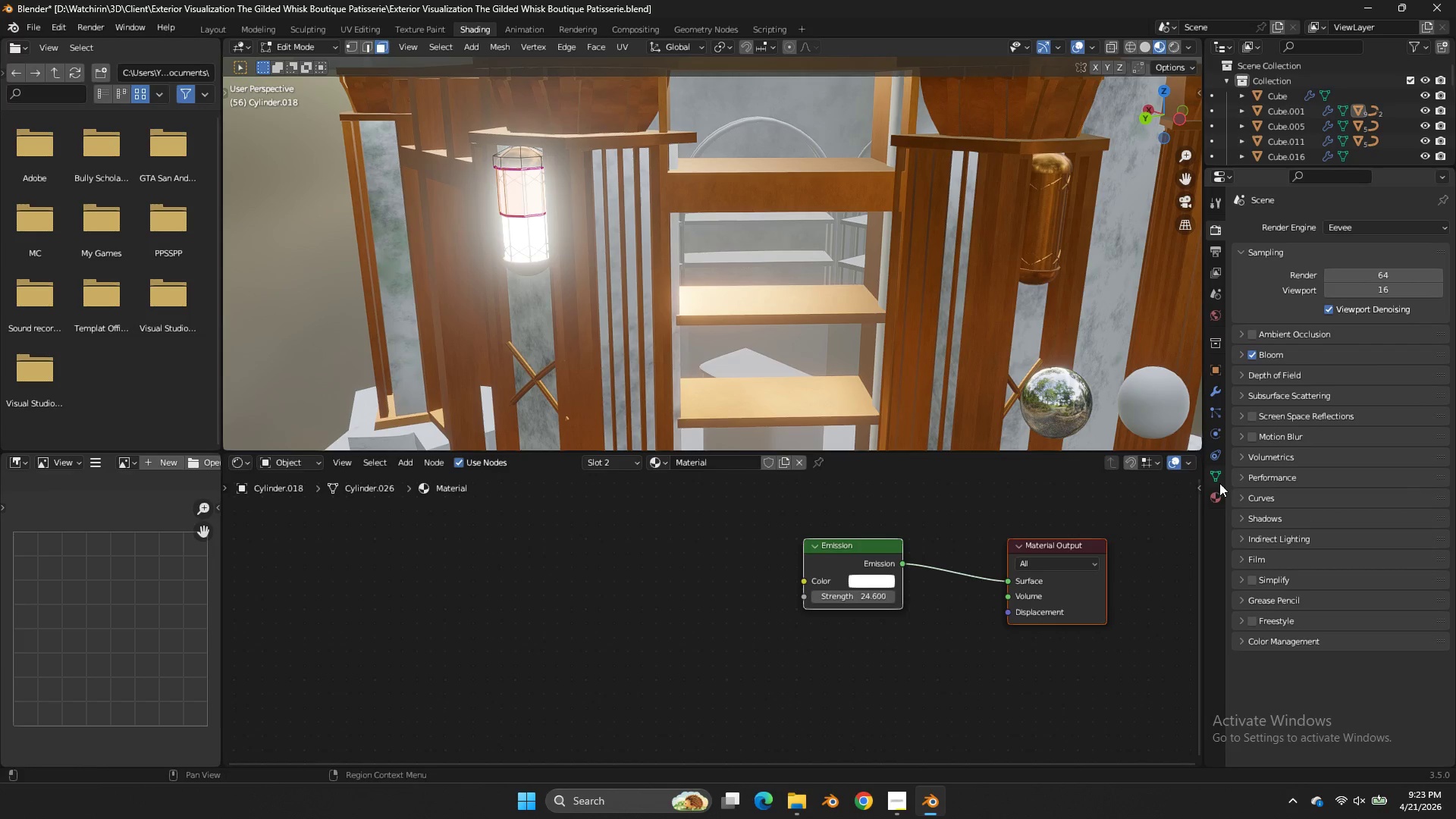 
left_click([1218, 491])
 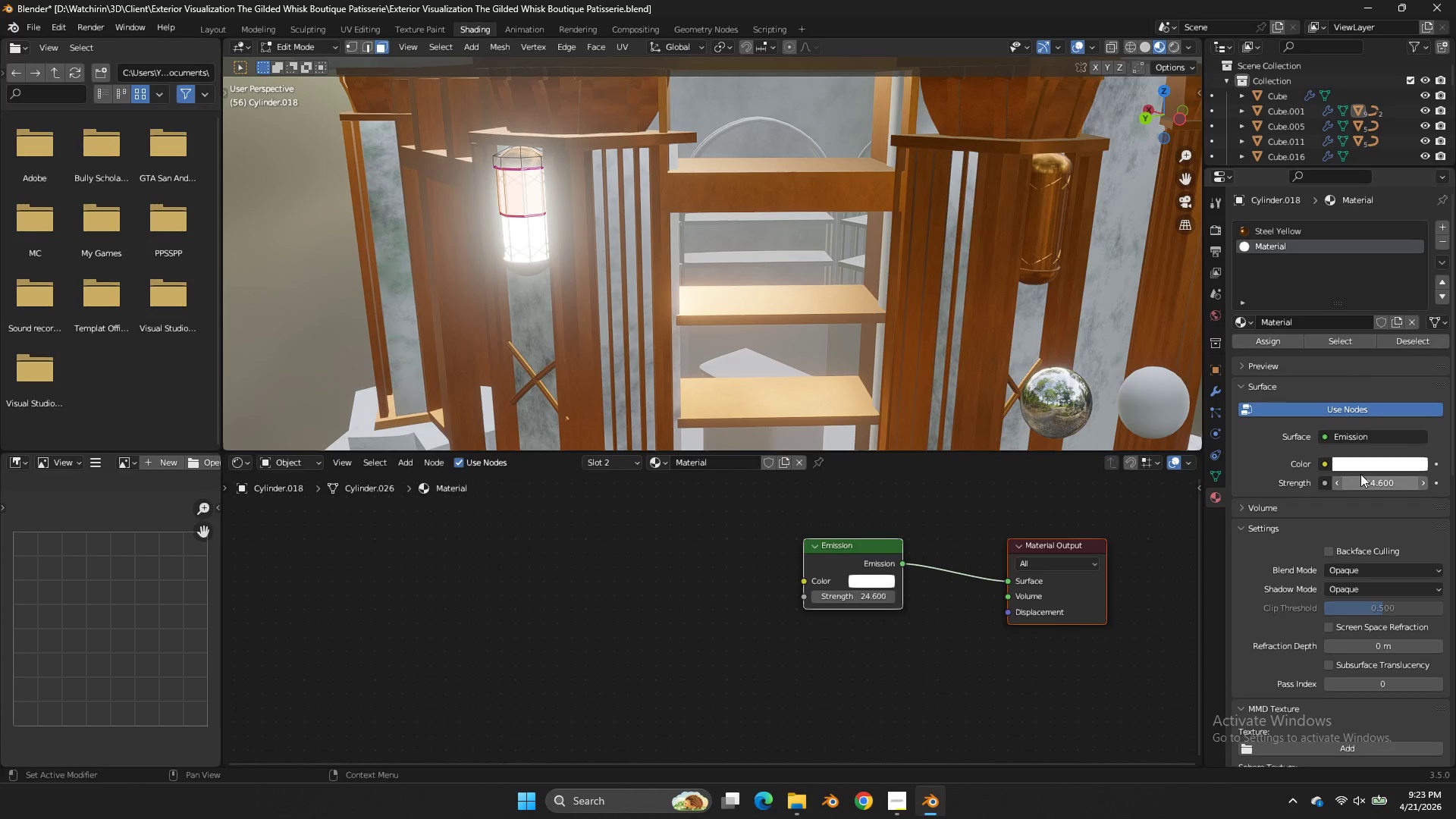 
left_click_drag(start_coordinate=[1360, 478], to_coordinate=[546, 482])
 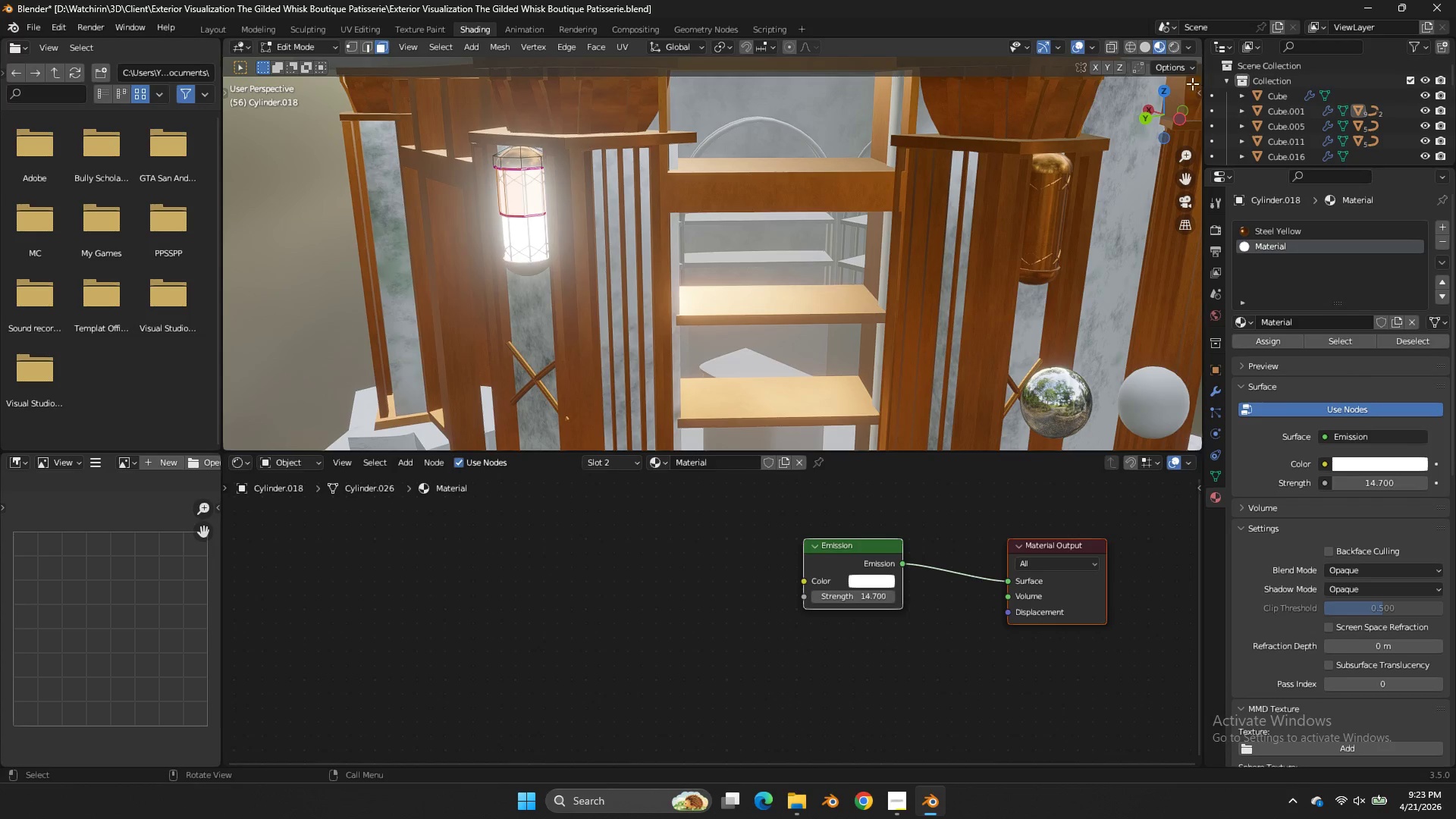 
left_click([1169, 95])
 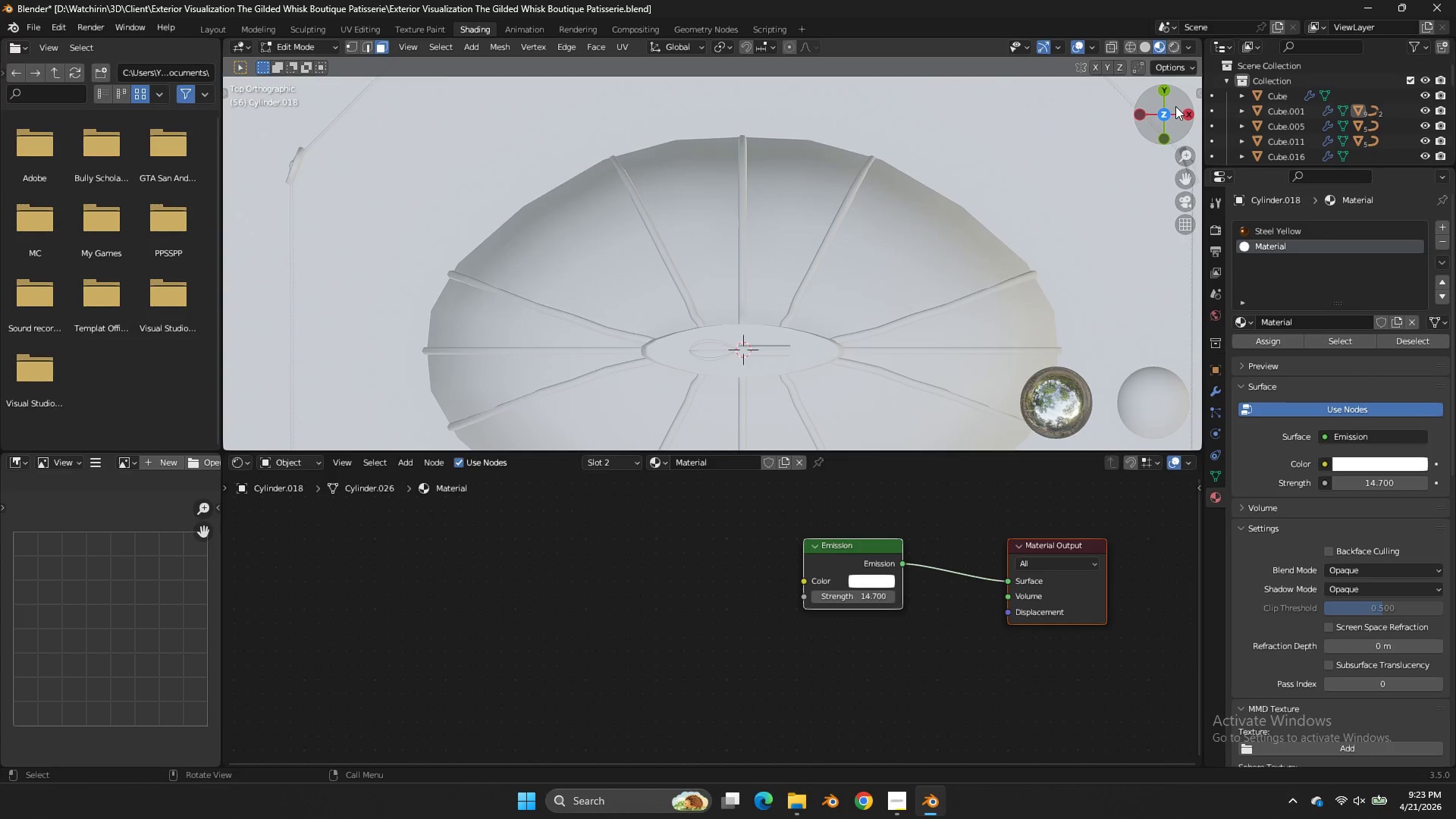 
left_click_drag(start_coordinate=[1175, 106], to_coordinate=[490, 369])
 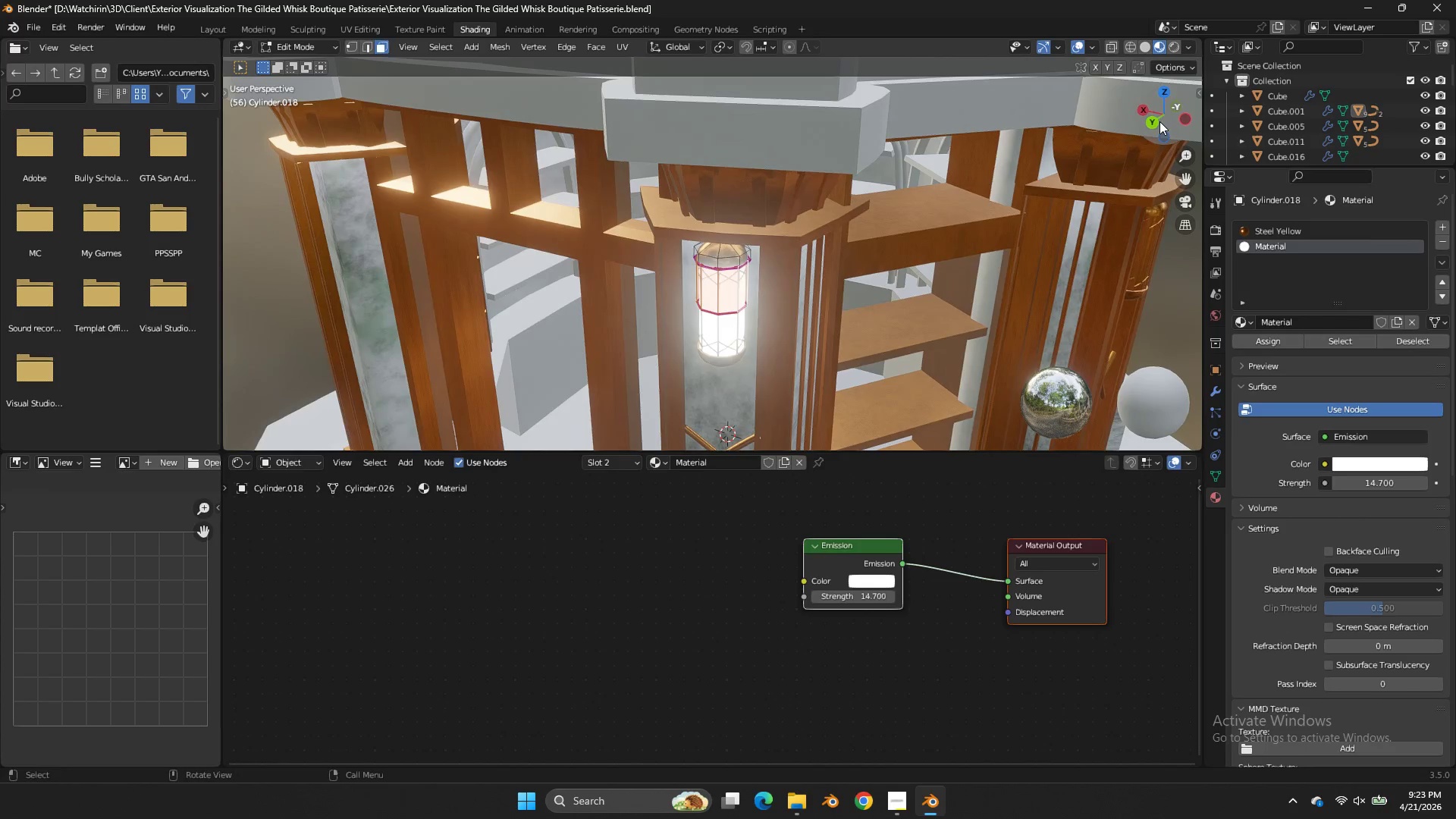 
key(Tab)
 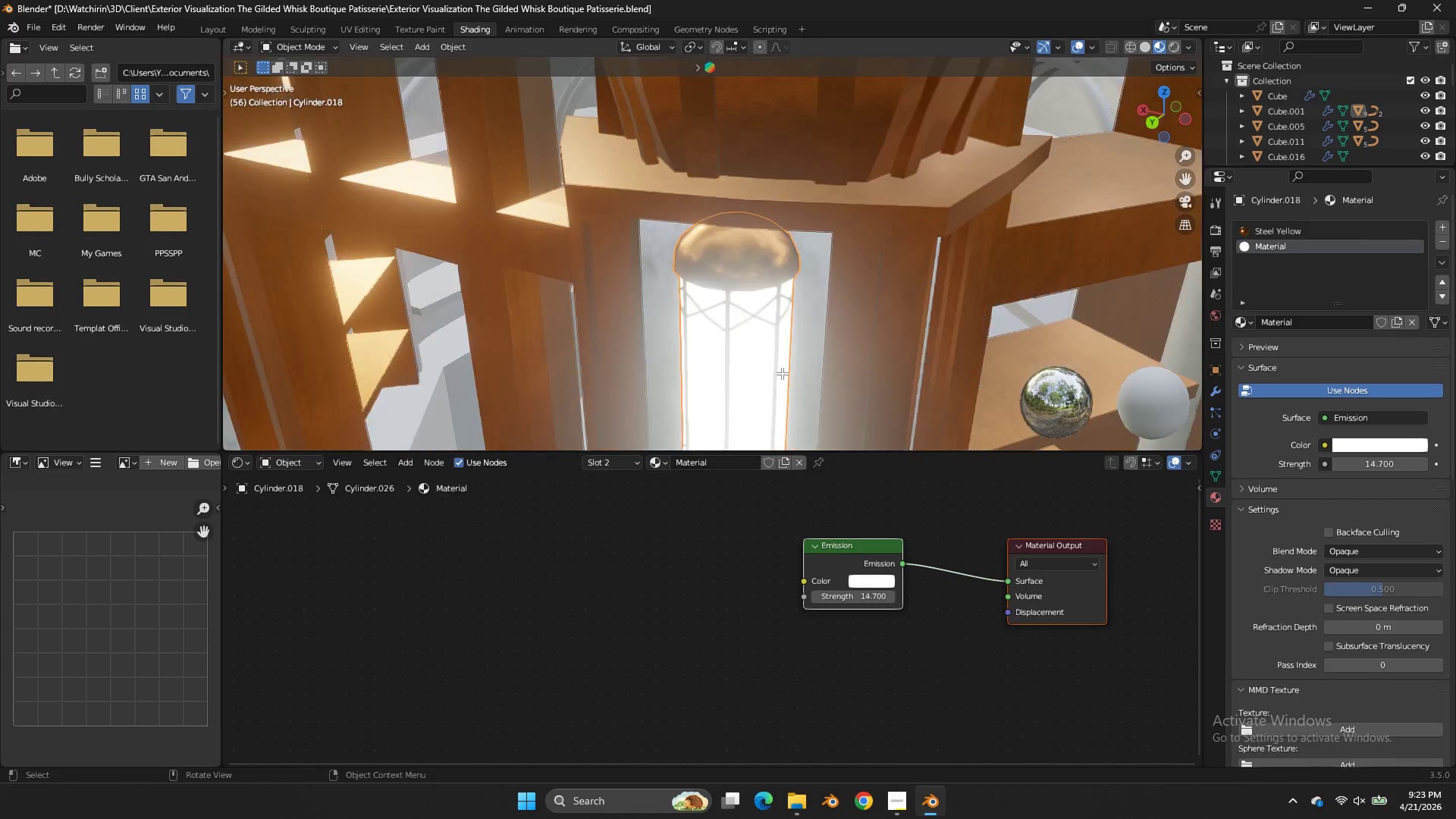 
scroll: coordinate [783, 372], scroll_direction: up, amount: 2.0
 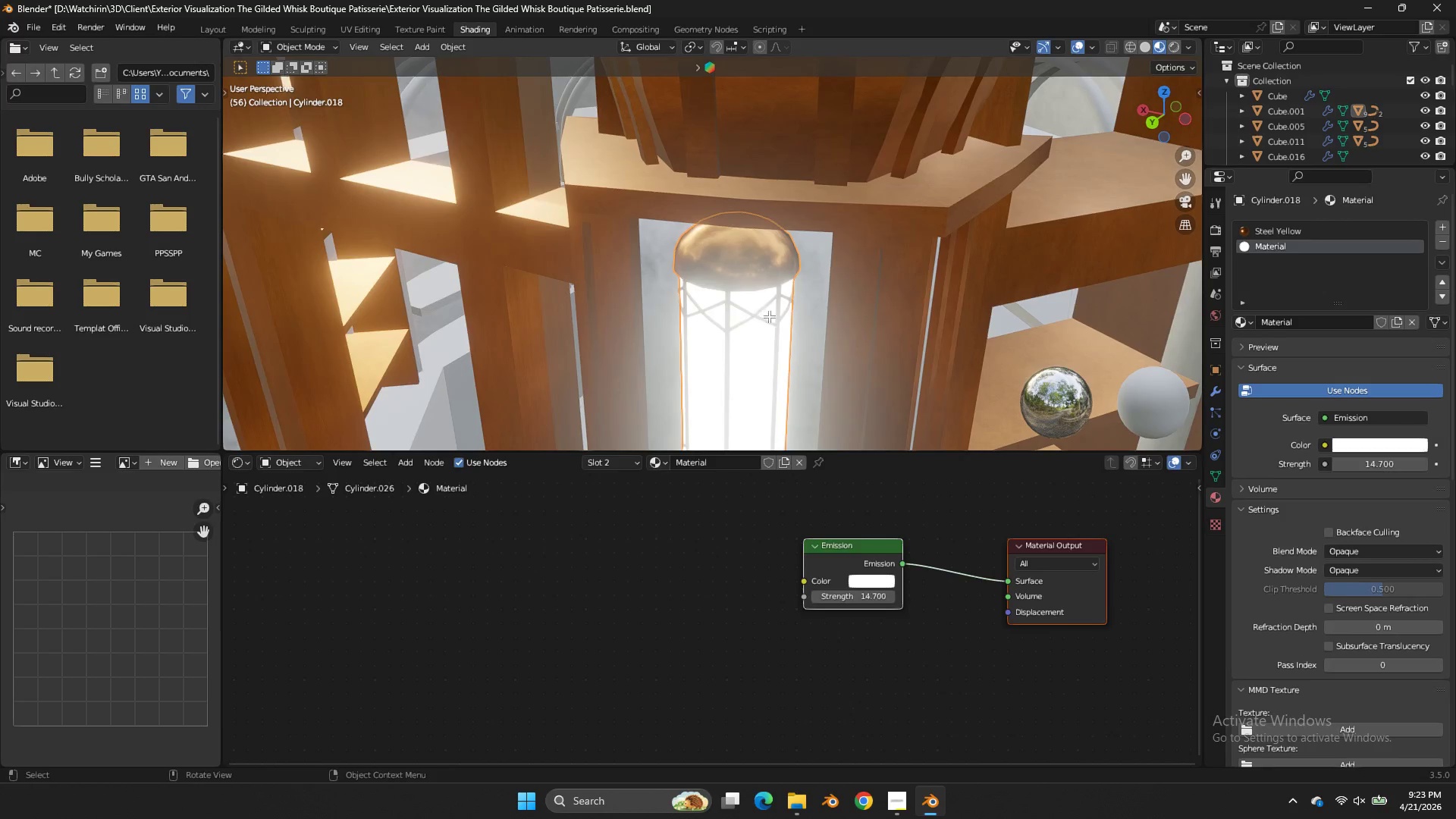 
key(Tab)
 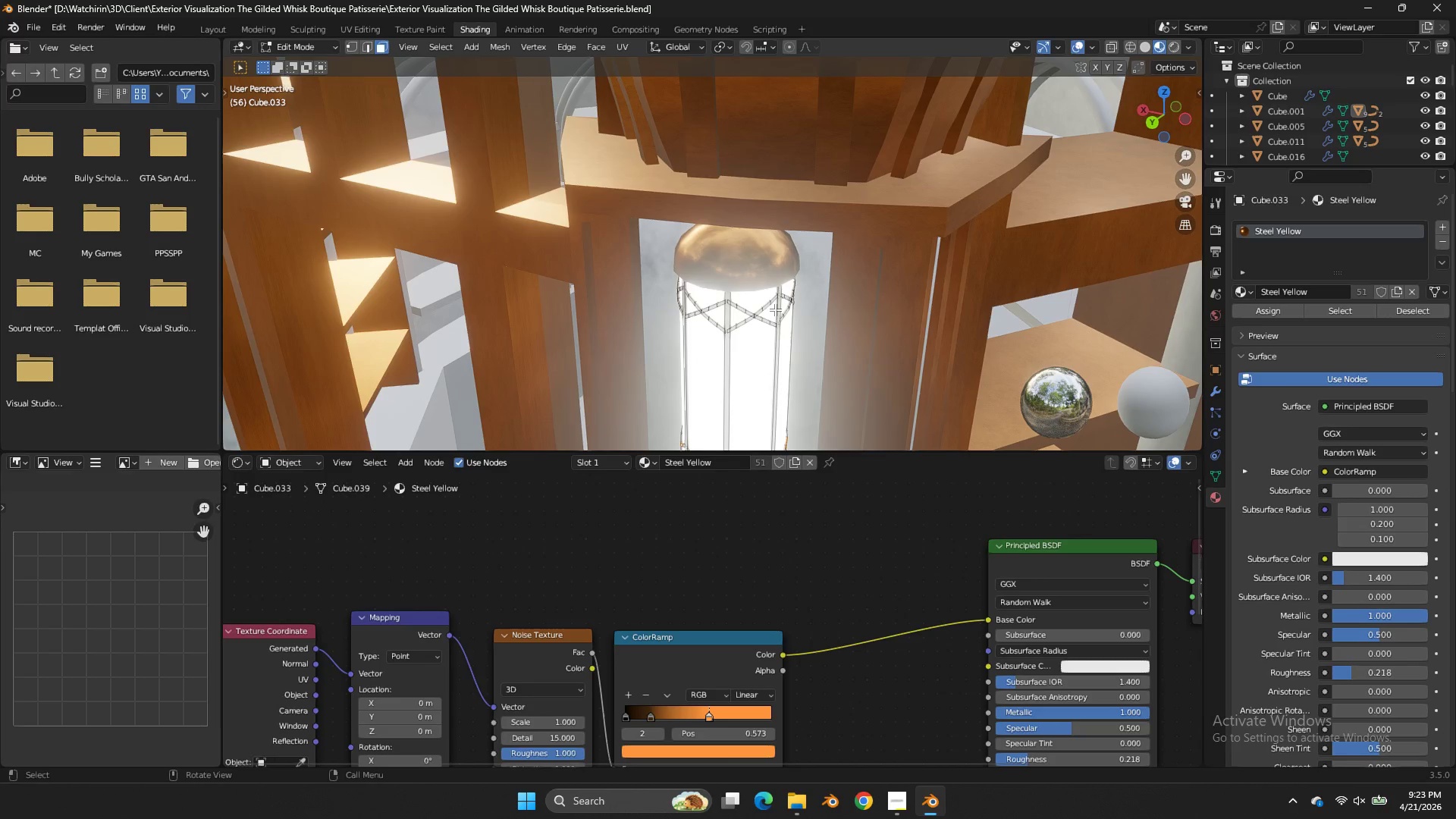 
left_click([775, 309])
 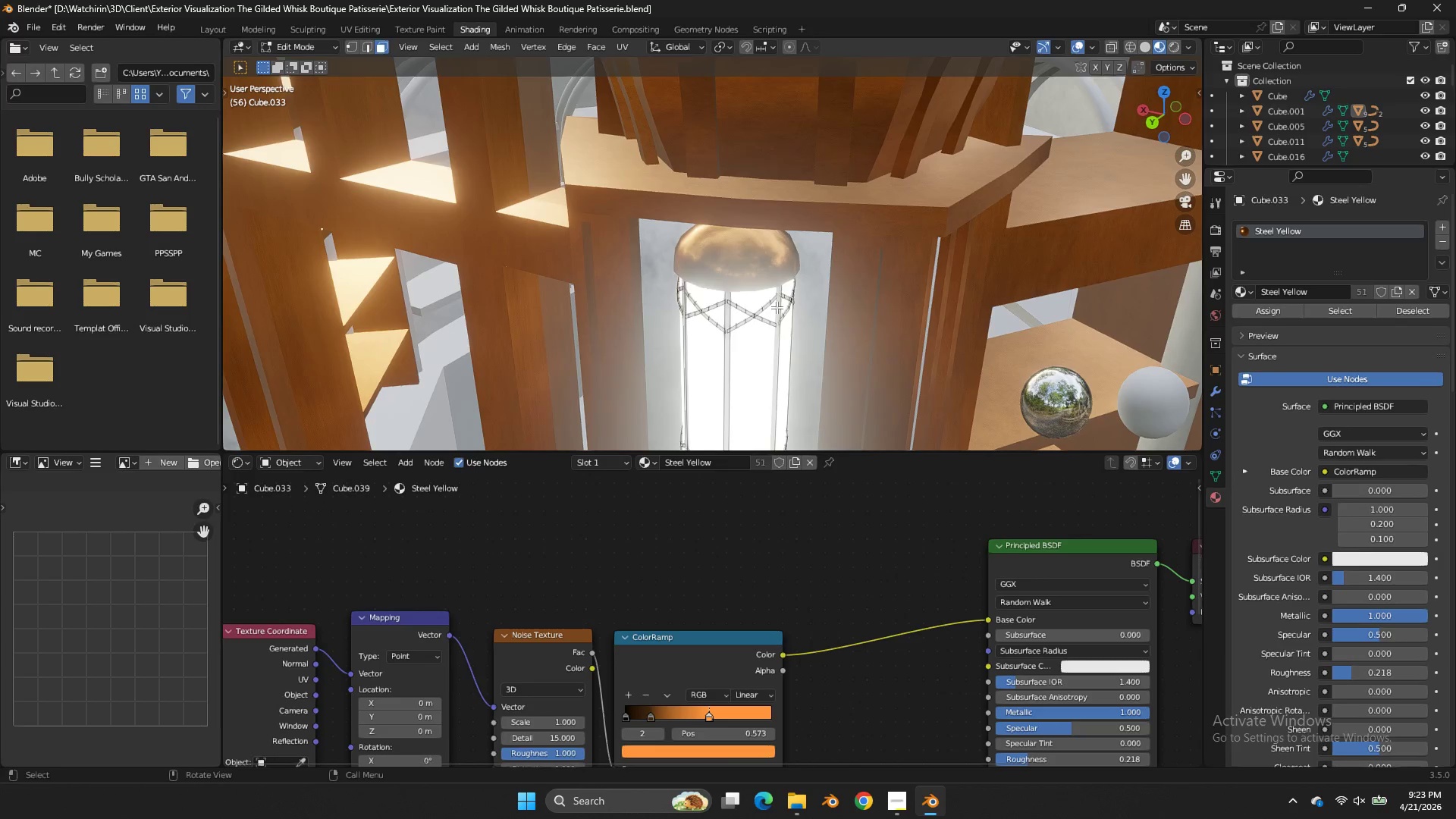 
key(Tab)
 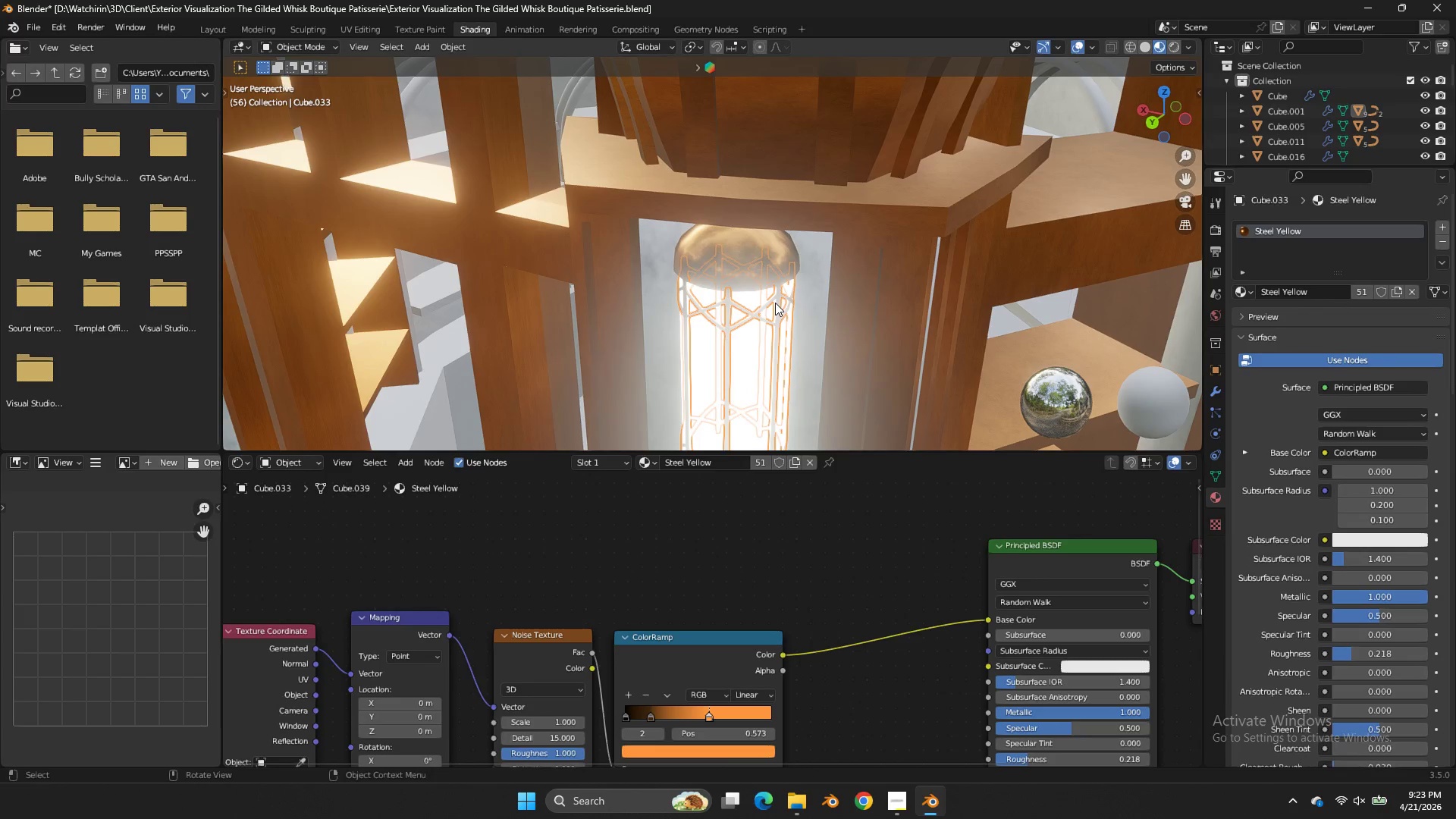 
left_click([775, 303])
 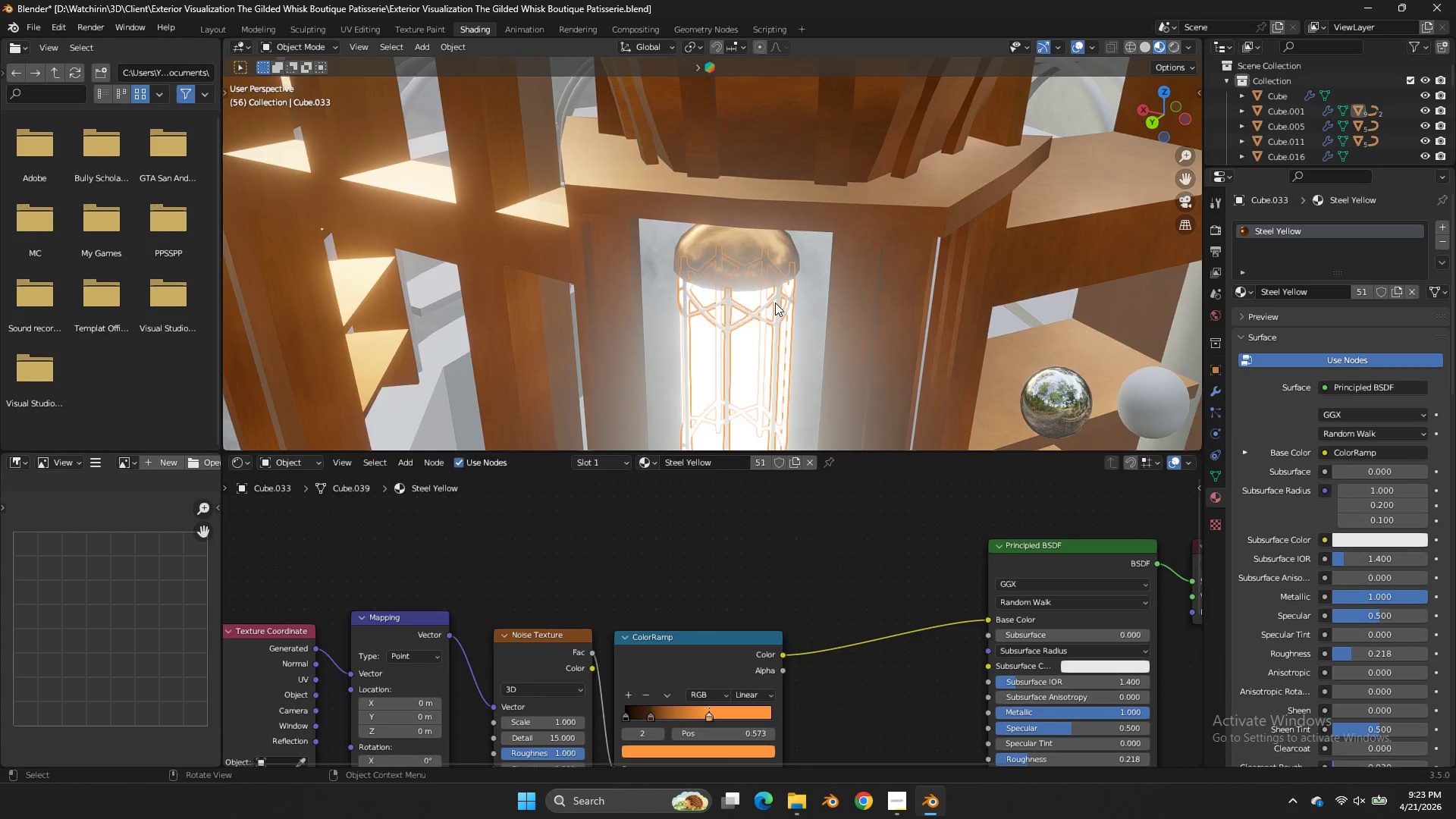 
key(Z)
 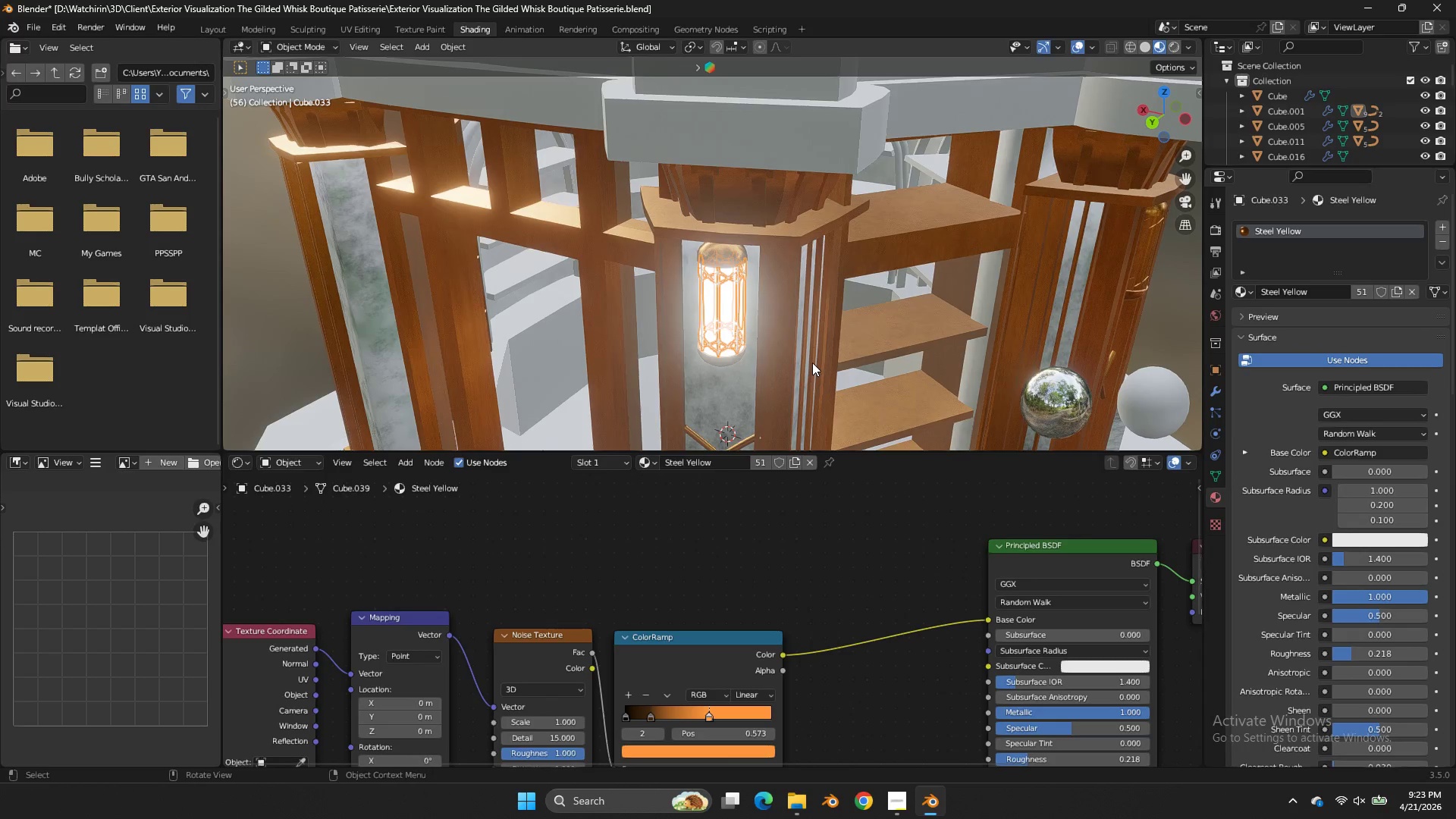 
scroll: coordinate [775, 303], scroll_direction: down, amount: 2.0
 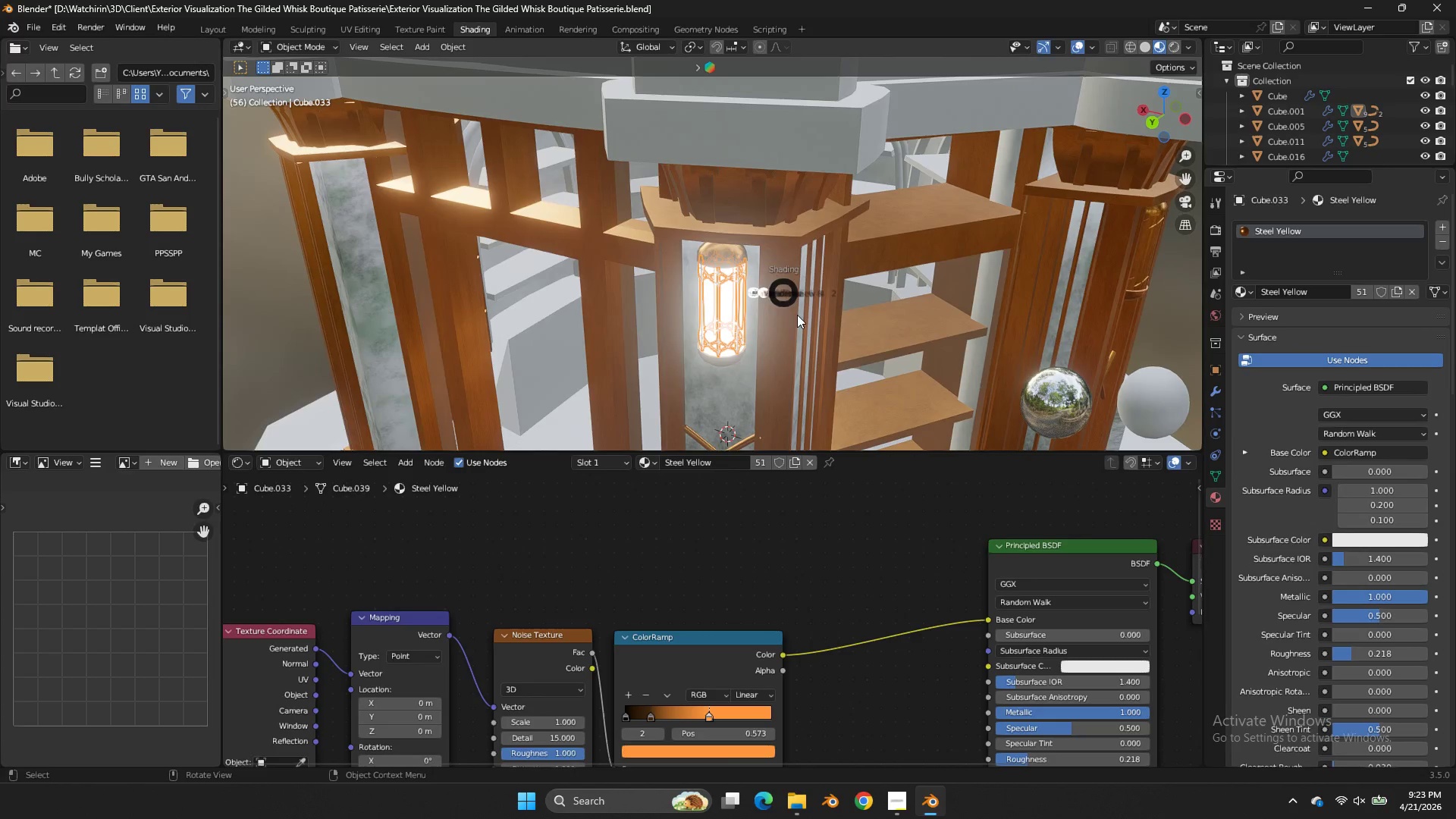 
key(Z)
 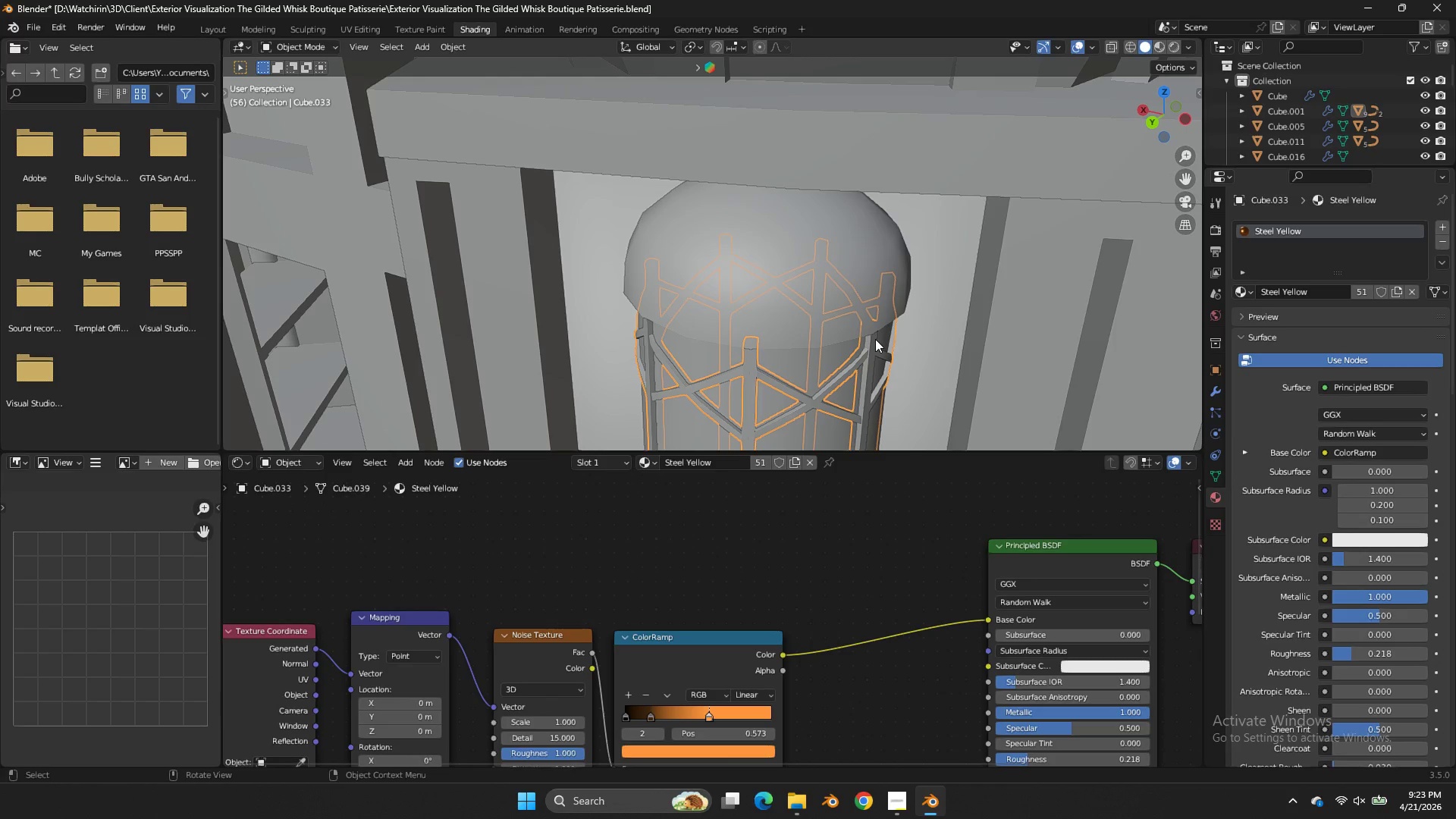 
scroll: coordinate [812, 362], scroll_direction: up, amount: 3.0
 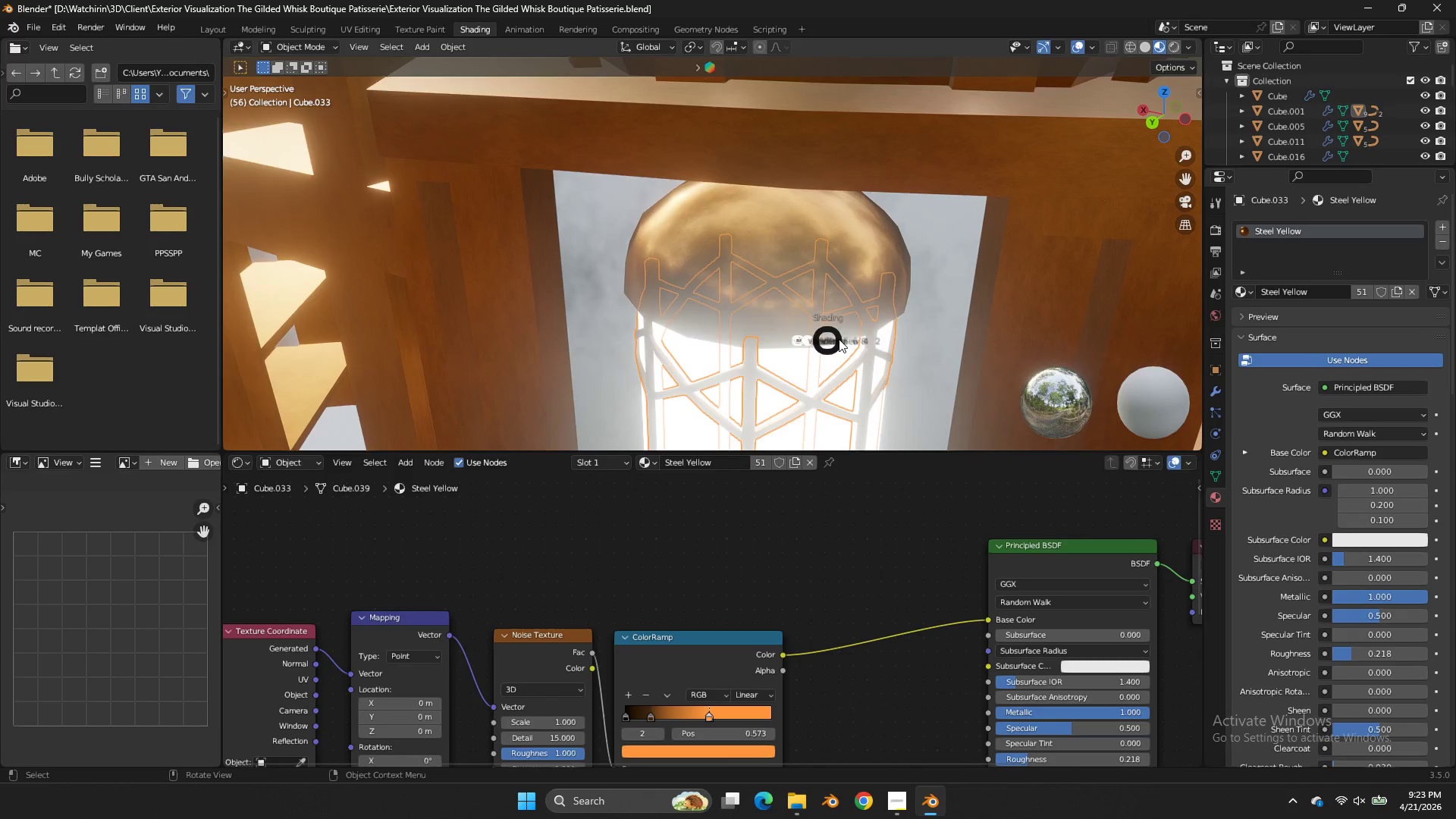 
key(Tab)
 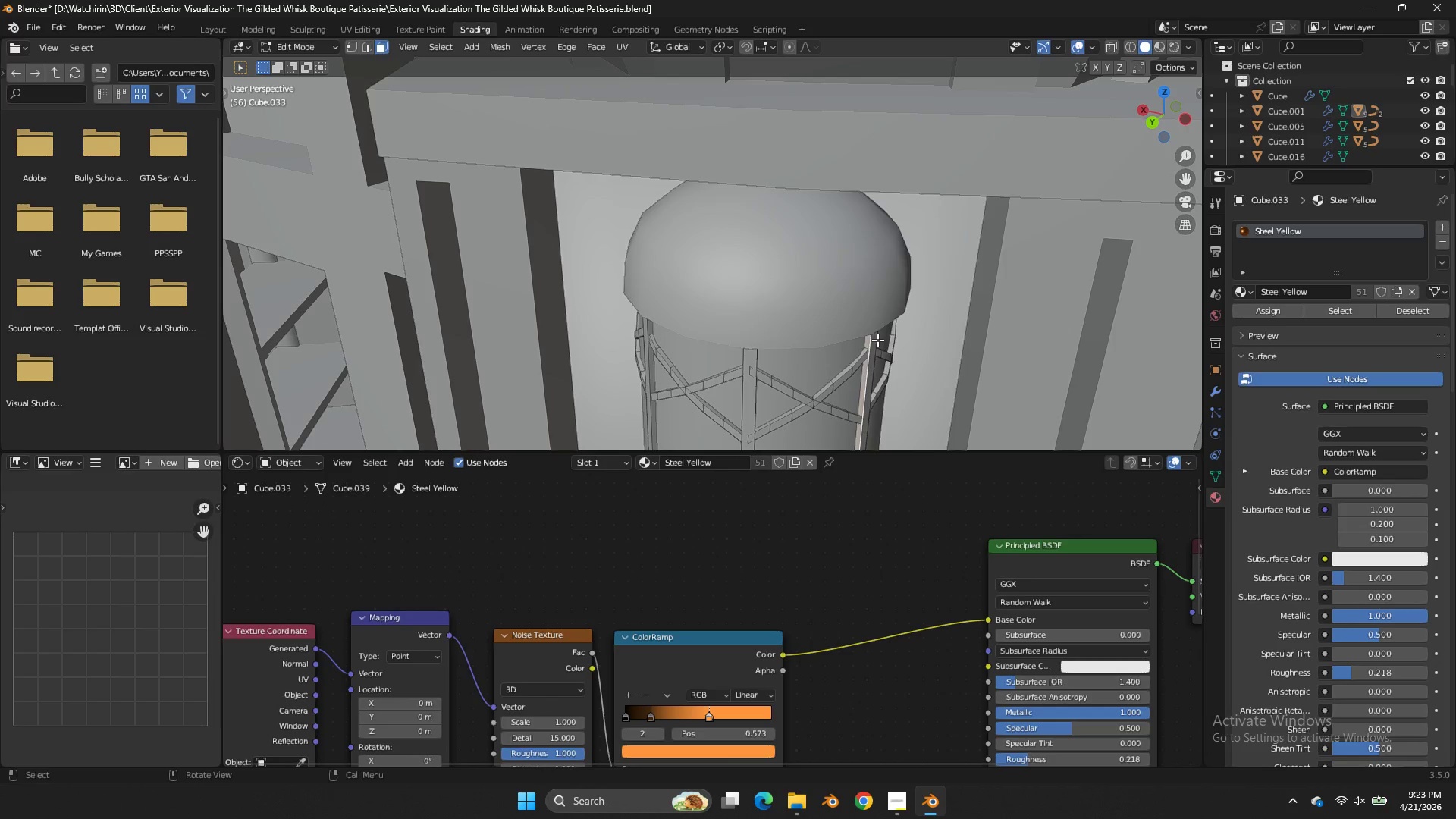 
key(Z)
 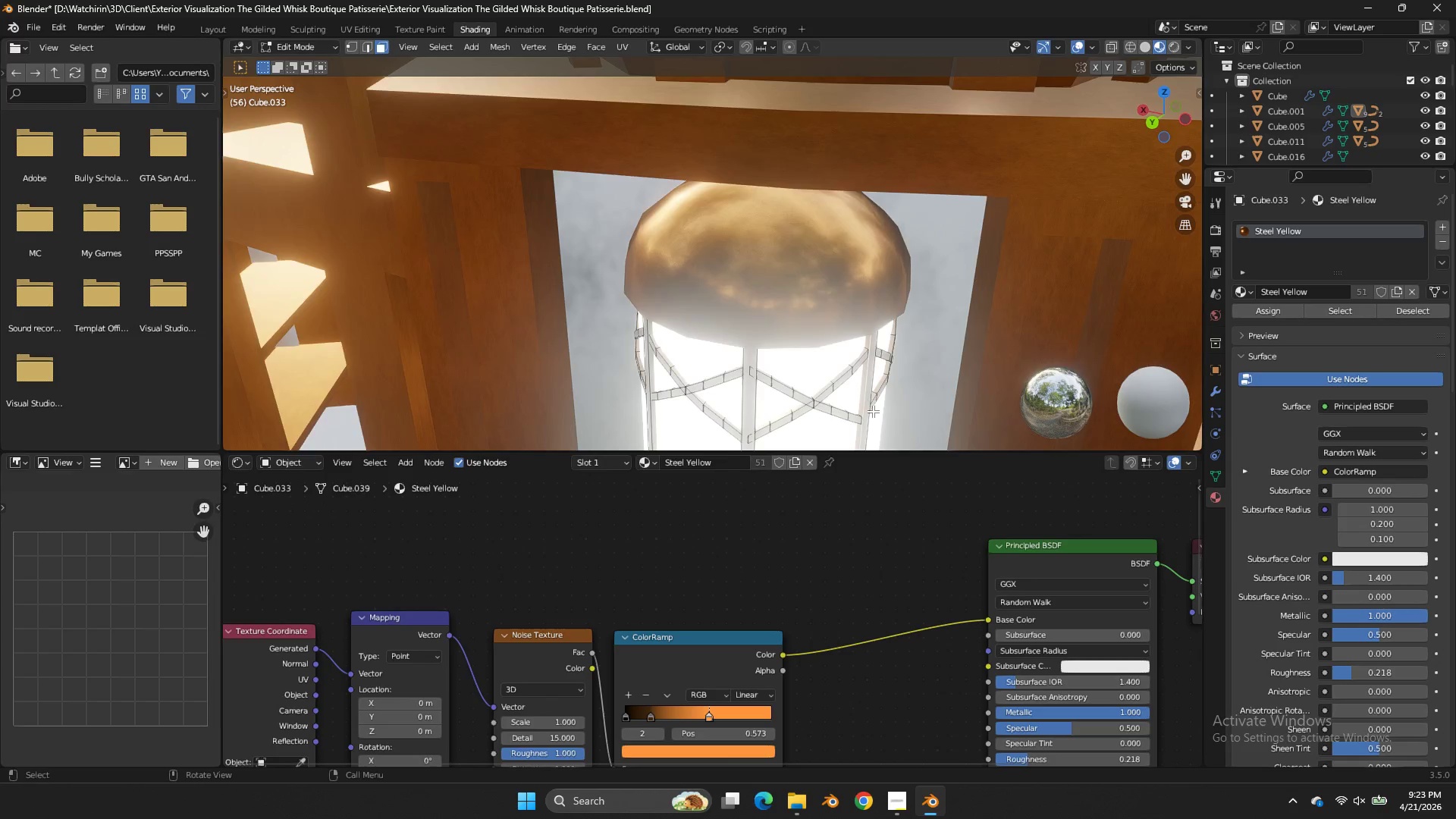 
double_click([780, 373])
 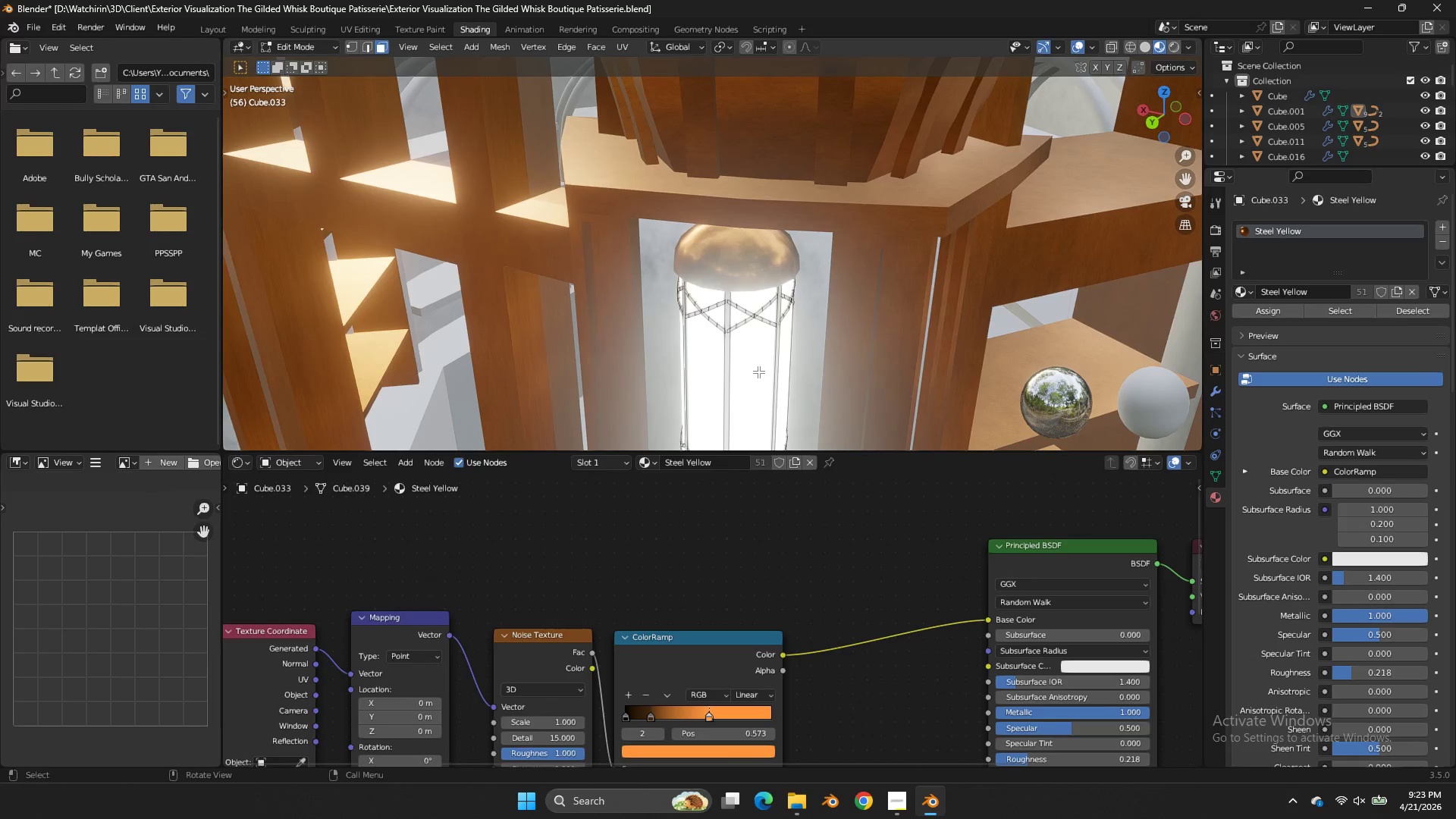 
scroll: coordinate [873, 411], scroll_direction: down, amount: 1.0
 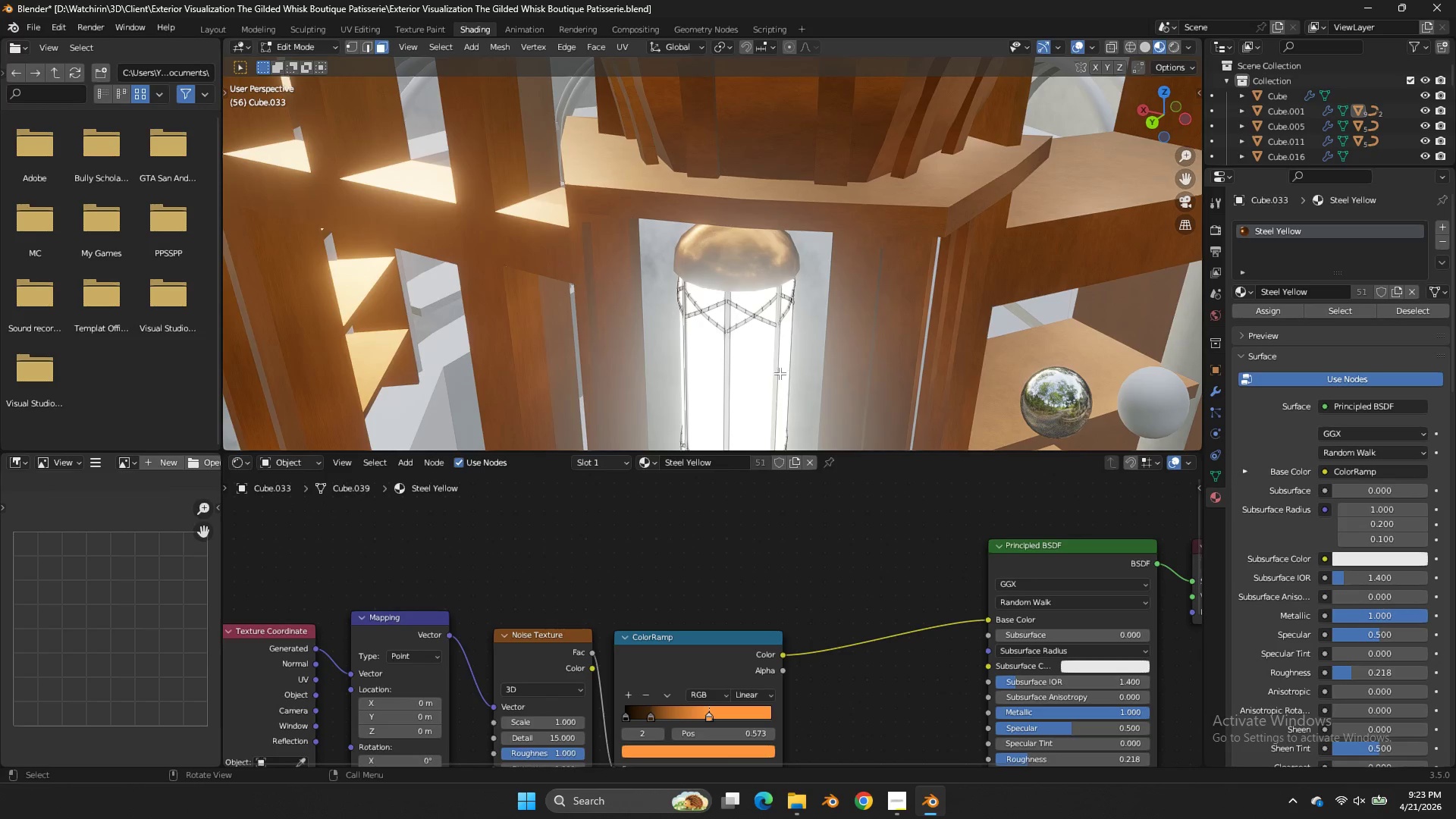 
triple_click([758, 372])
 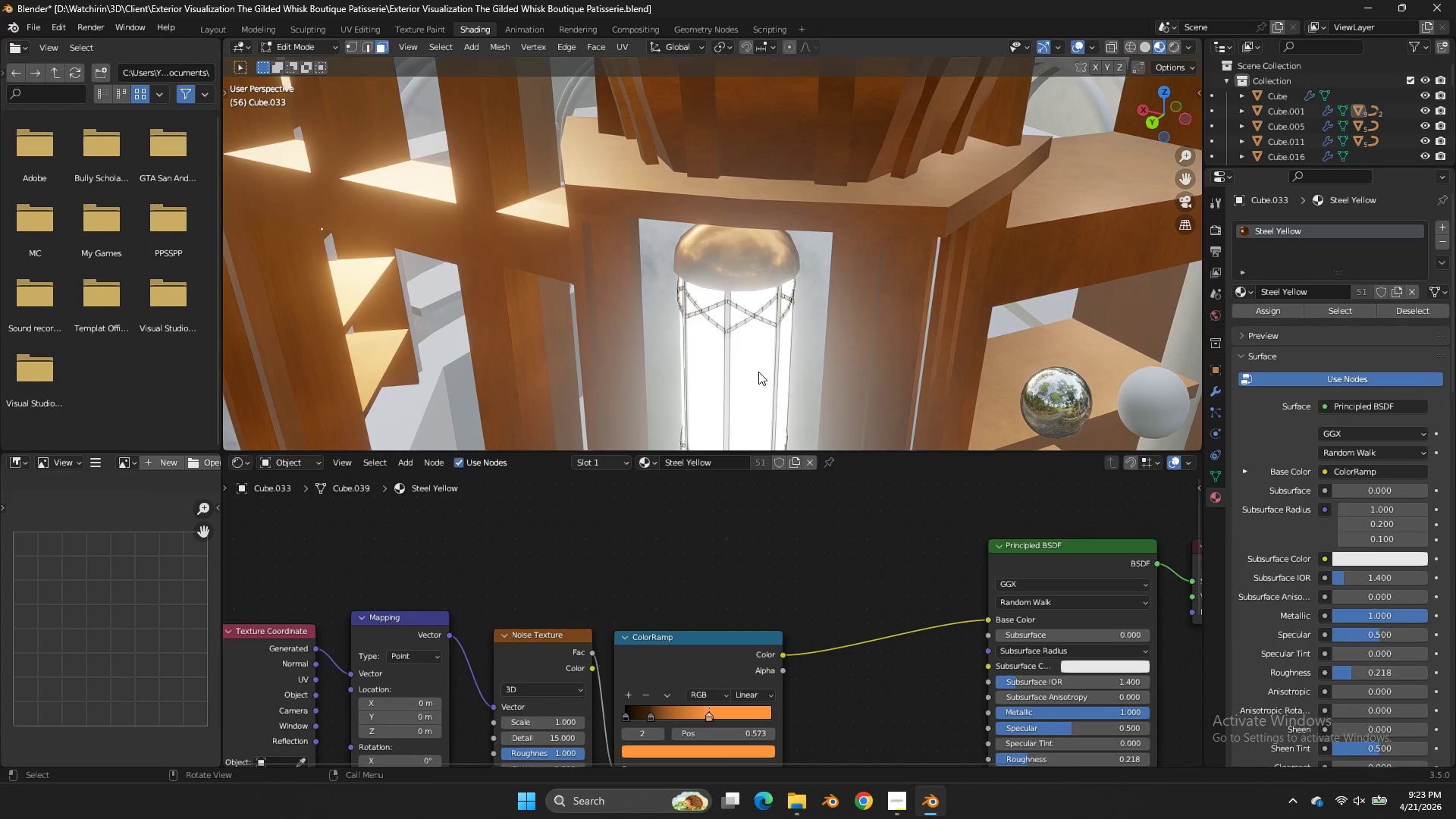 
key(Tab)
 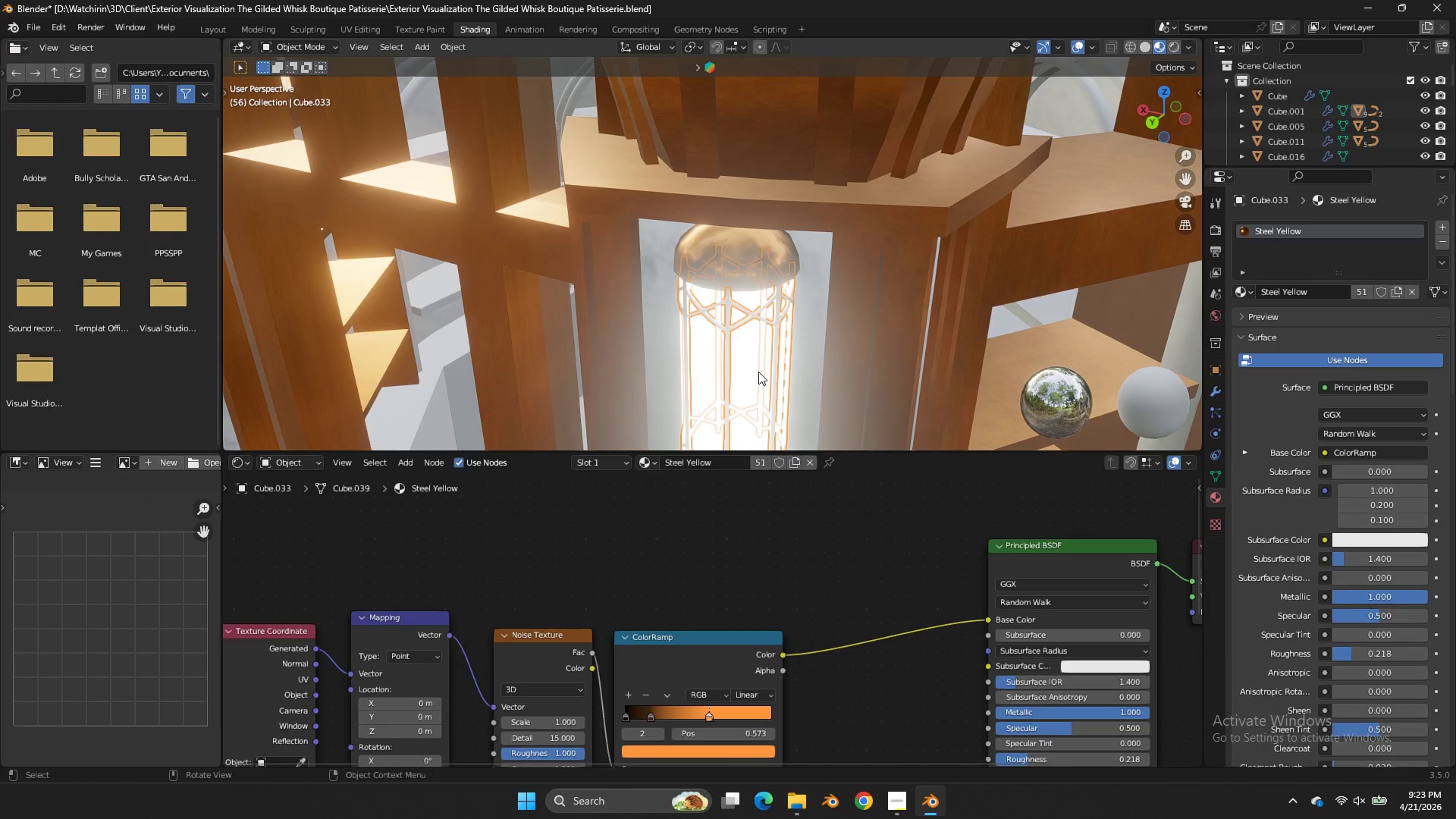 
triple_click([758, 372])
 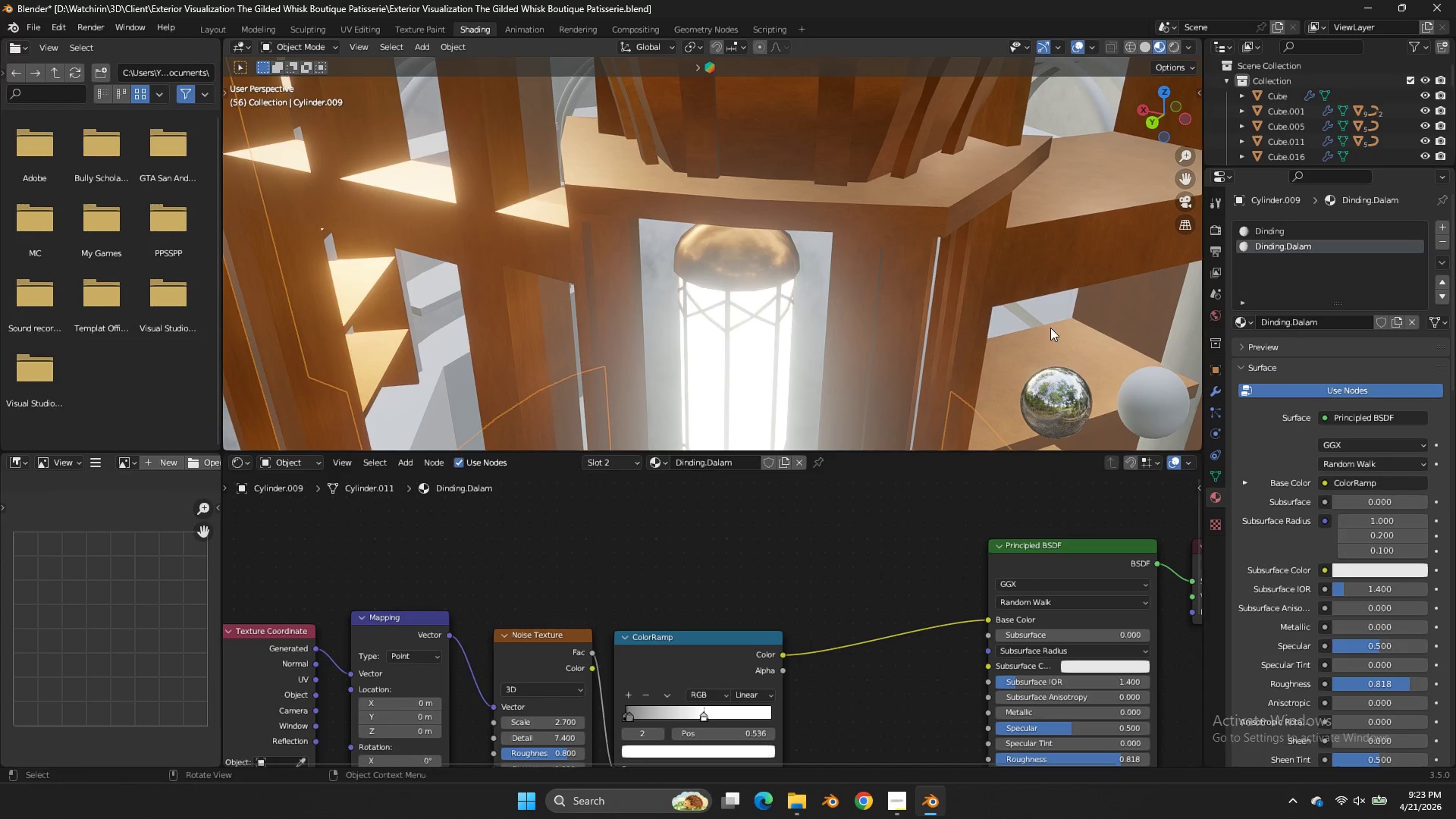 
left_click([743, 372])
 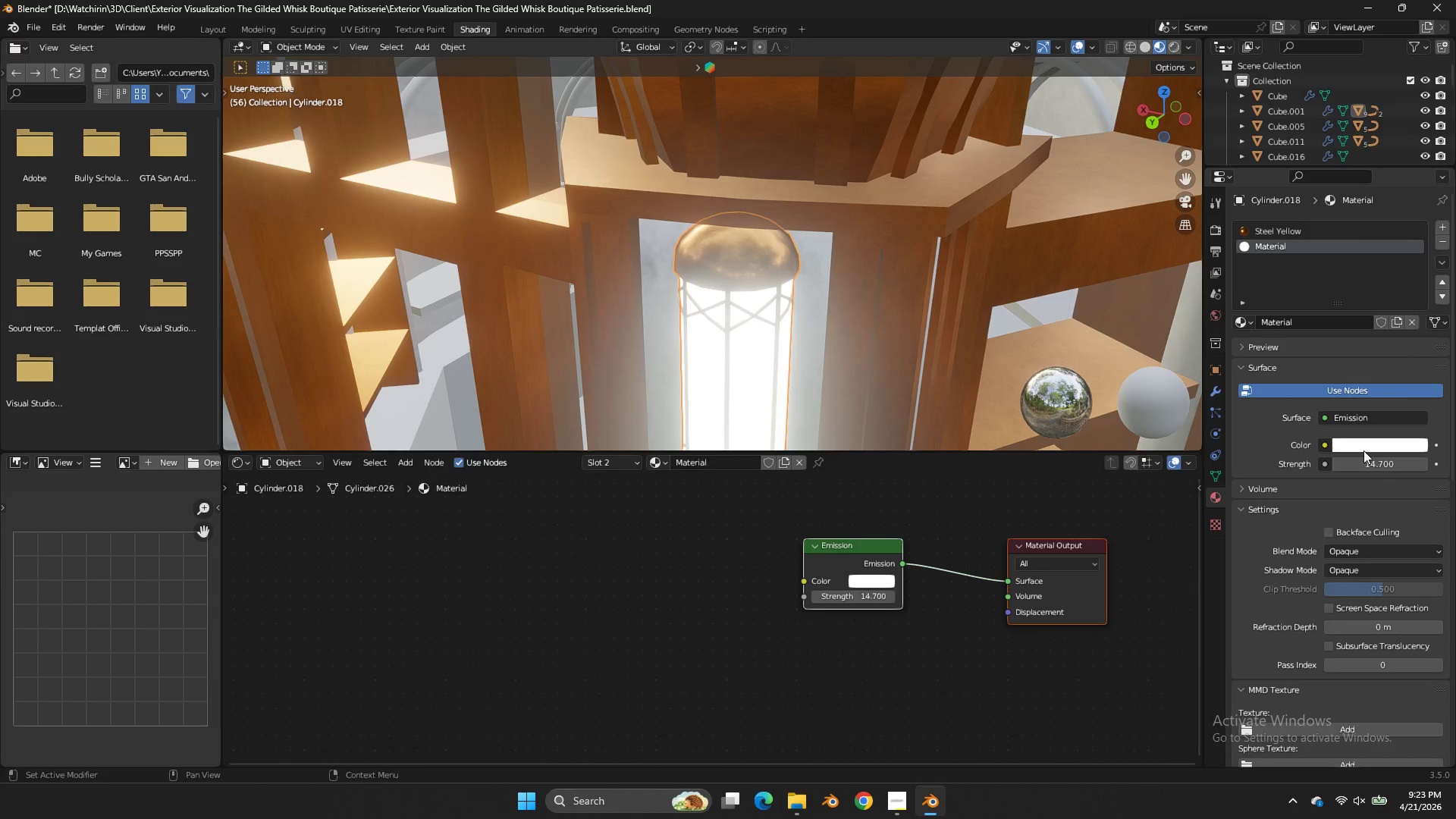 
left_click_drag(start_coordinate=[1364, 457], to_coordinate=[884, 463])
 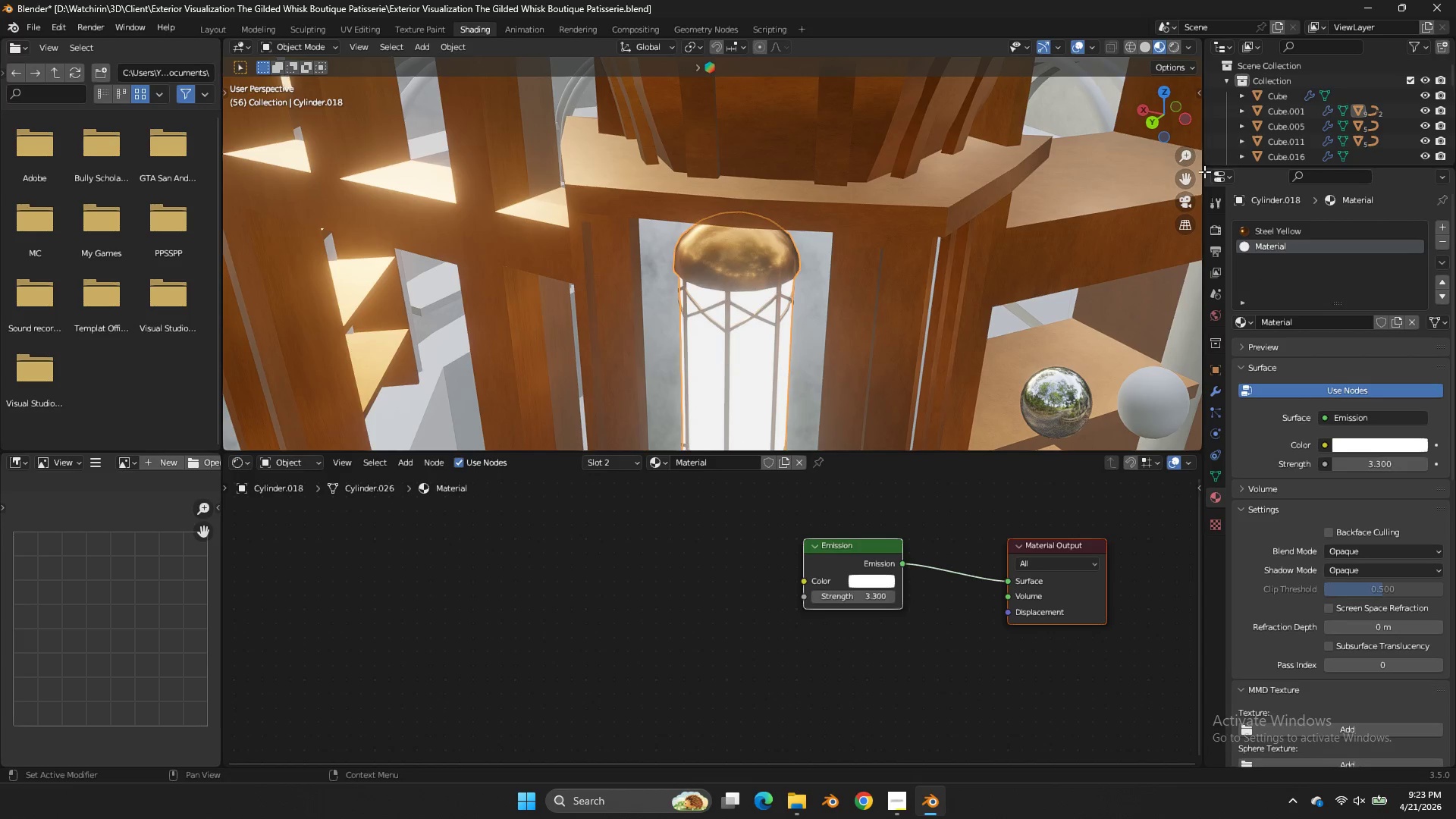 
left_click_drag(start_coordinate=[1191, 179], to_coordinate=[772, 195])
 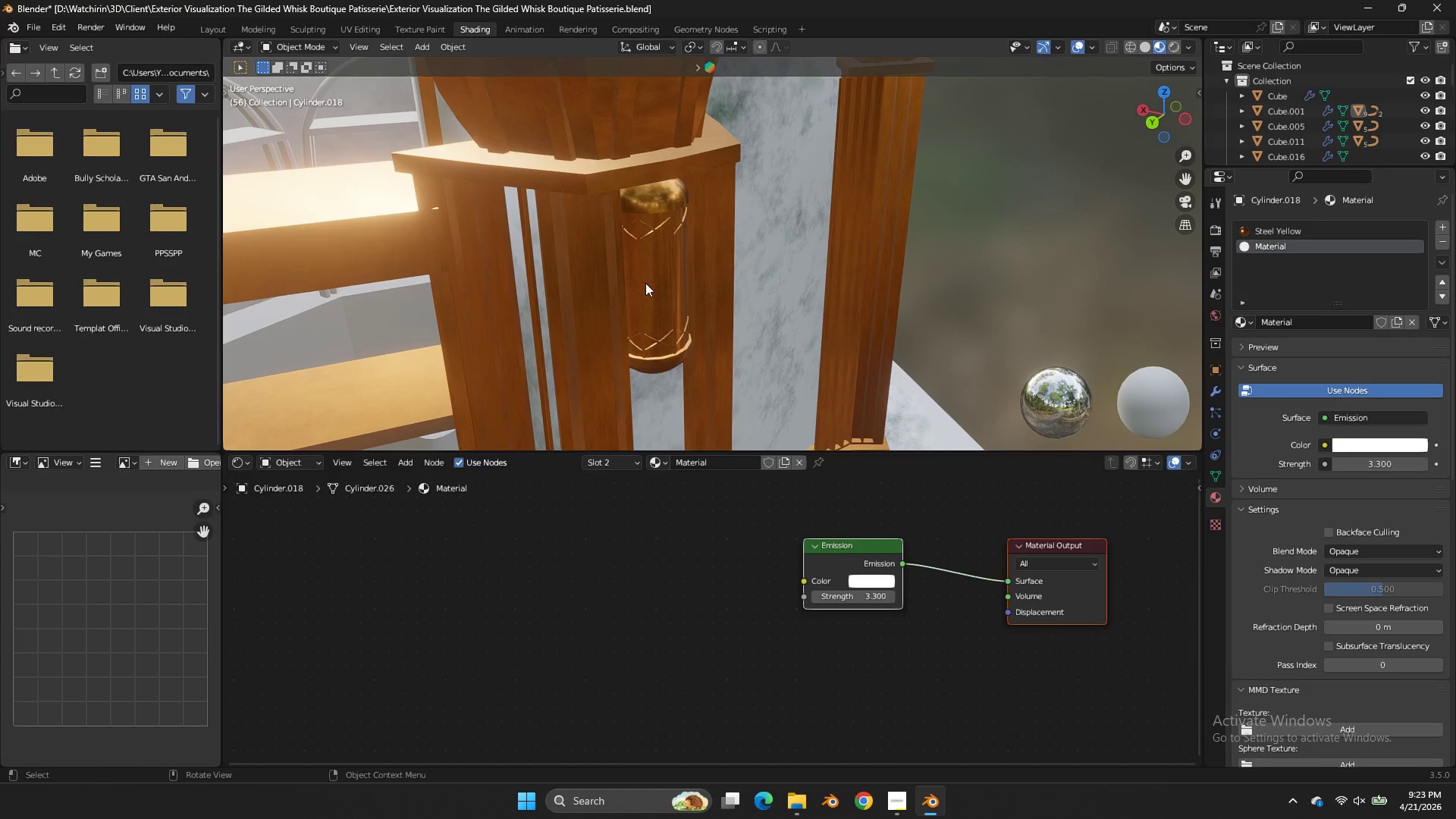 
left_click([644, 283])
 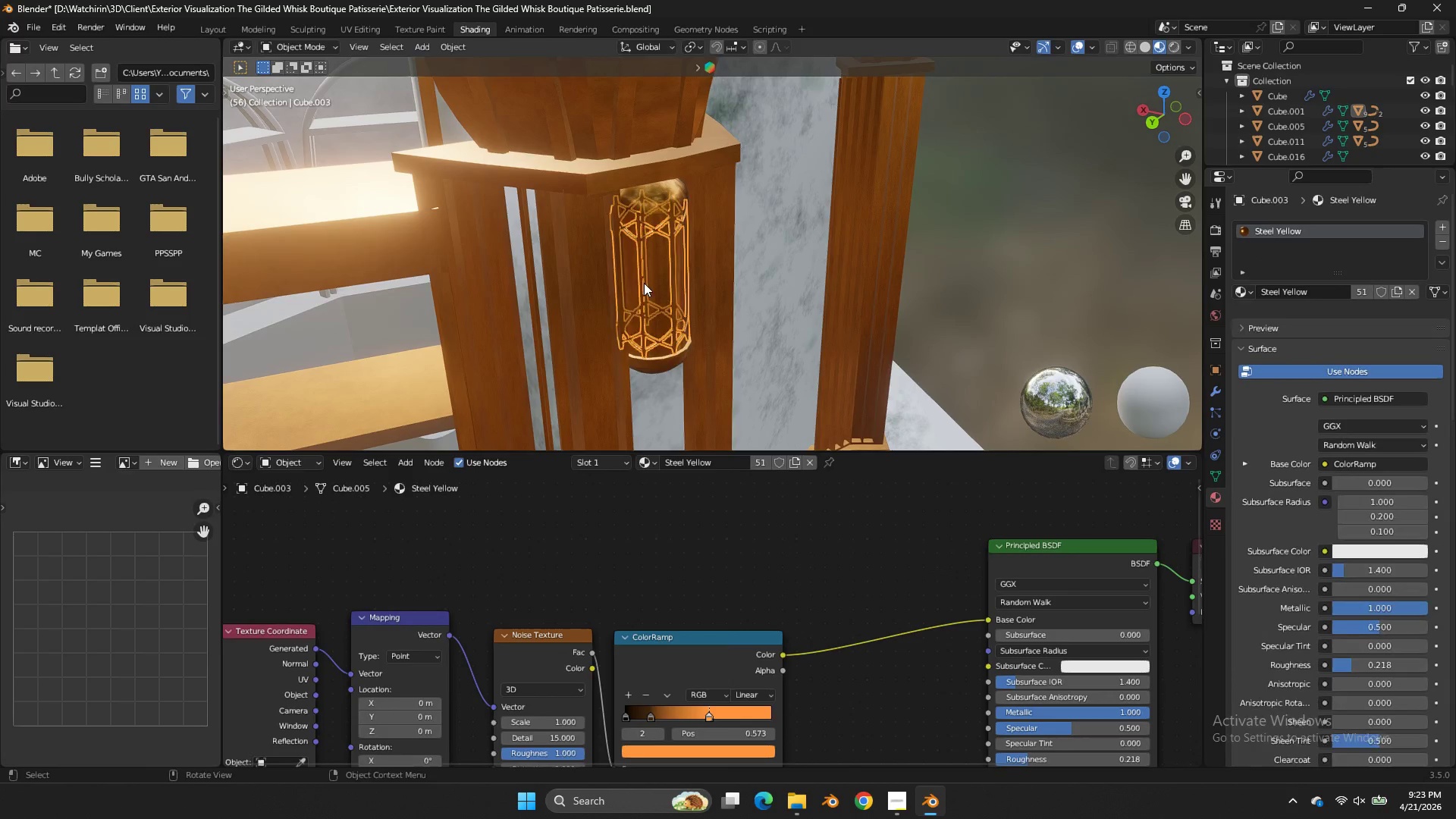 
key(Tab)
 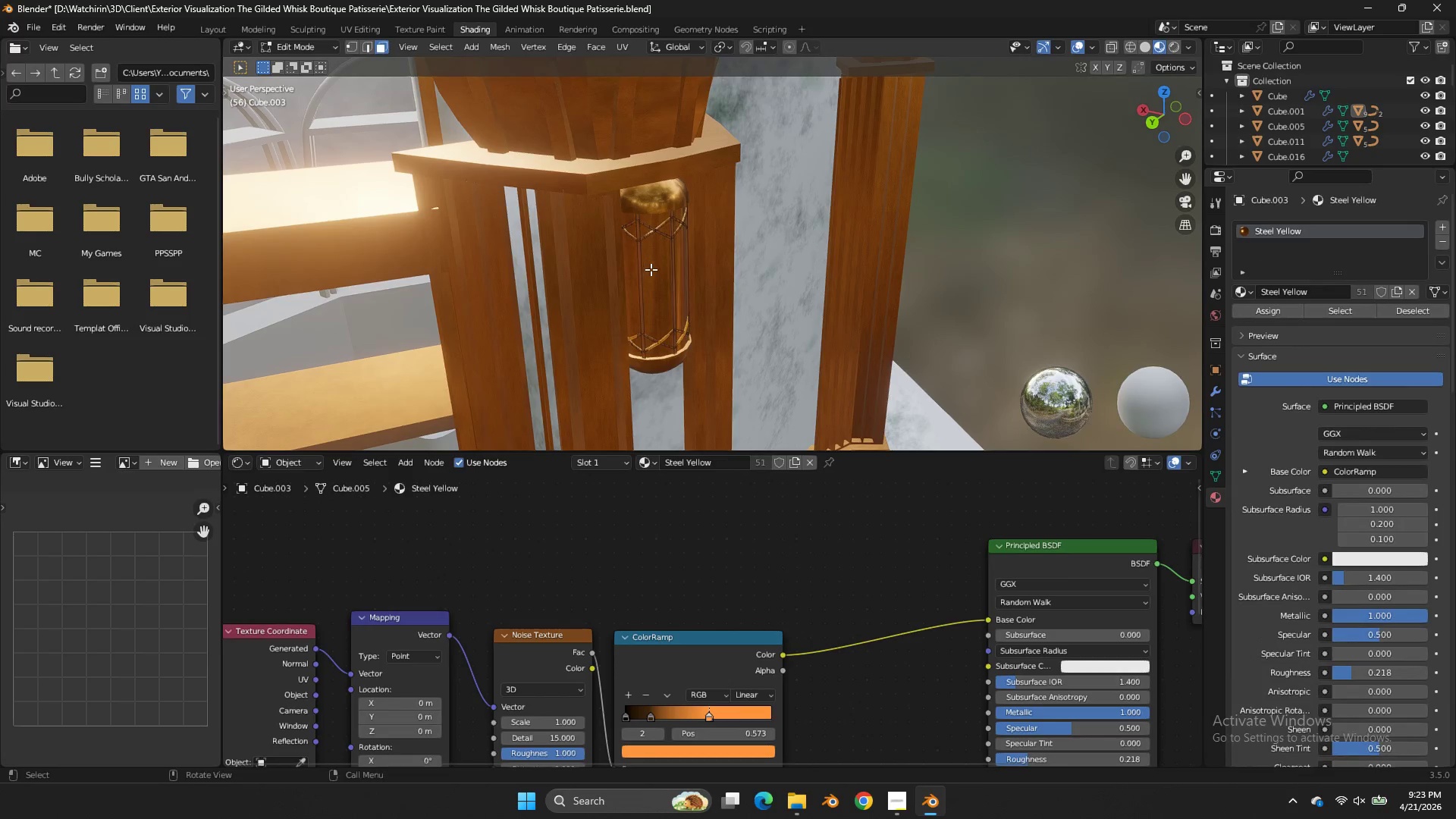 
left_click([651, 268])
 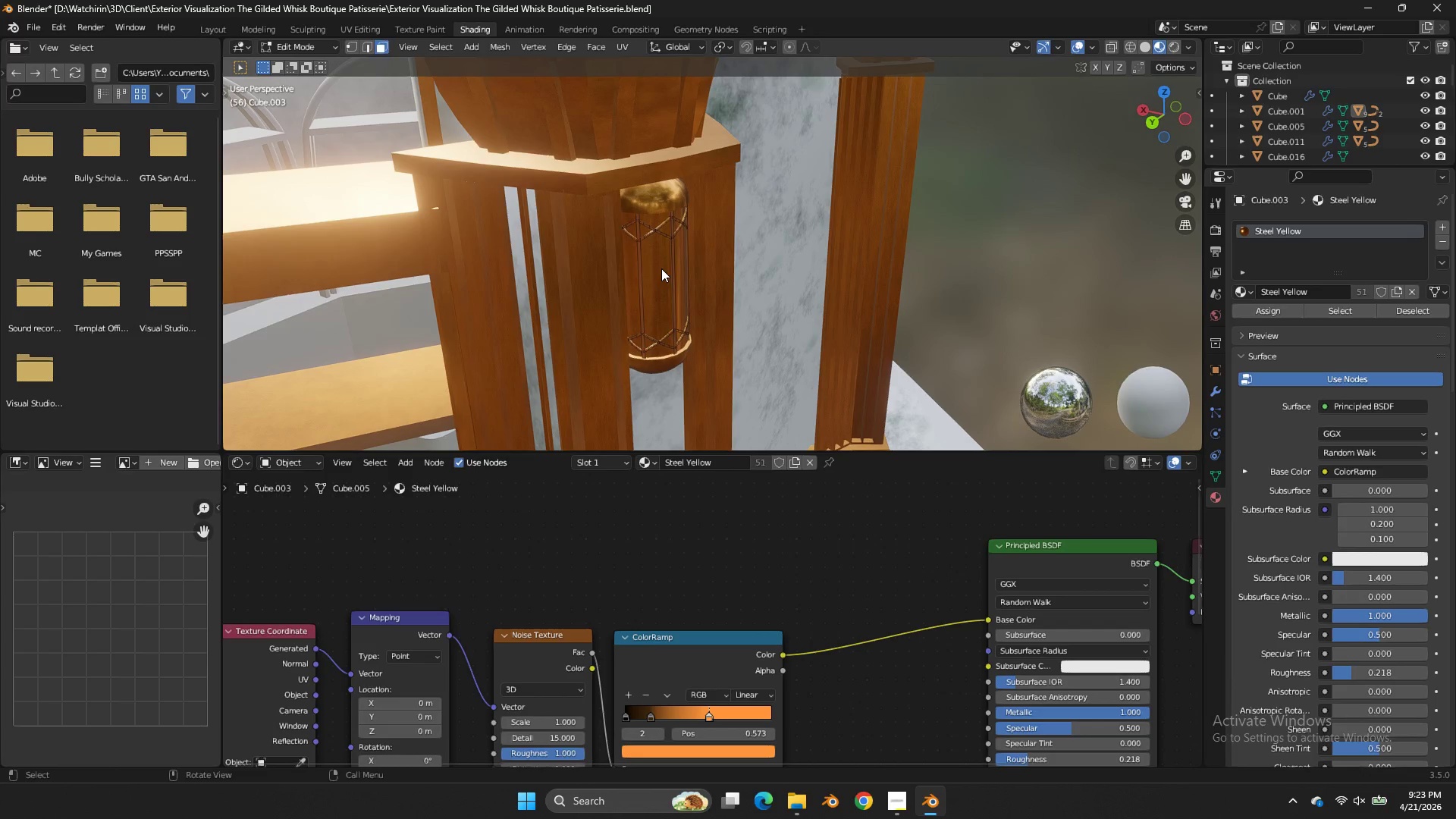 
key(Tab)
 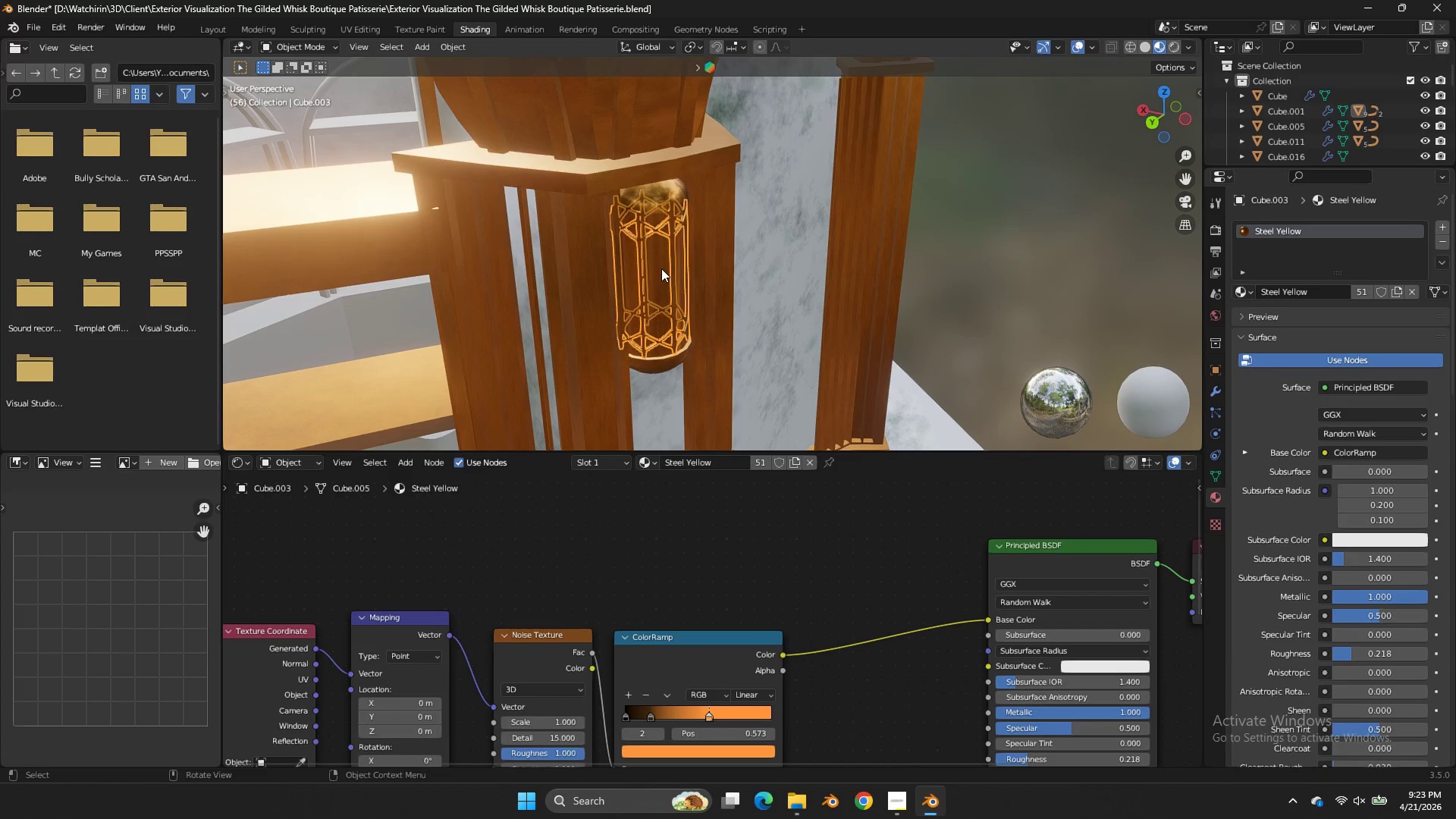 
left_click([661, 268])
 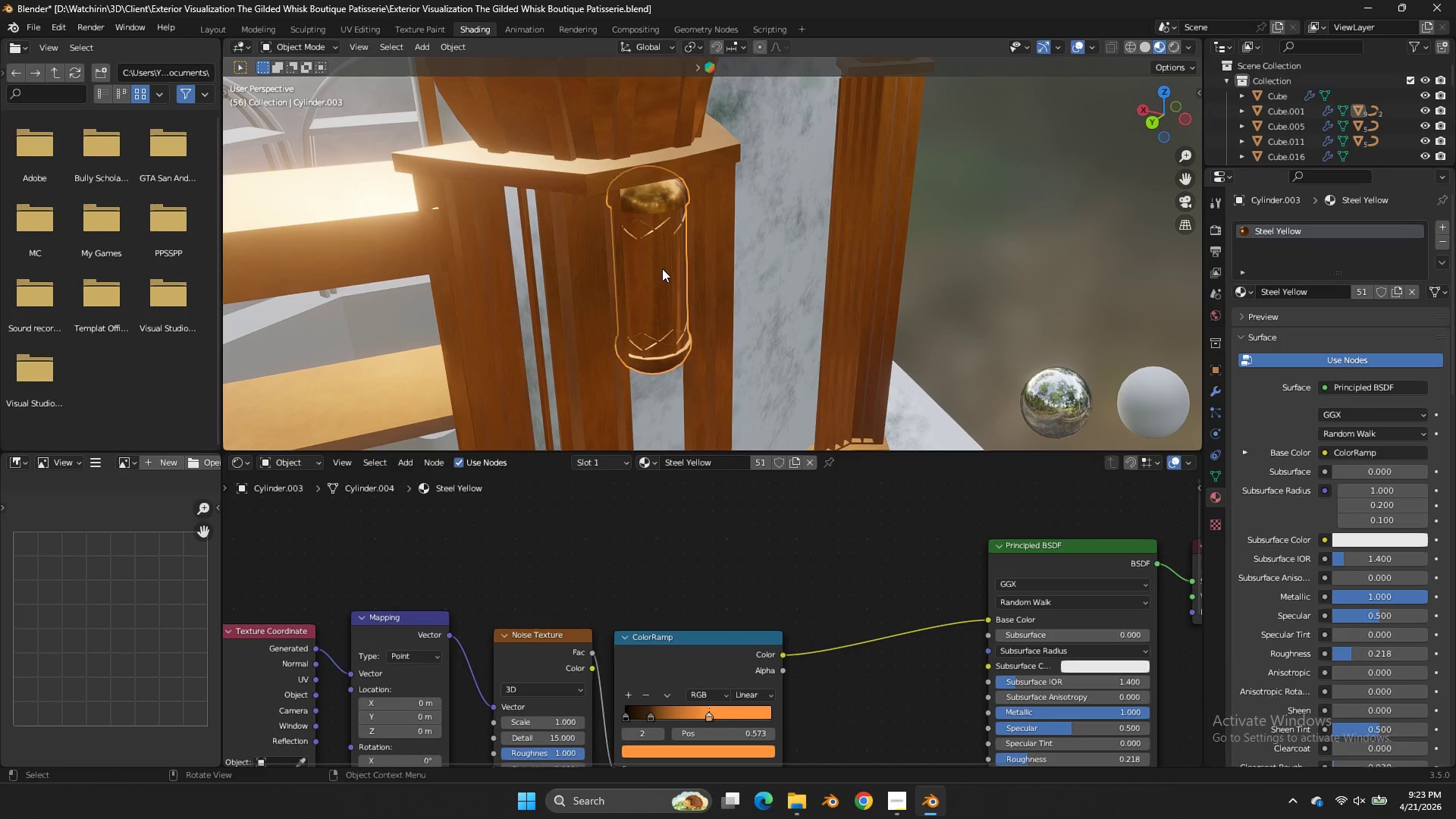 
key(Tab)
 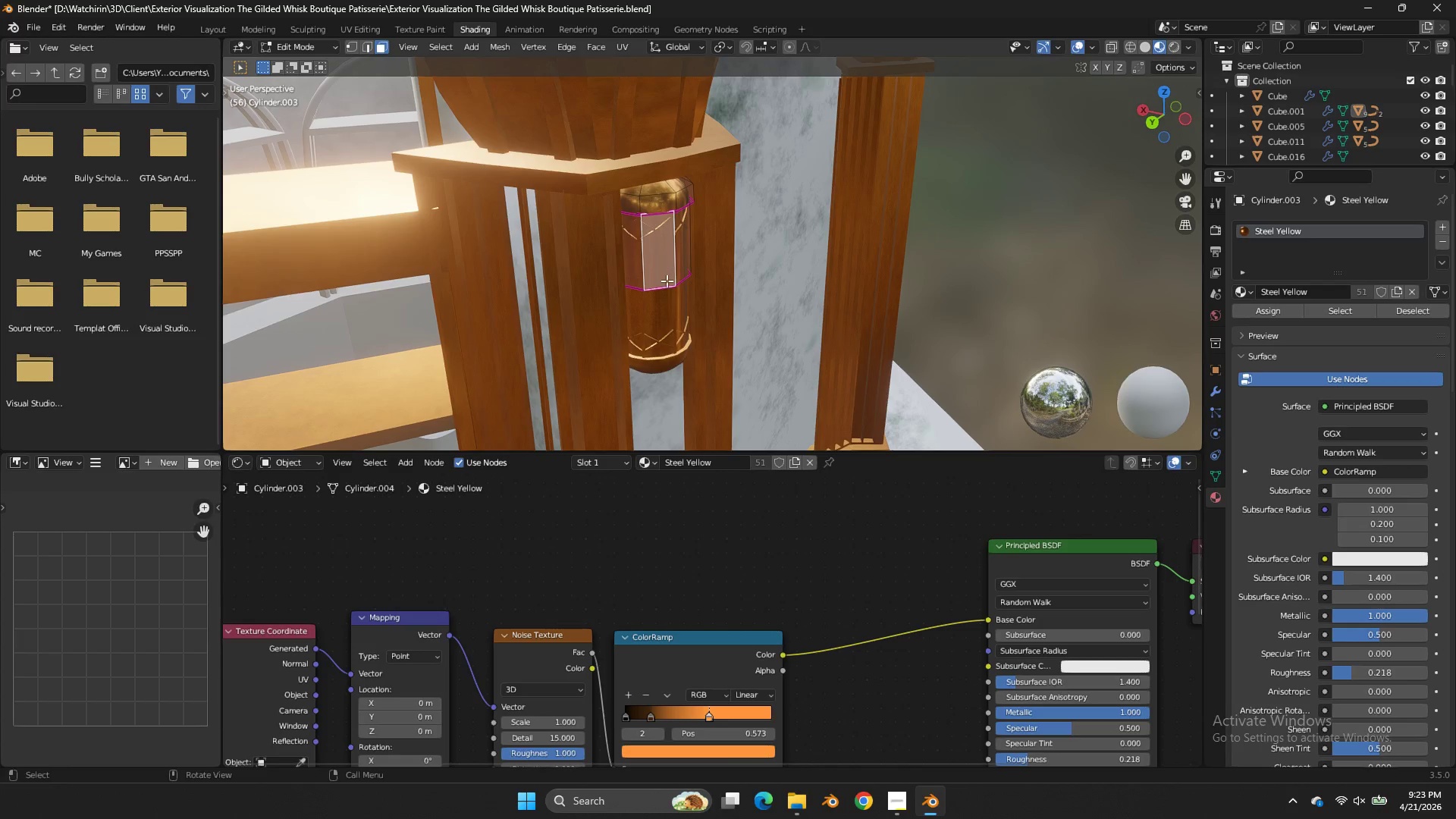 
double_click([667, 281])
 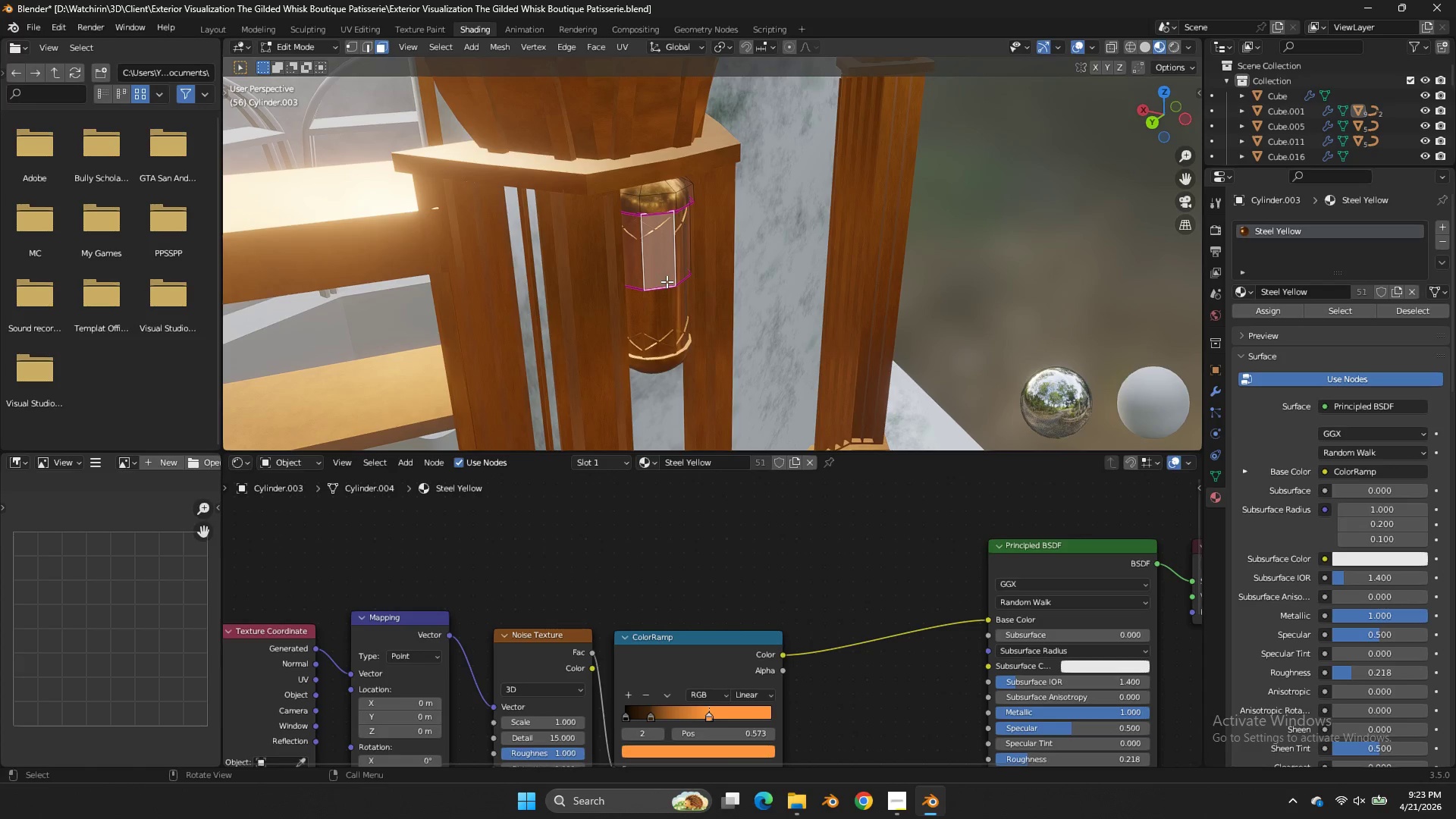 
key(L)
 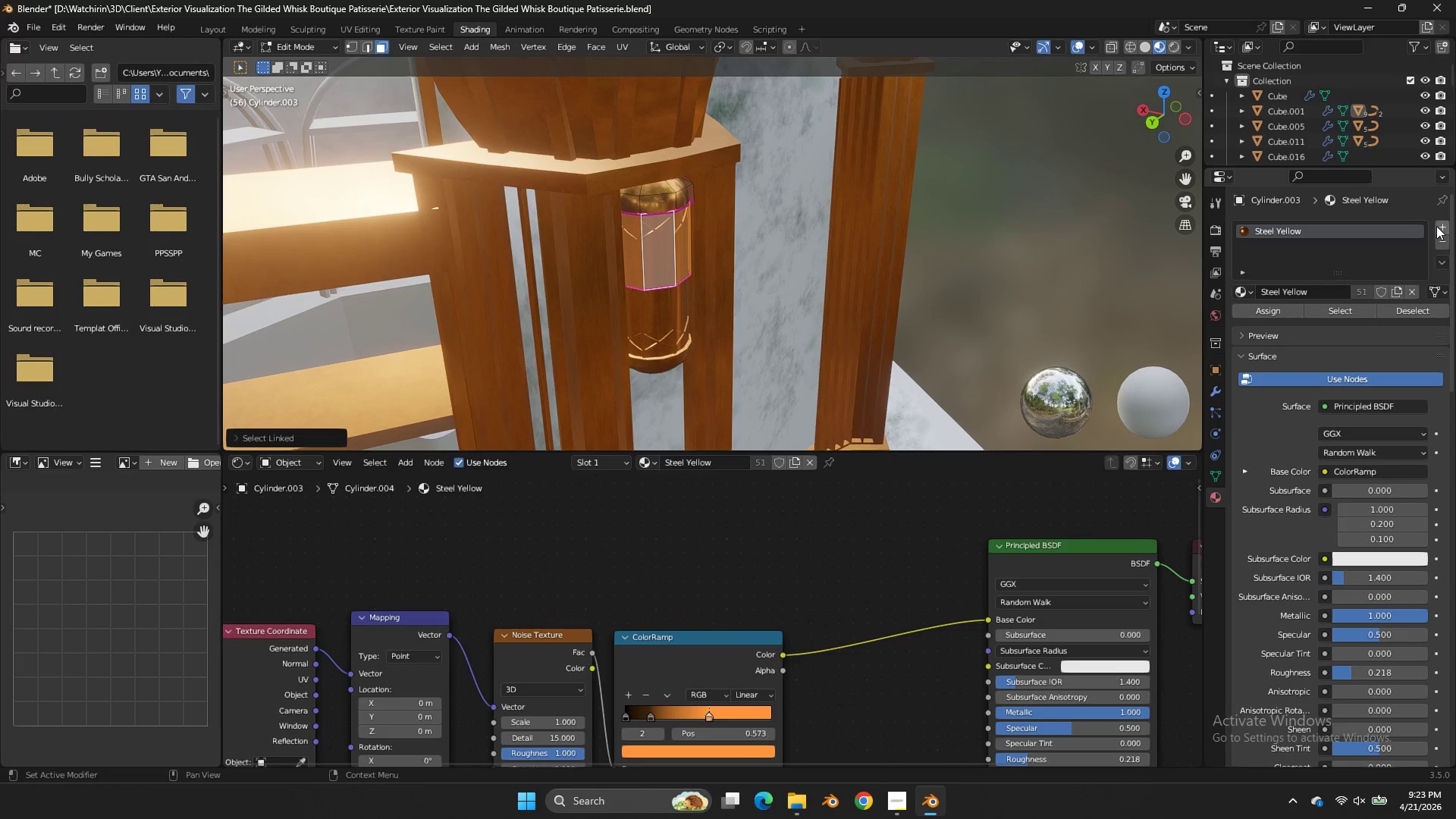 
left_click([1440, 228])
 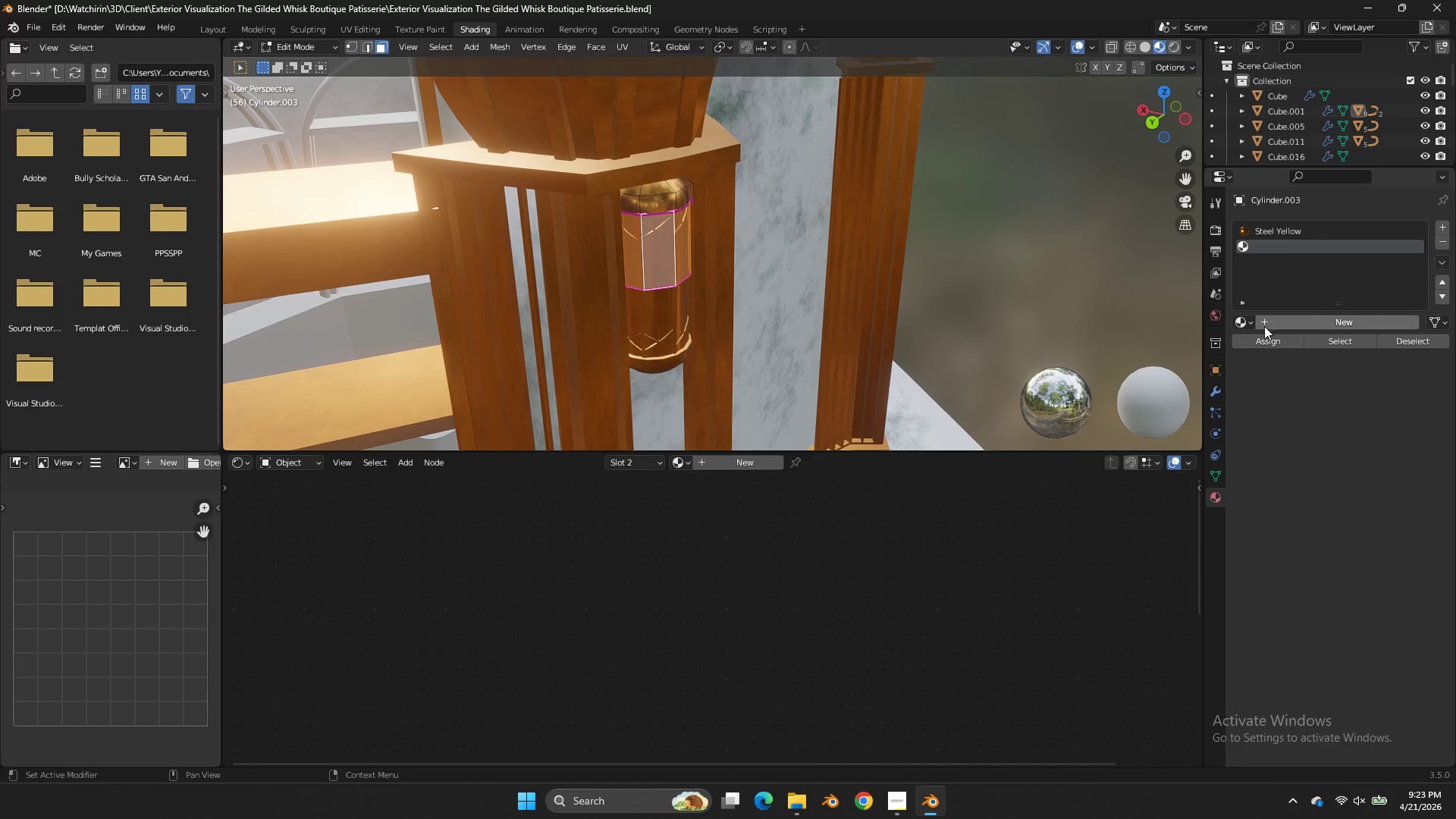 
left_click([1245, 325])
 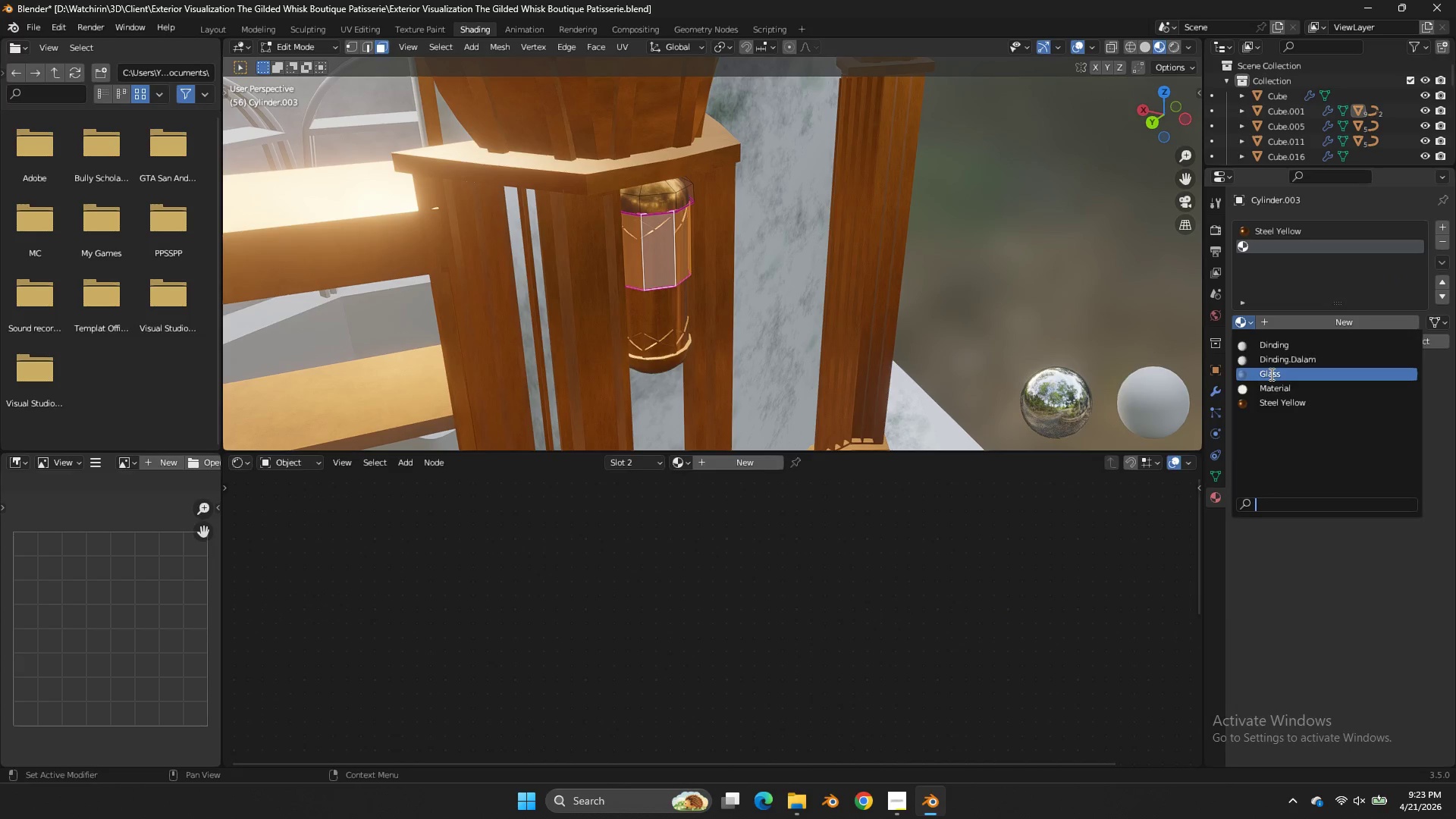 
left_click([1270, 374])
 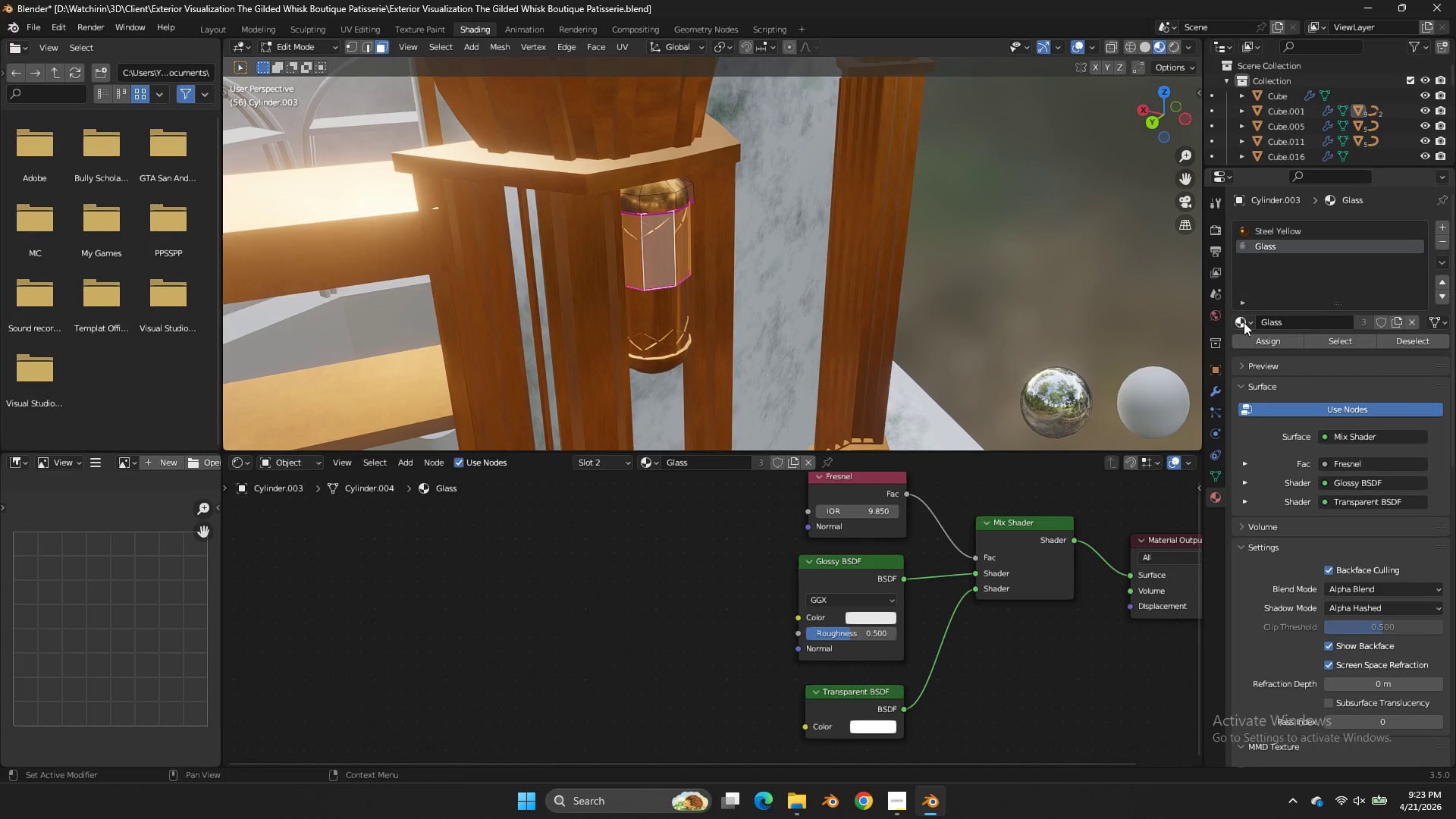 
left_click([1244, 321])
 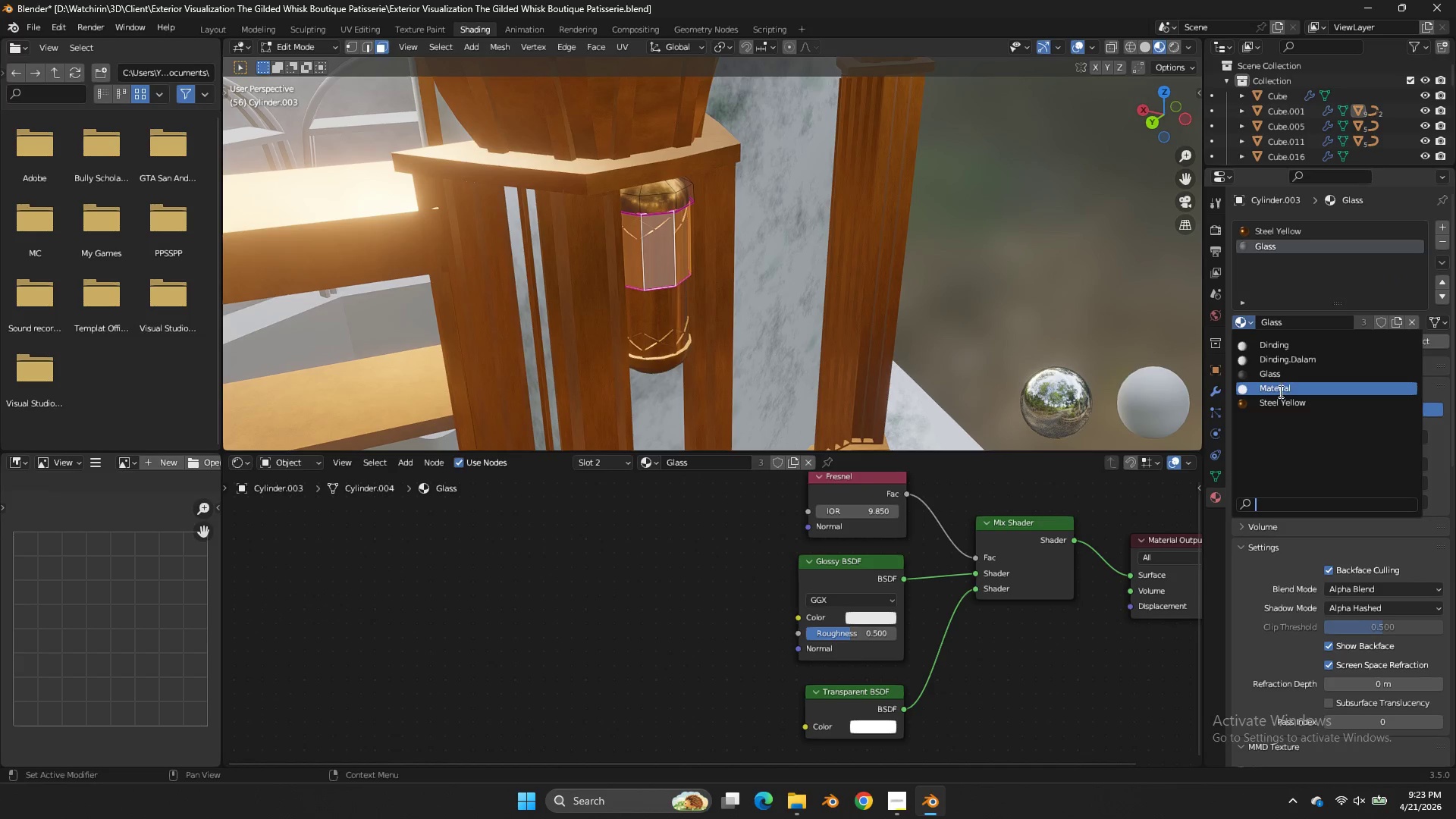 
left_click([1276, 391])
 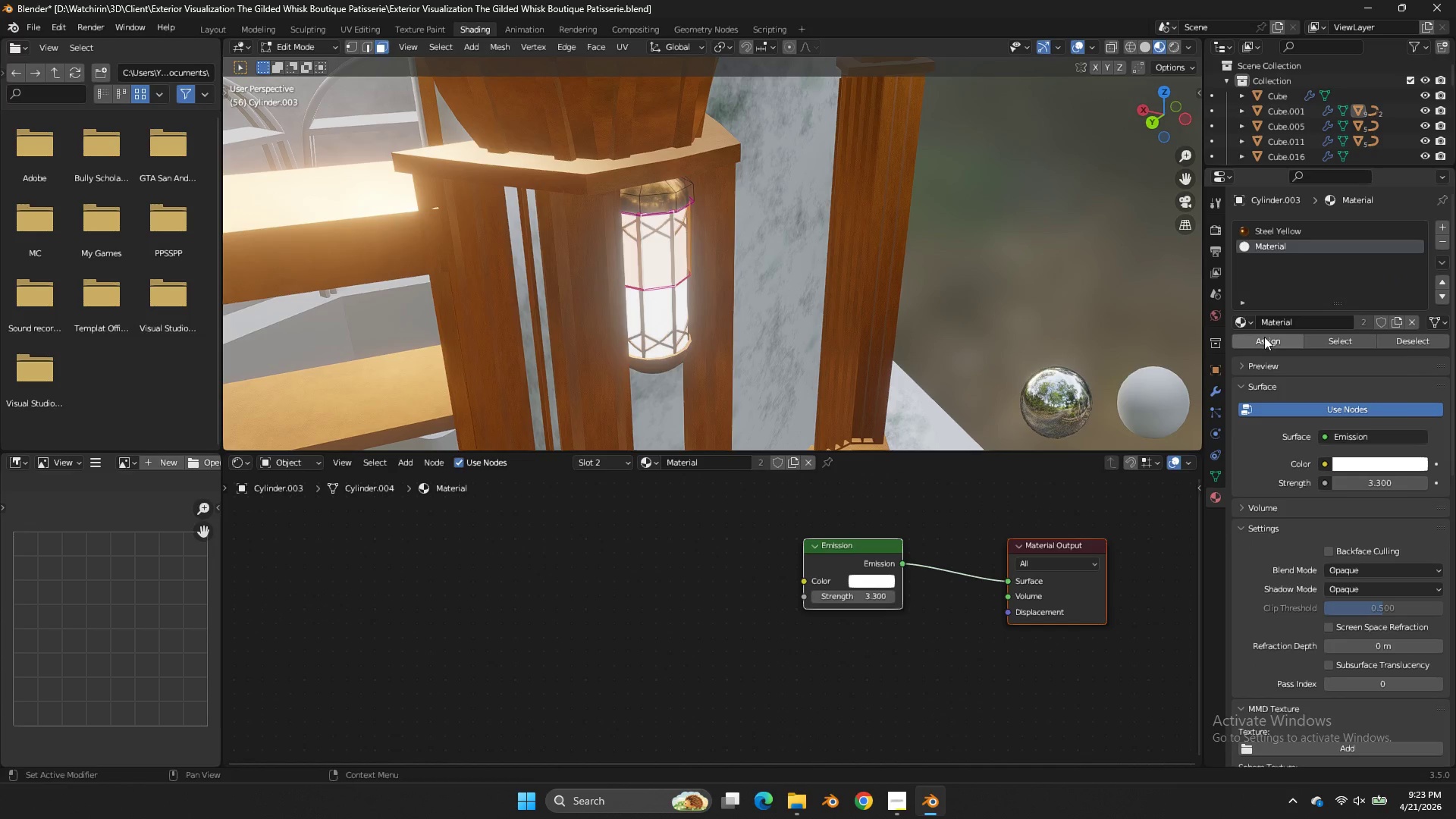 
double_click([1295, 316])
 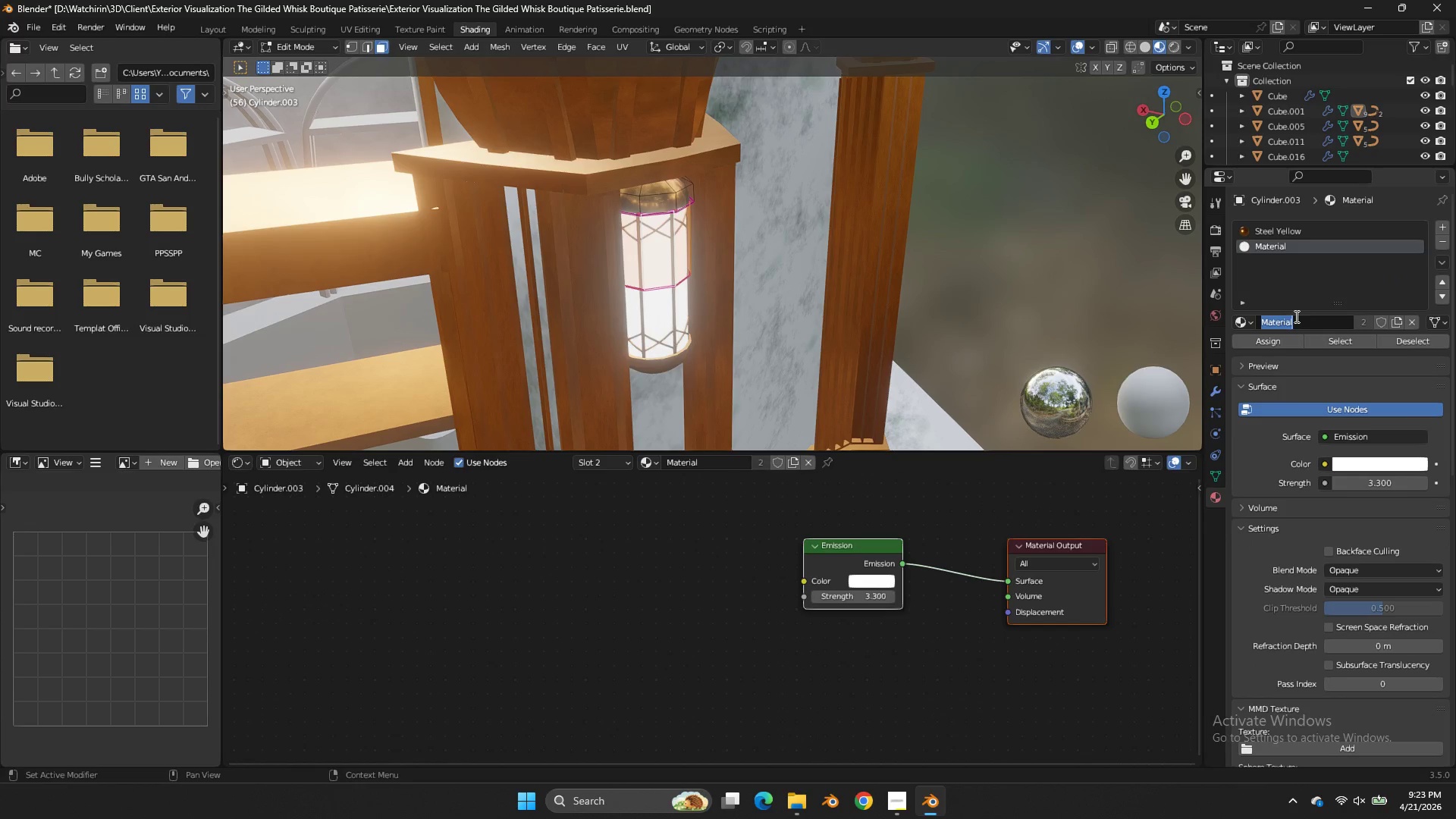 
type(Lamp)
 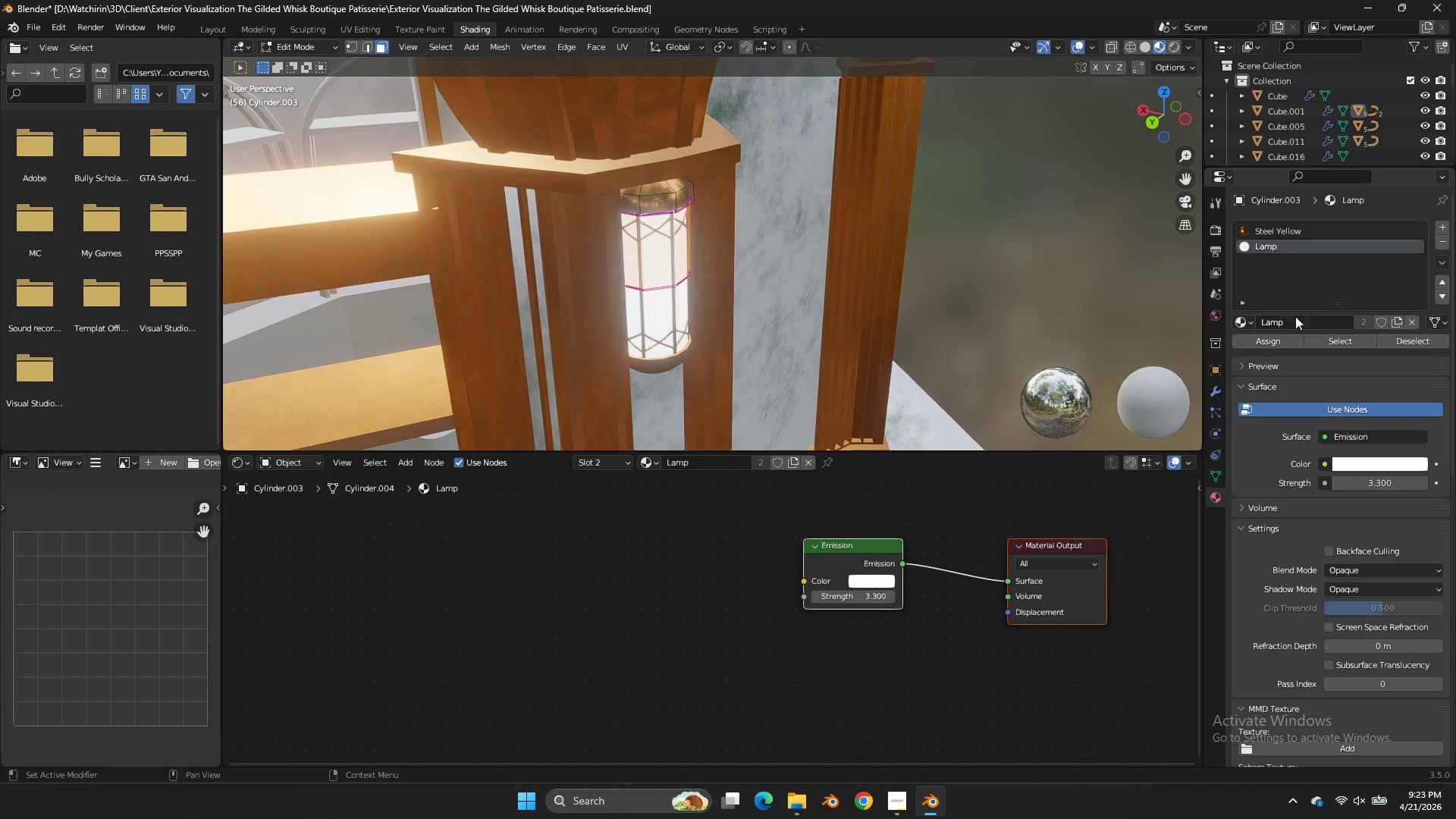 
key(Enter)
 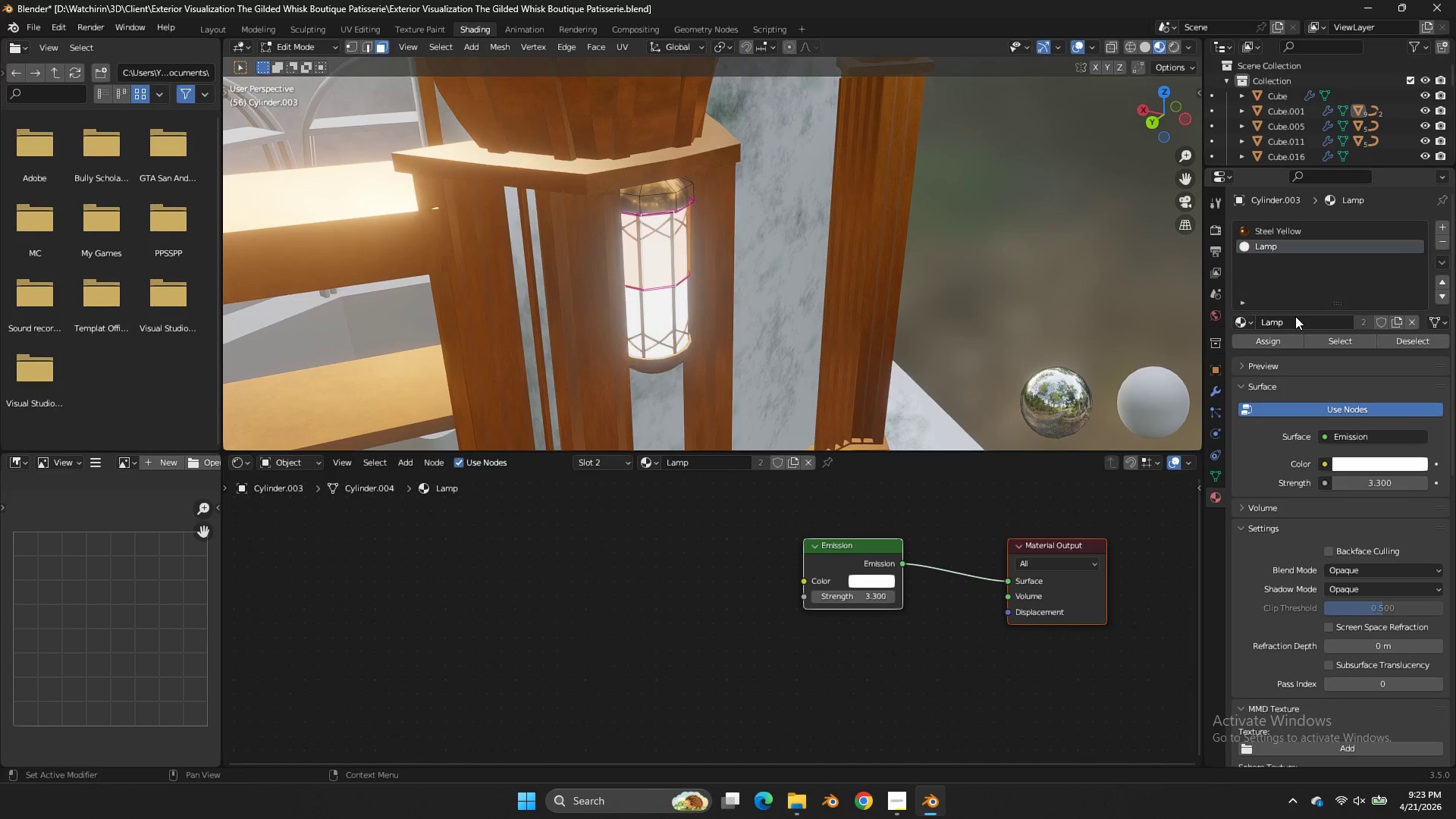 
key(Control+ControlLeft)
 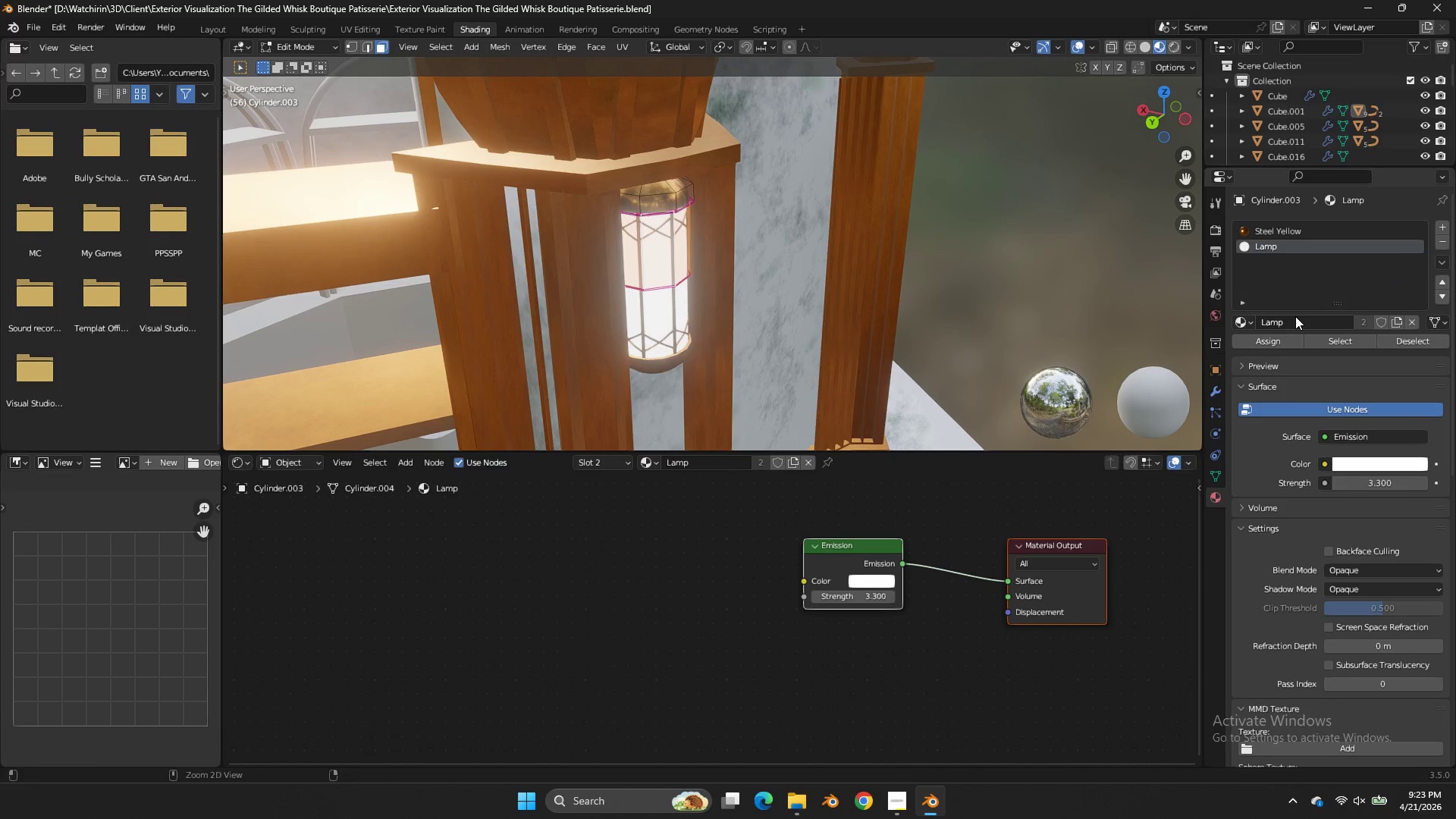 
key(Control+S)
 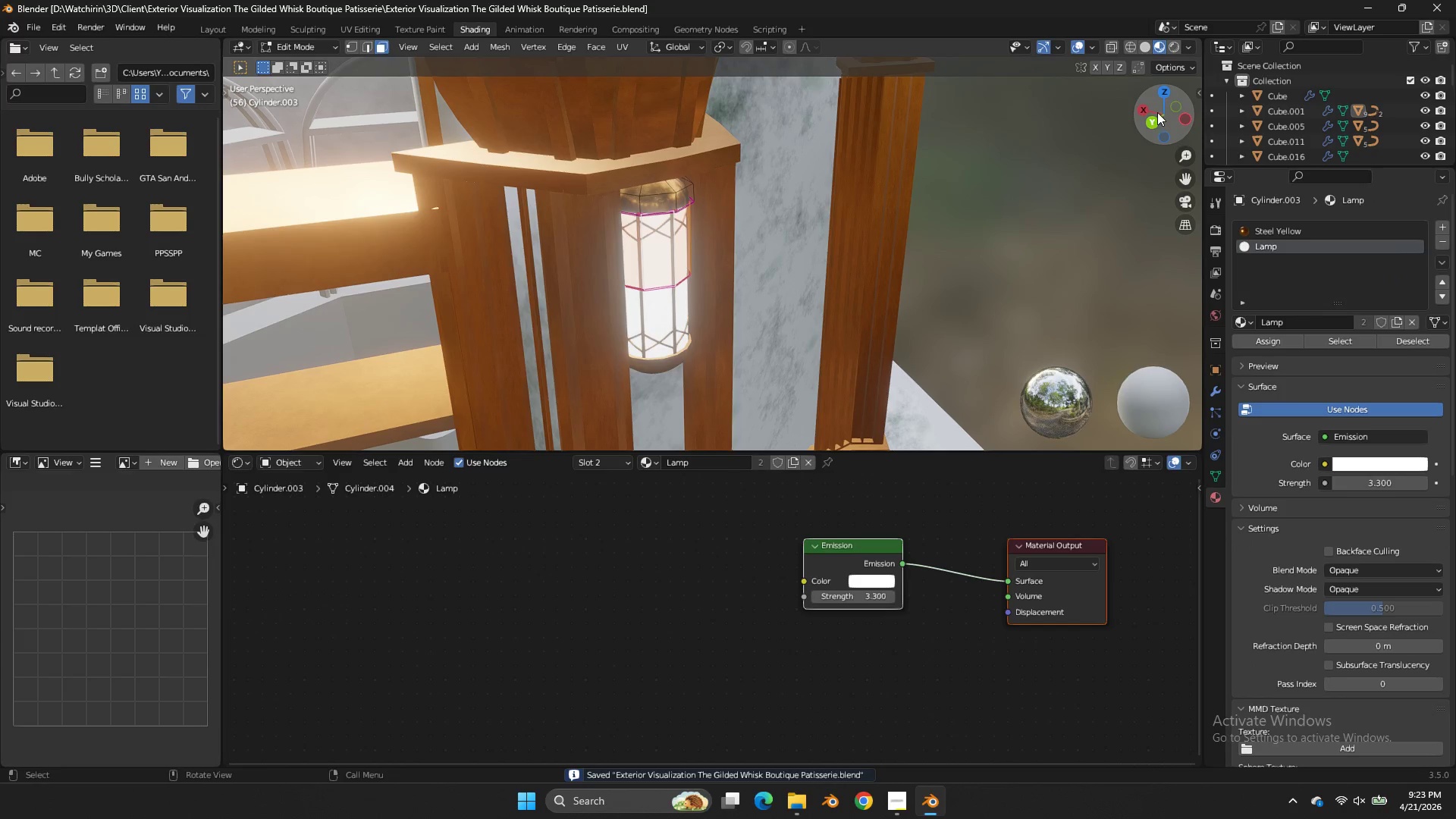 
left_click_drag(start_coordinate=[1169, 119], to_coordinate=[969, 115])
 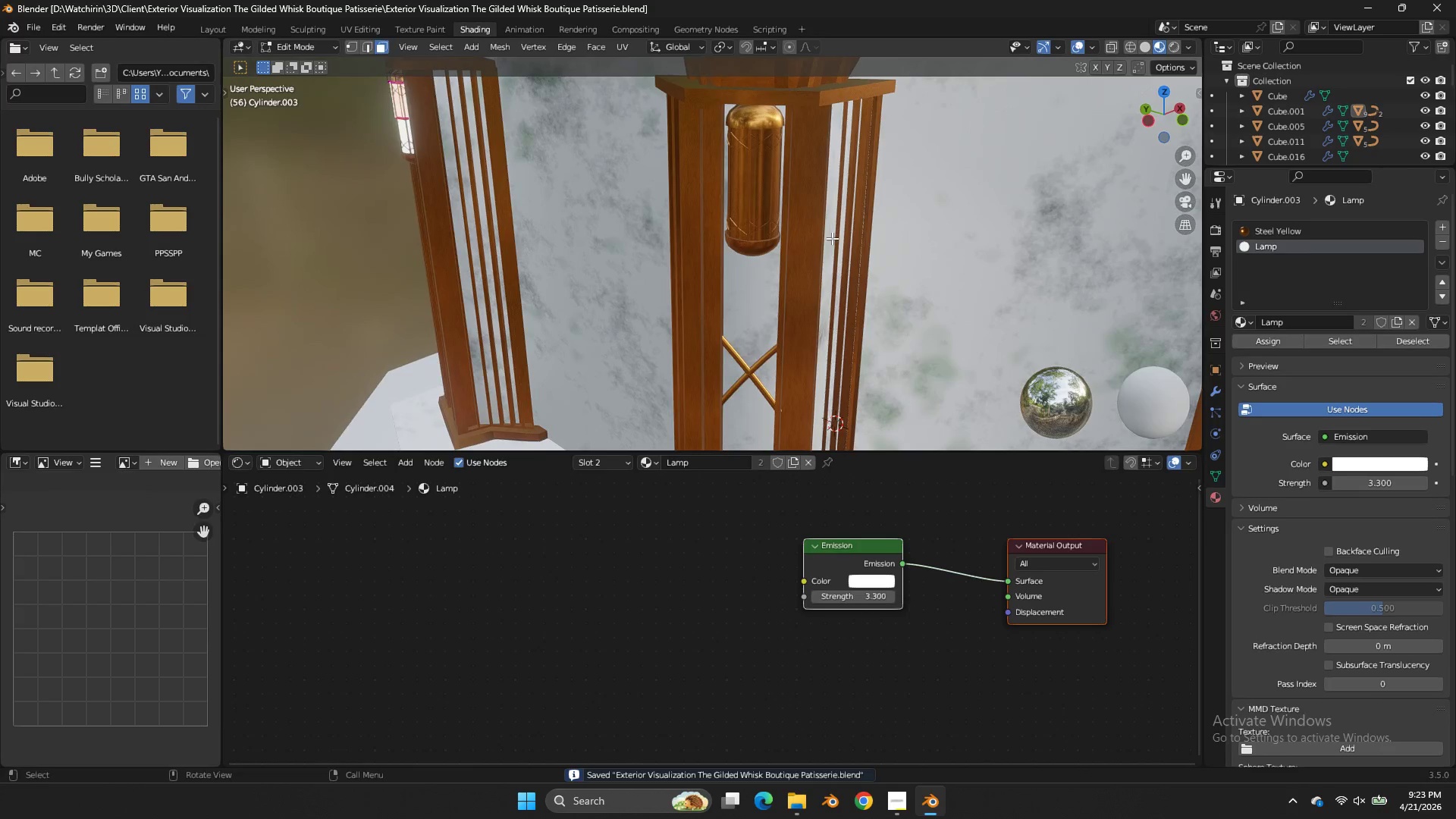 
key(Tab)
 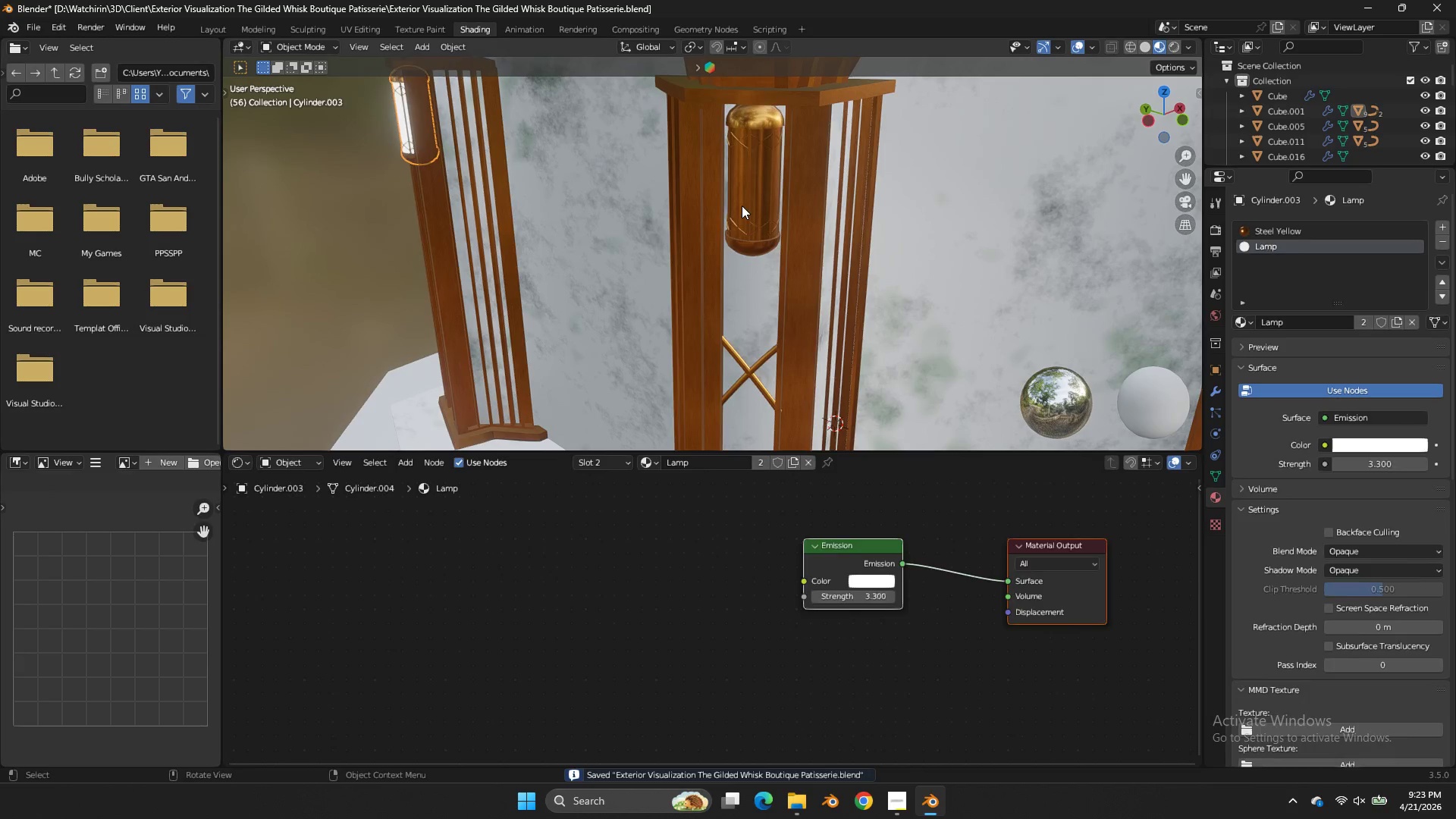 
left_click([742, 206])
 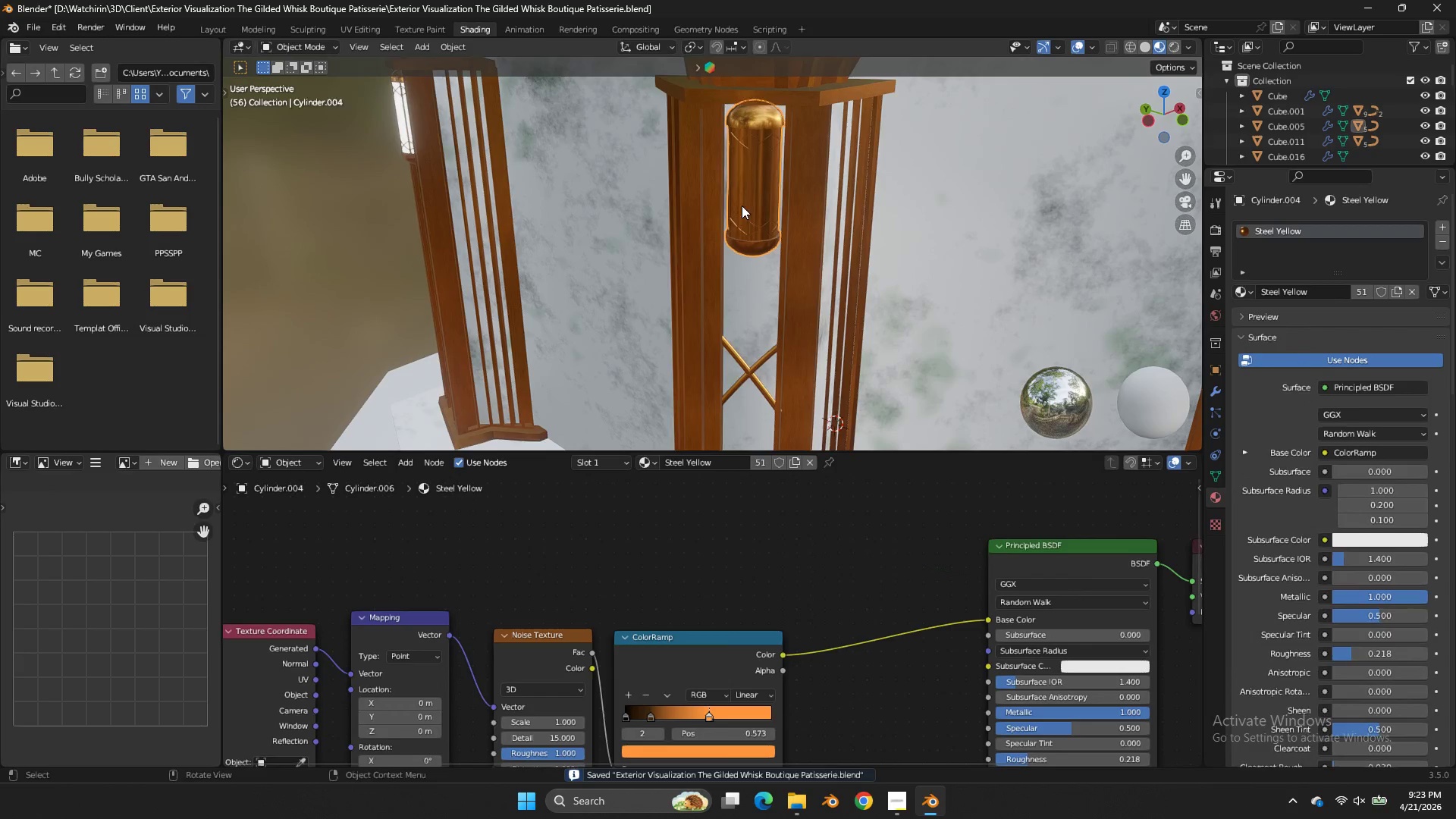 
key(Tab)
 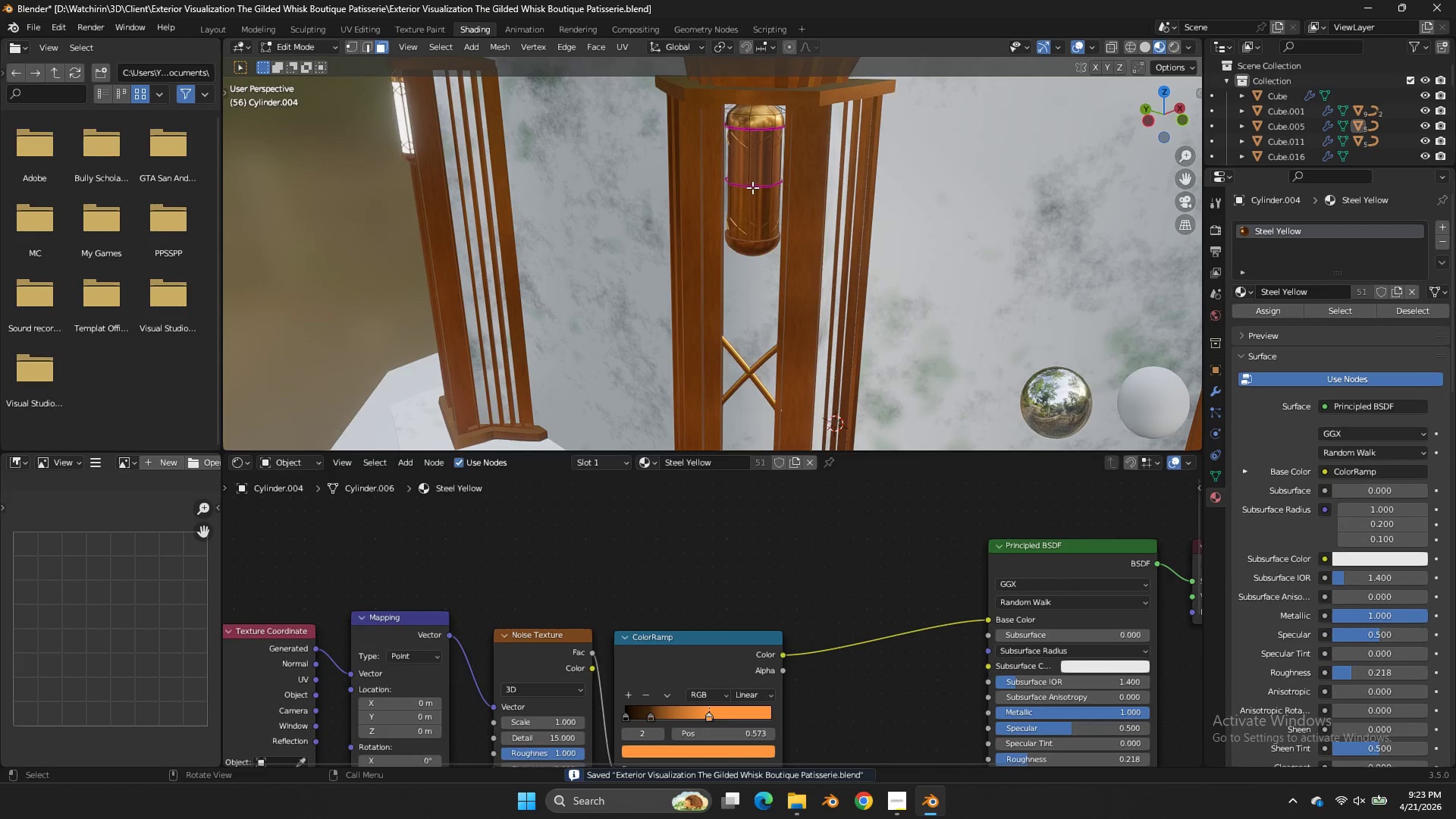 
left_click([752, 187])
 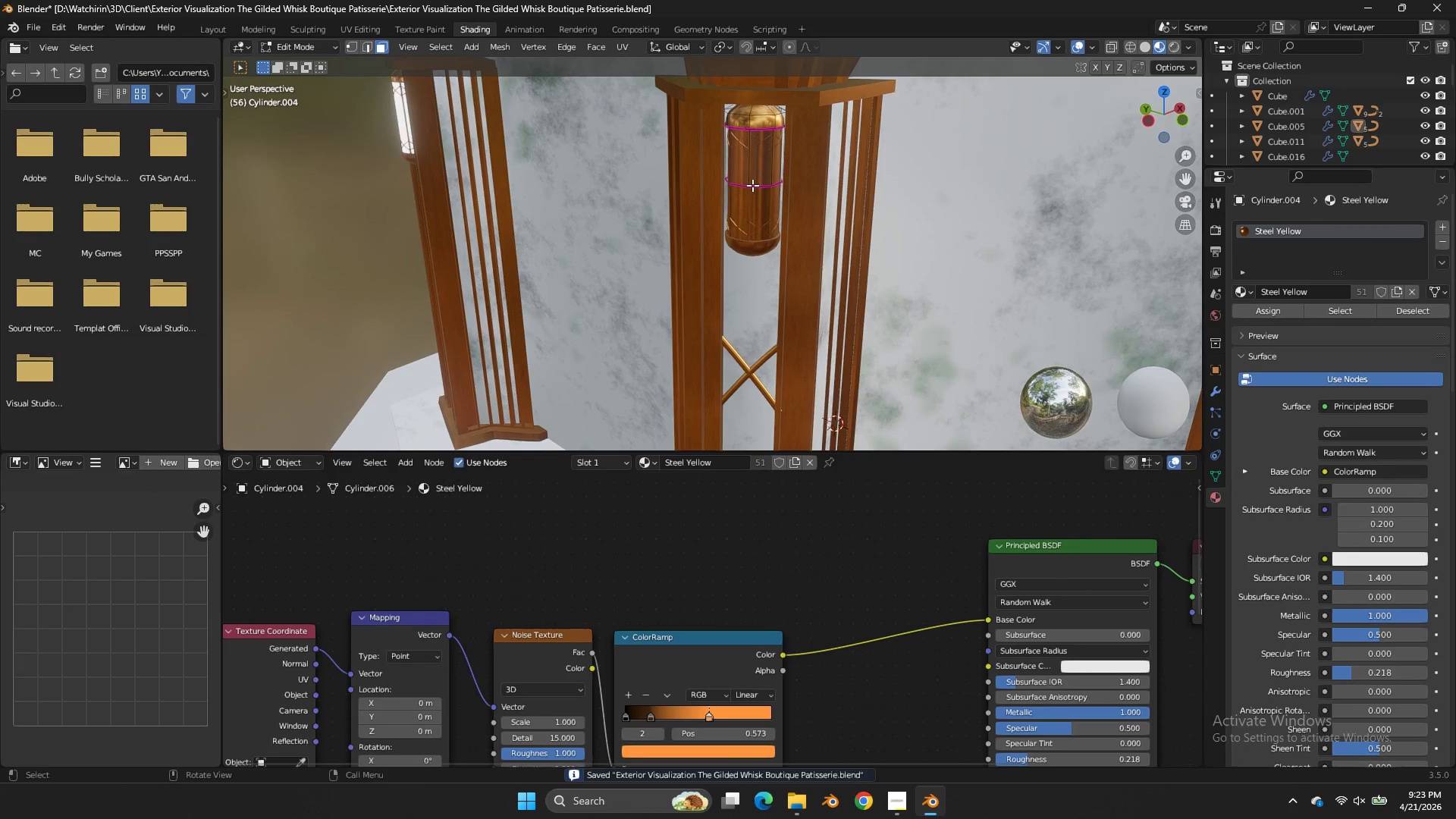 
left_click([748, 180])
 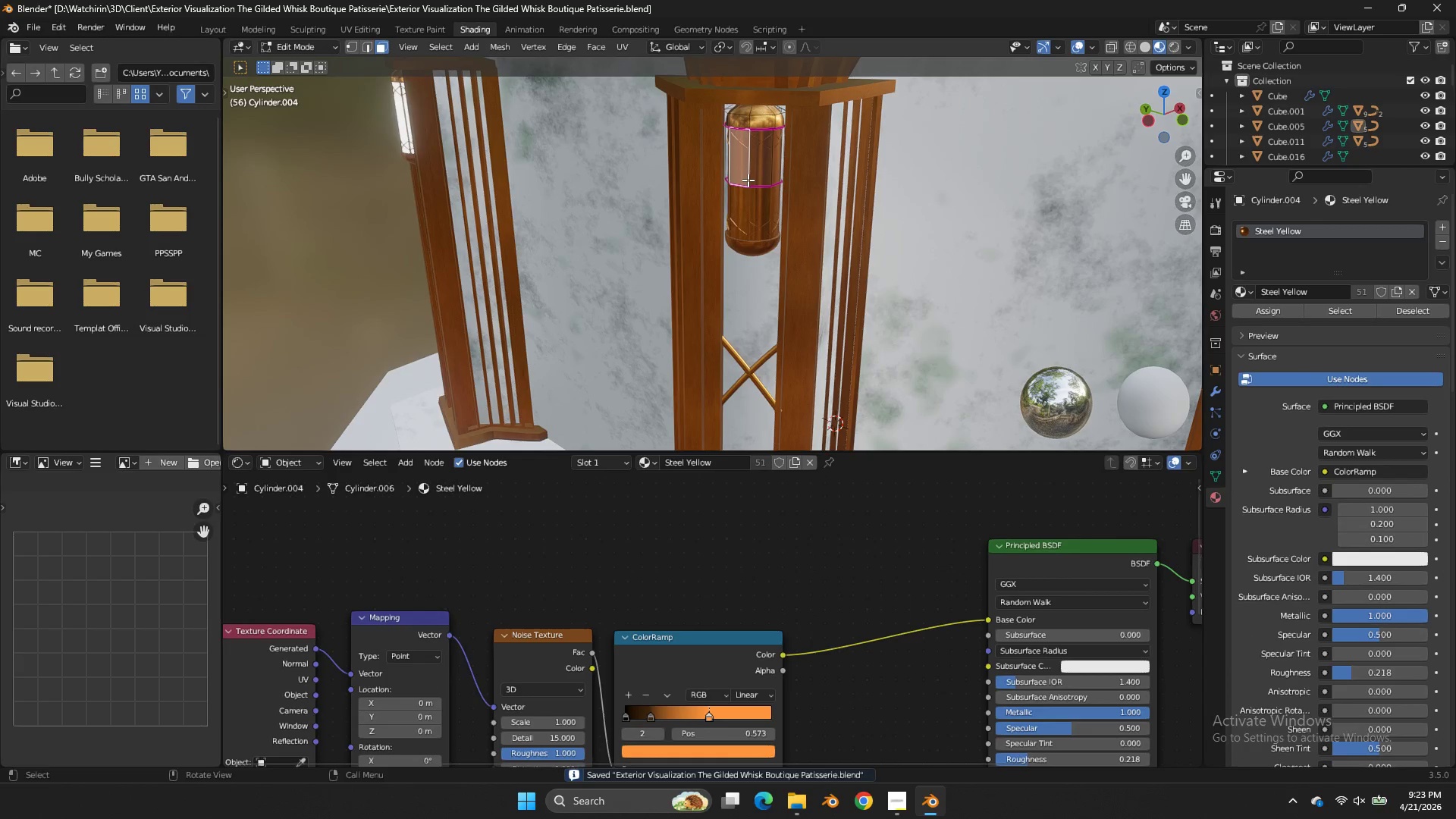 
key(L)
 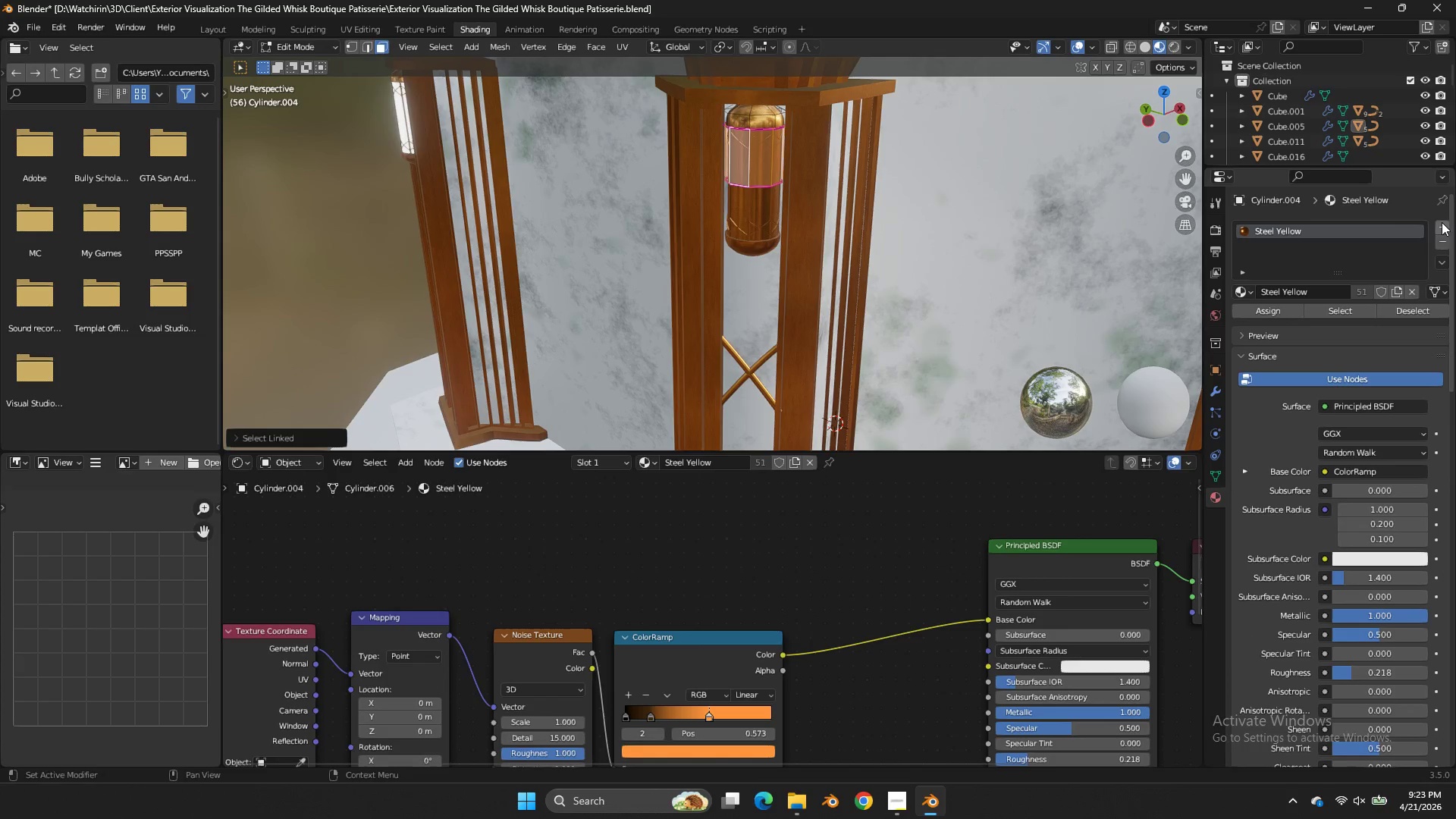 
left_click([1442, 230])
 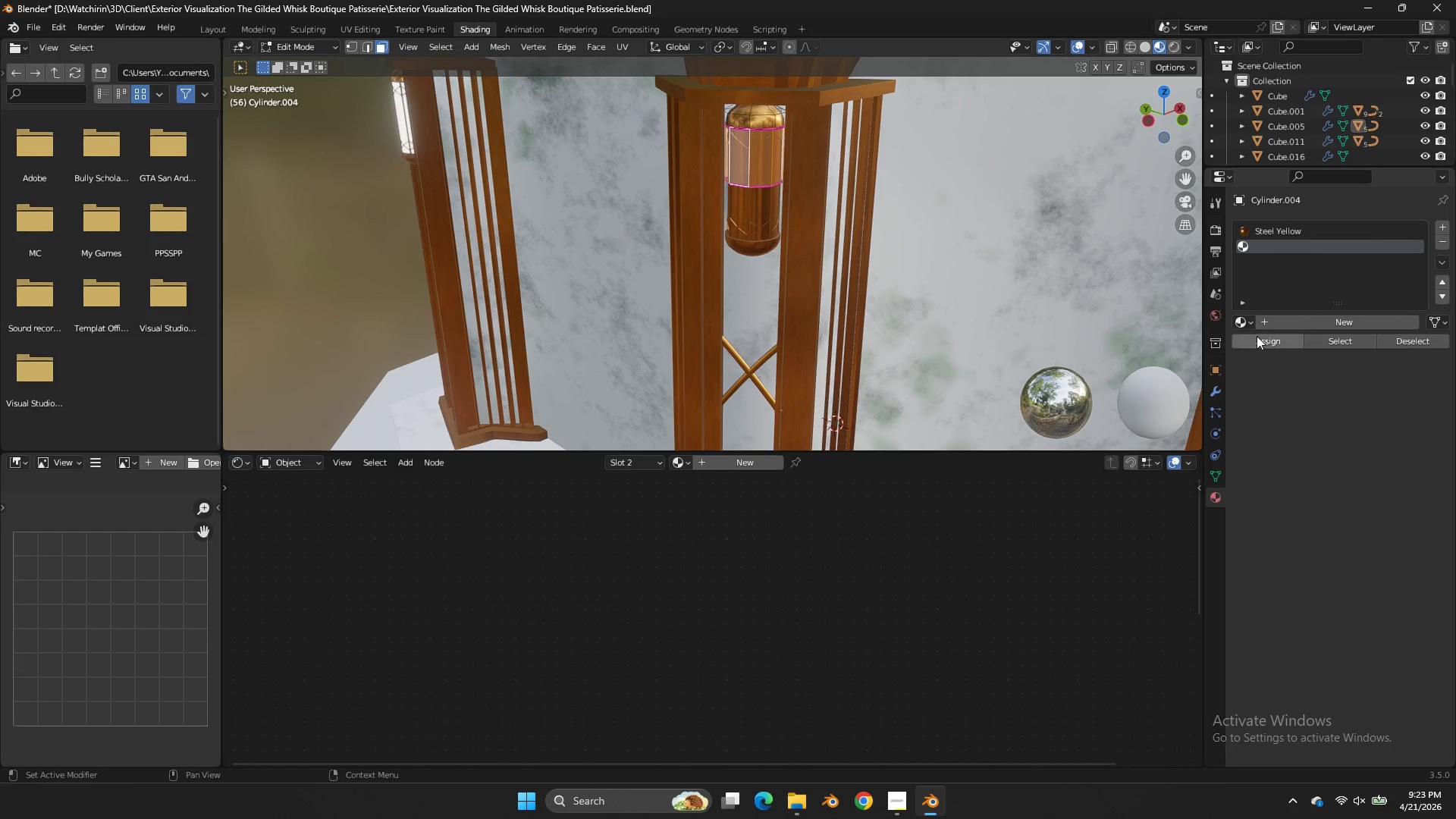 
left_click([1261, 347])
 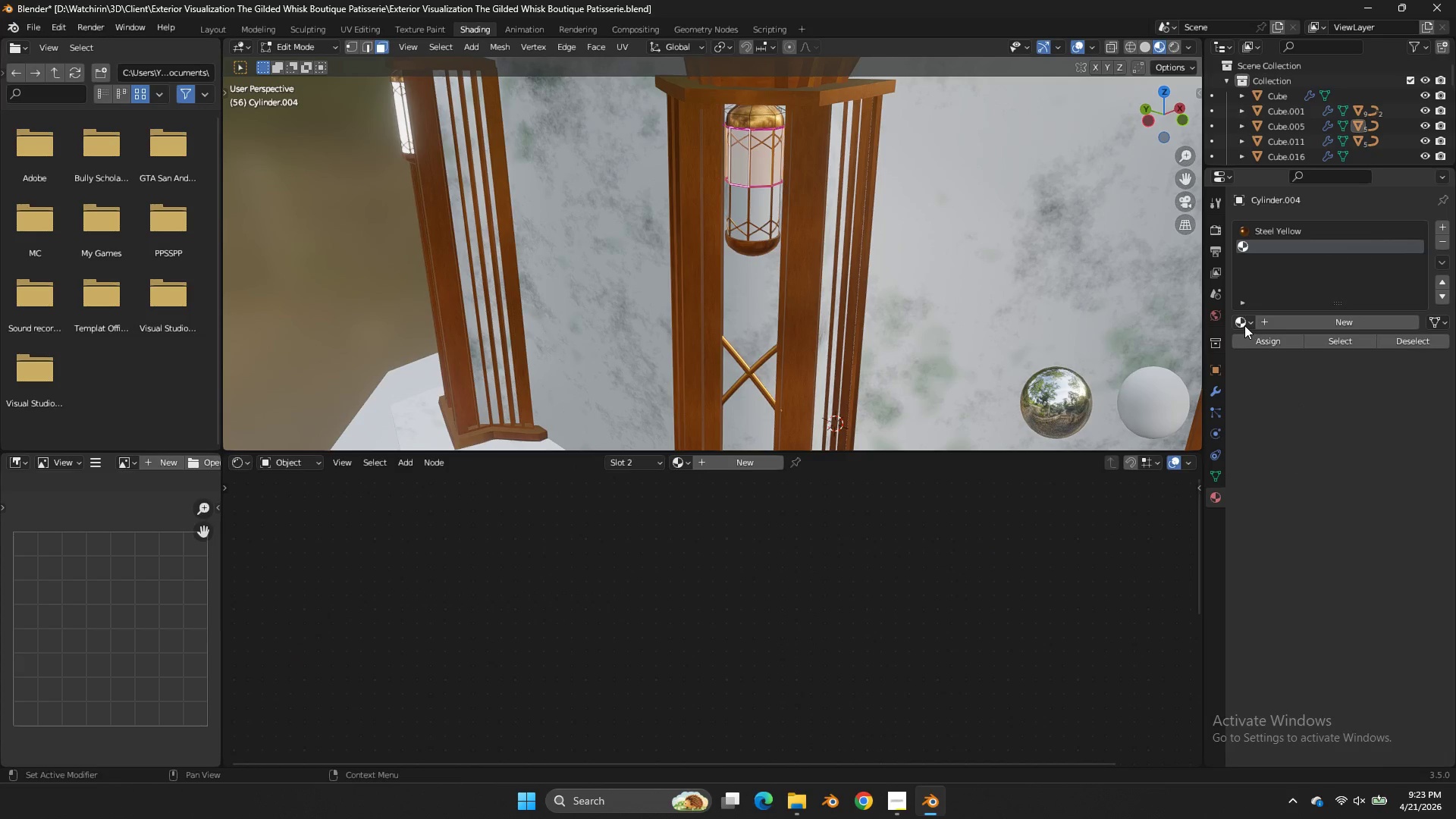 
left_click([1244, 325])
 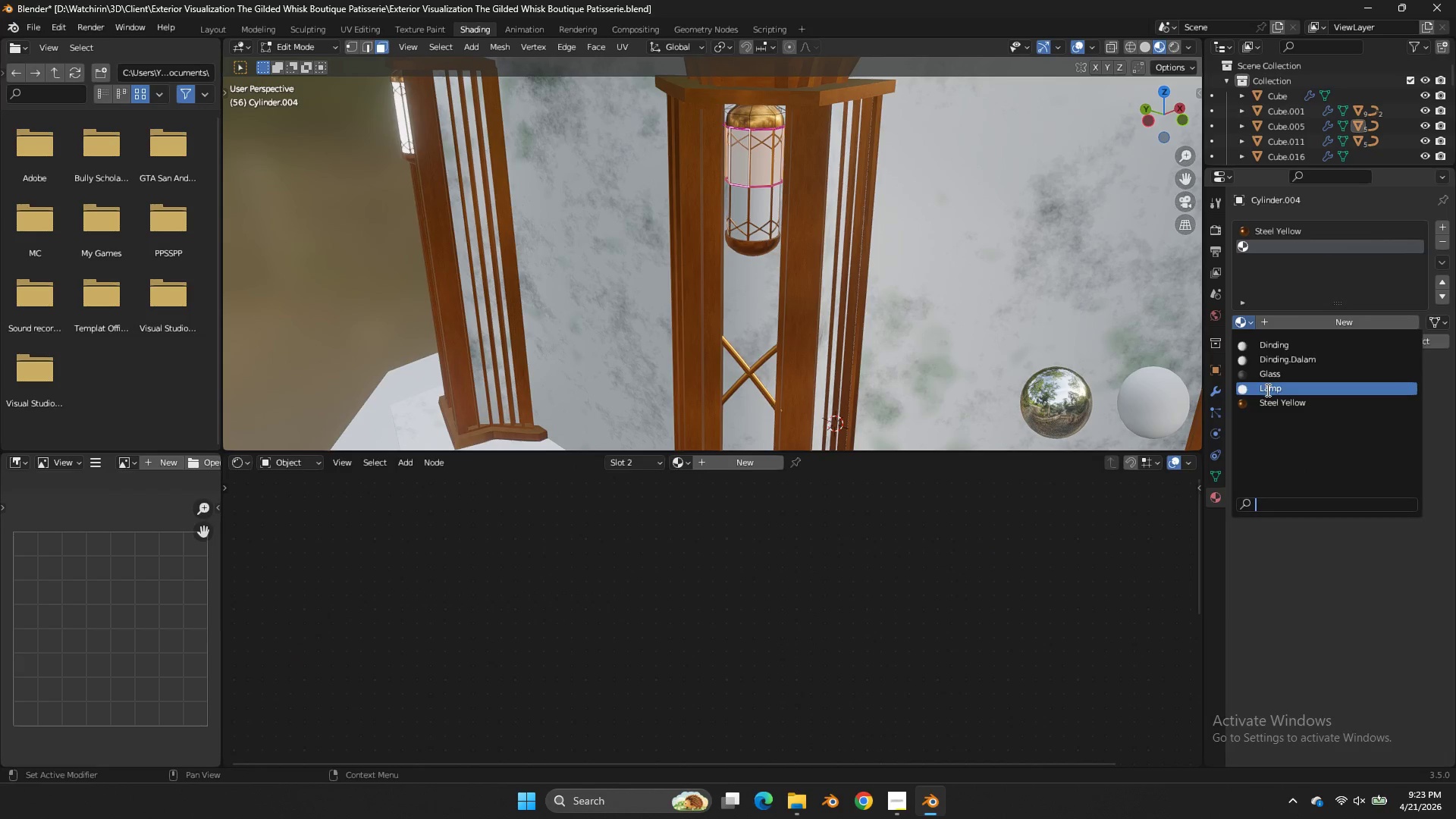 
left_click([1266, 390])
 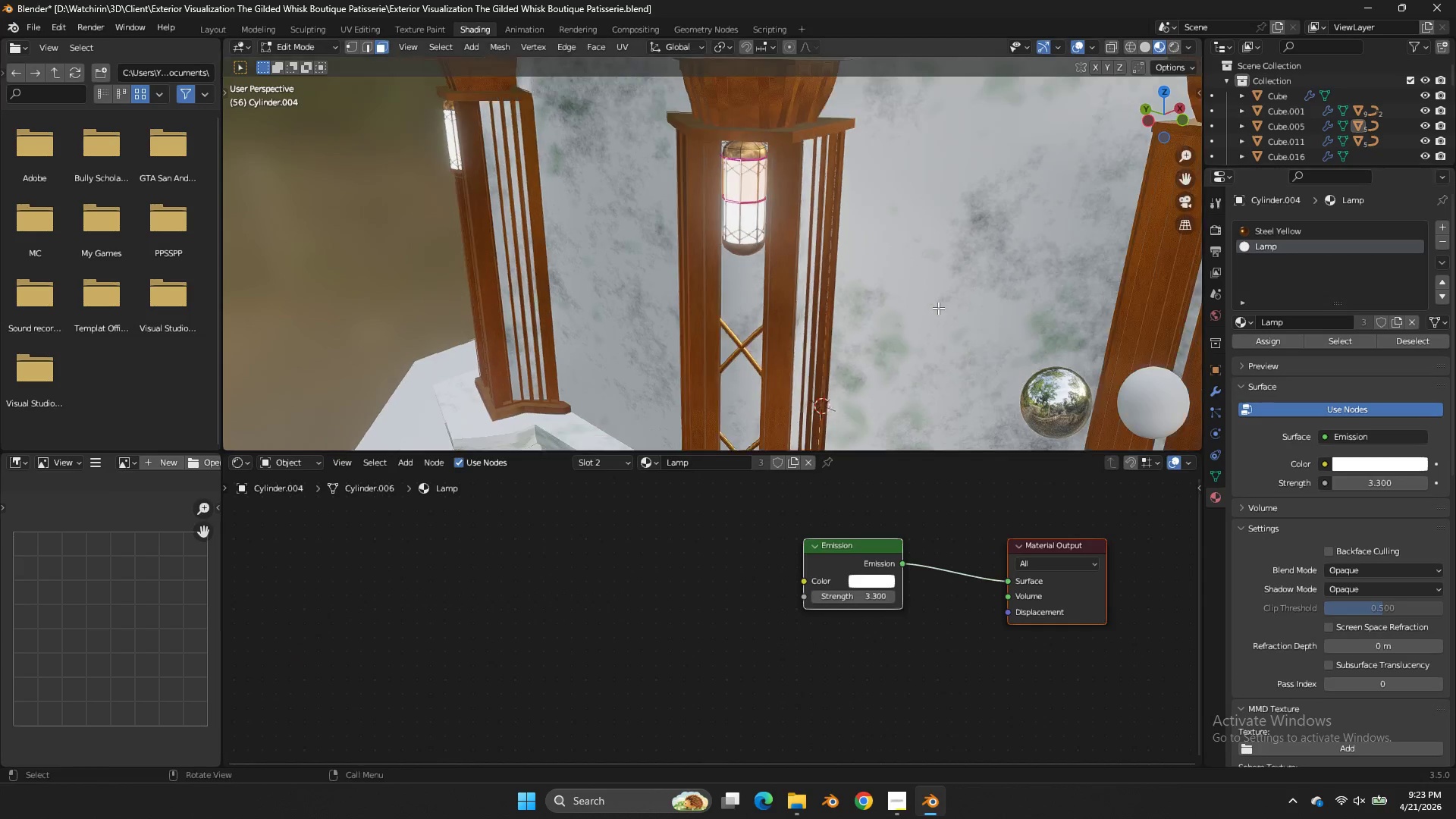 
scroll: coordinate [938, 308], scroll_direction: down, amount: 5.0
 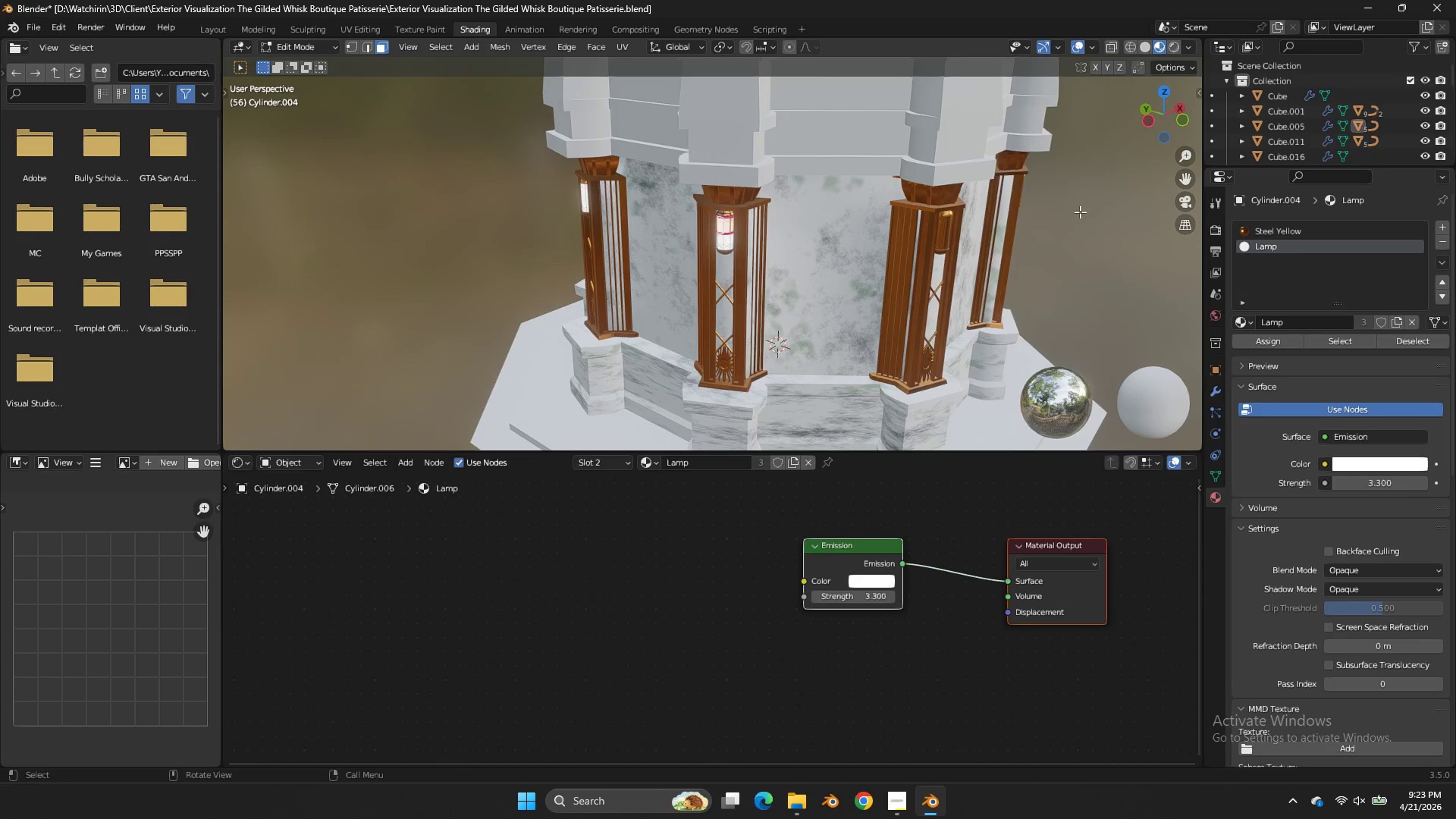 
key(Tab)
 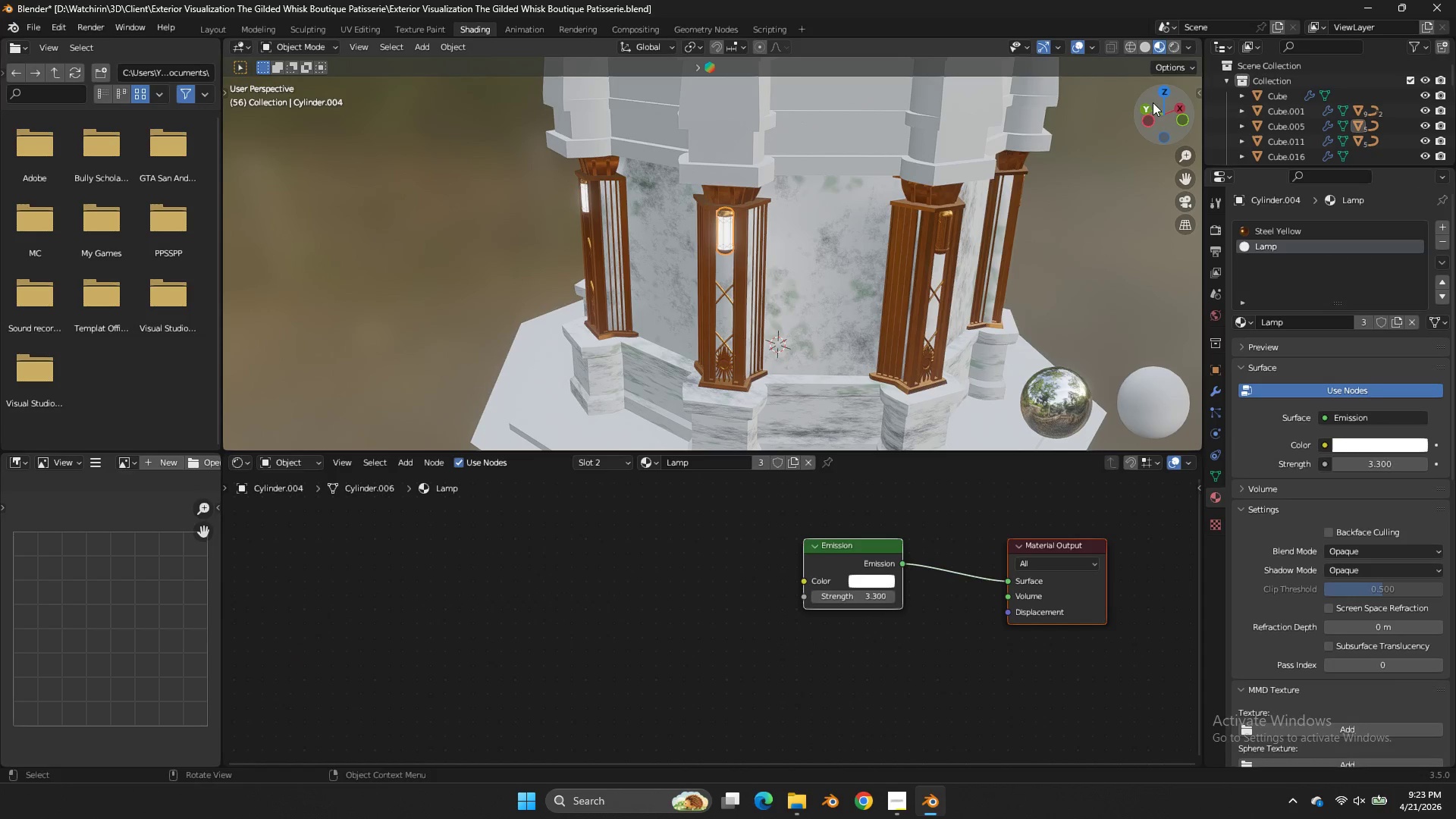 
left_click_drag(start_coordinate=[1153, 102], to_coordinate=[886, 80])
 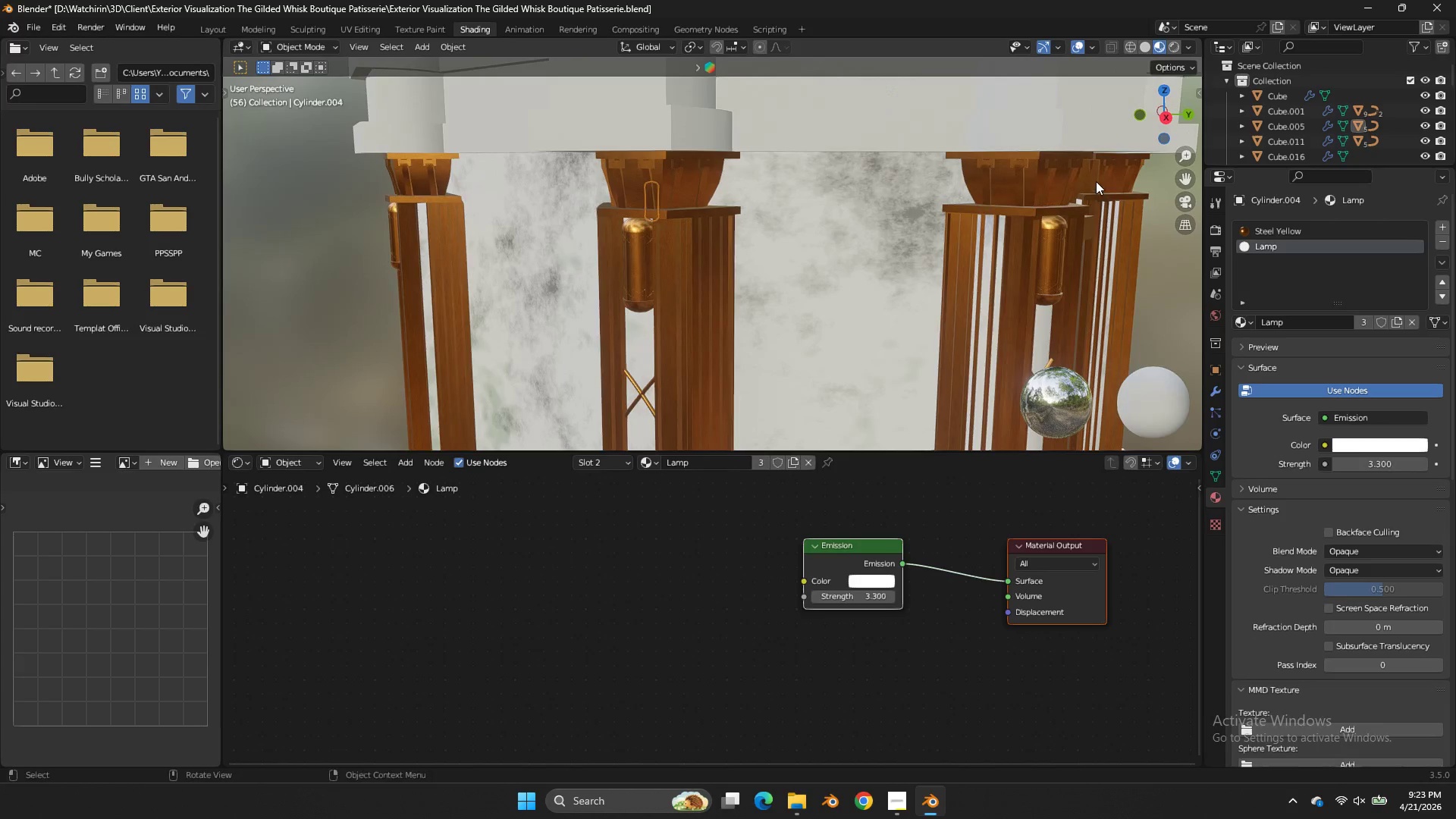 
key(Tab)
 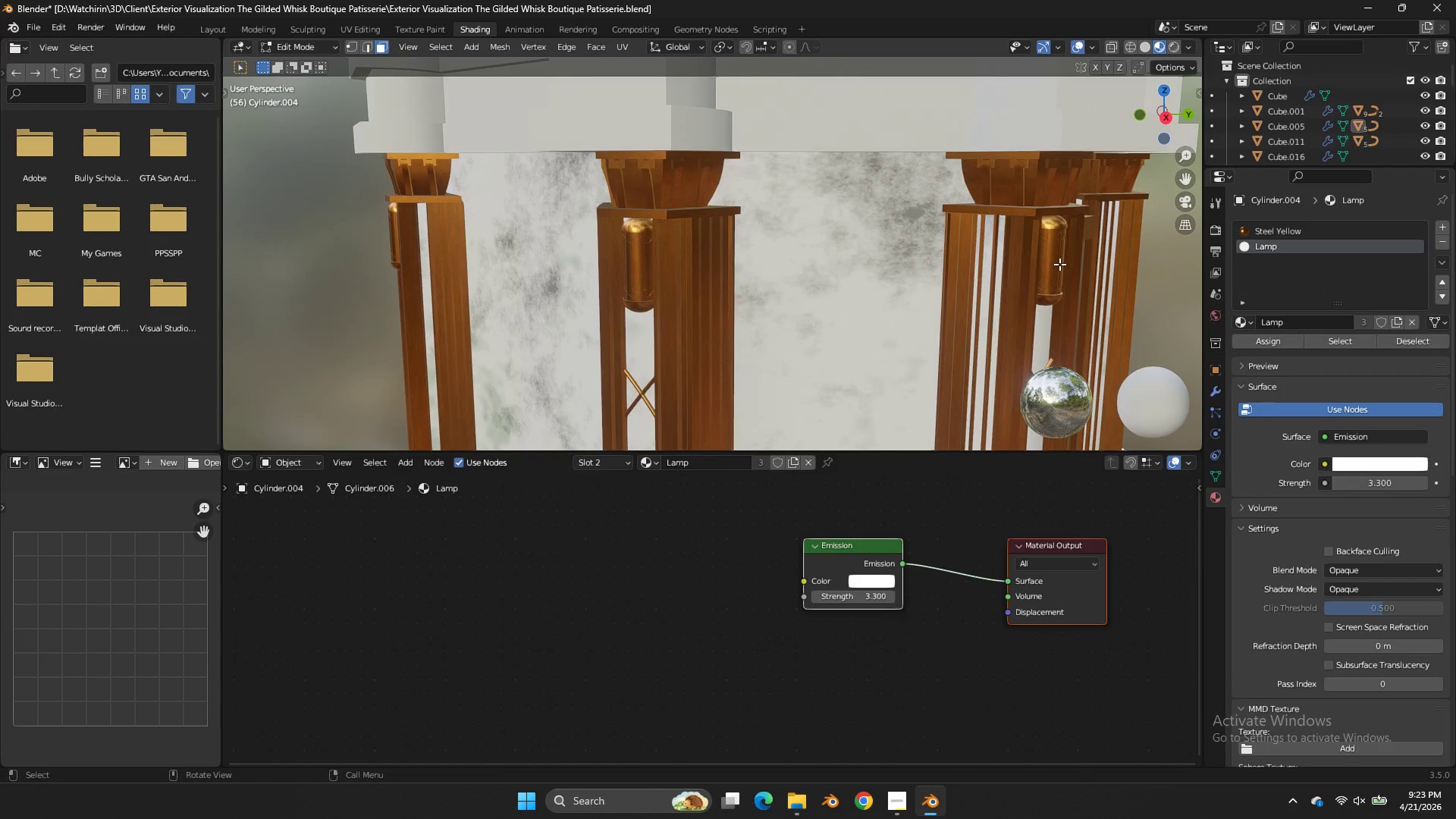 
key(Tab)
 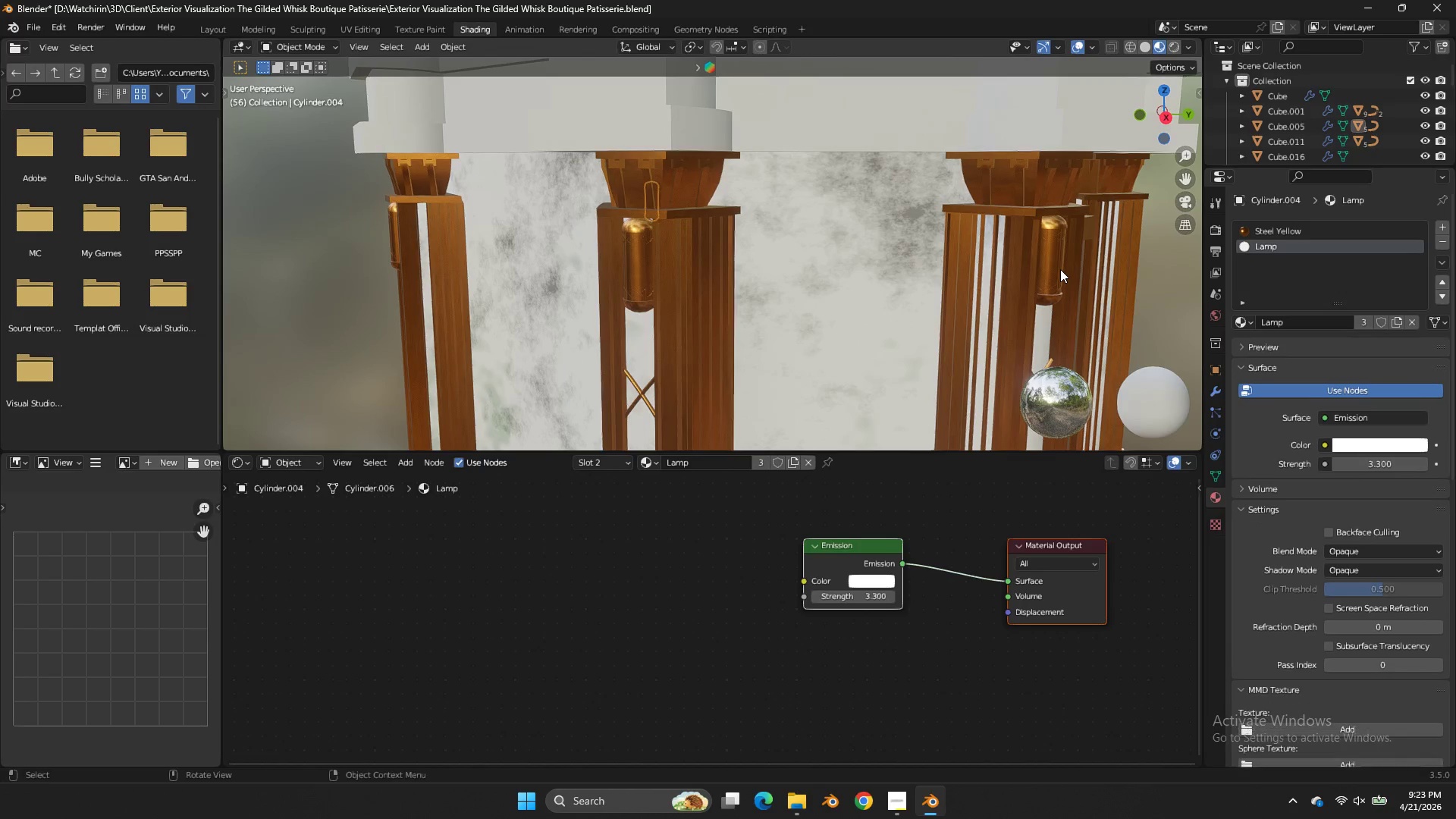 
left_click([1060, 269])
 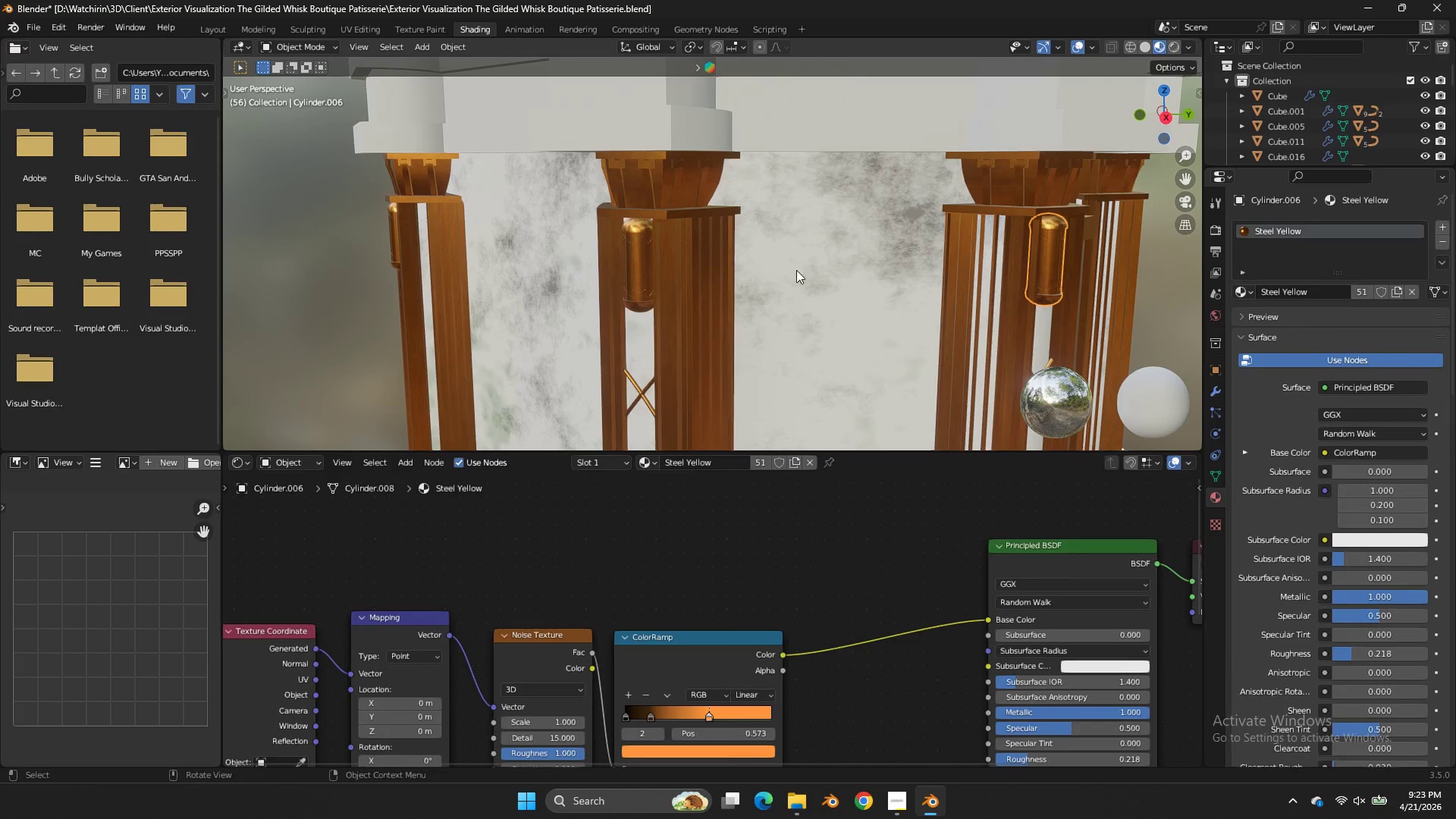 
hold_key(key=ShiftLeft, duration=0.53)
 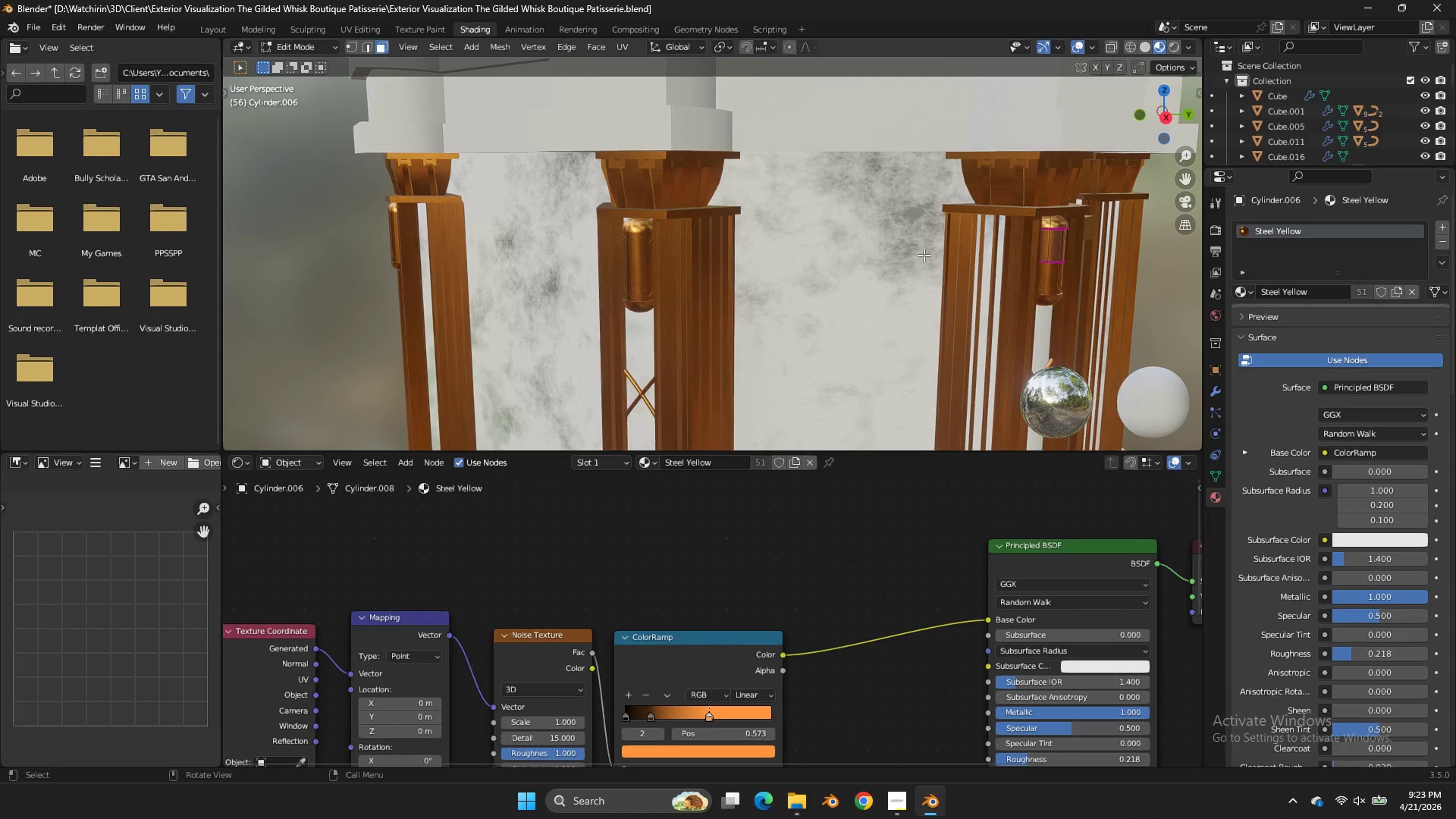 
key(Tab)
 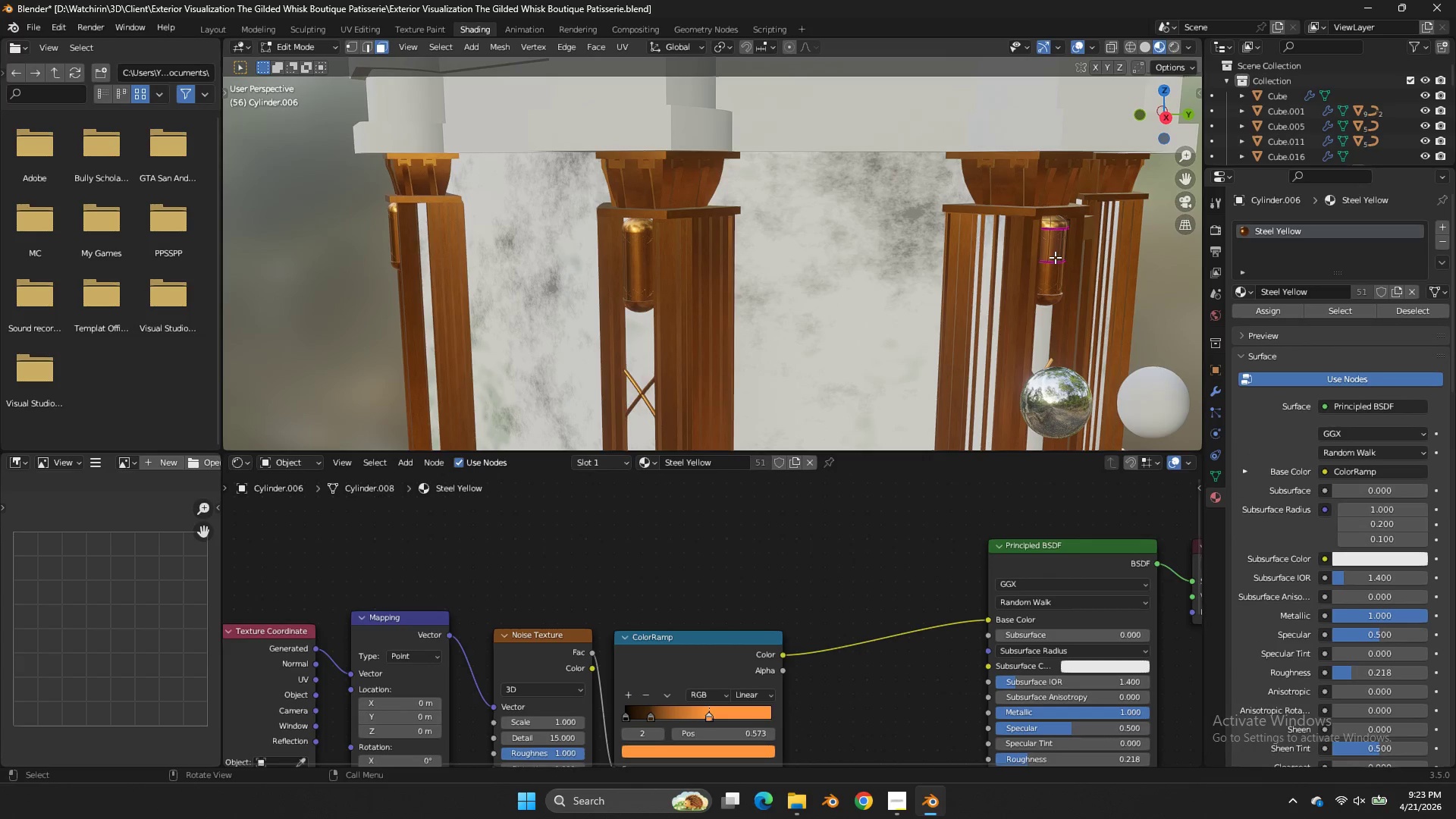 
key(L)
 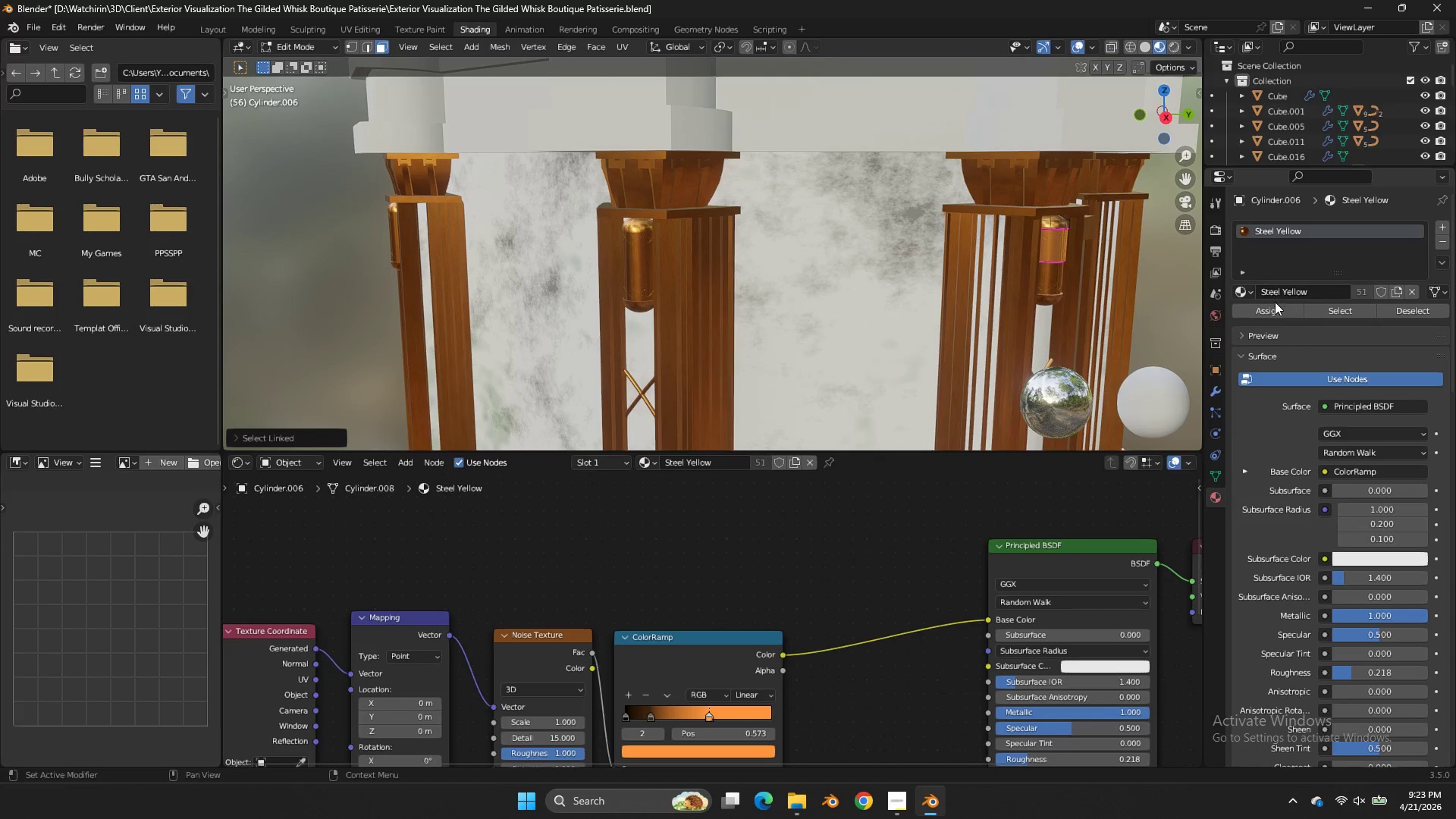 
left_click([1269, 306])
 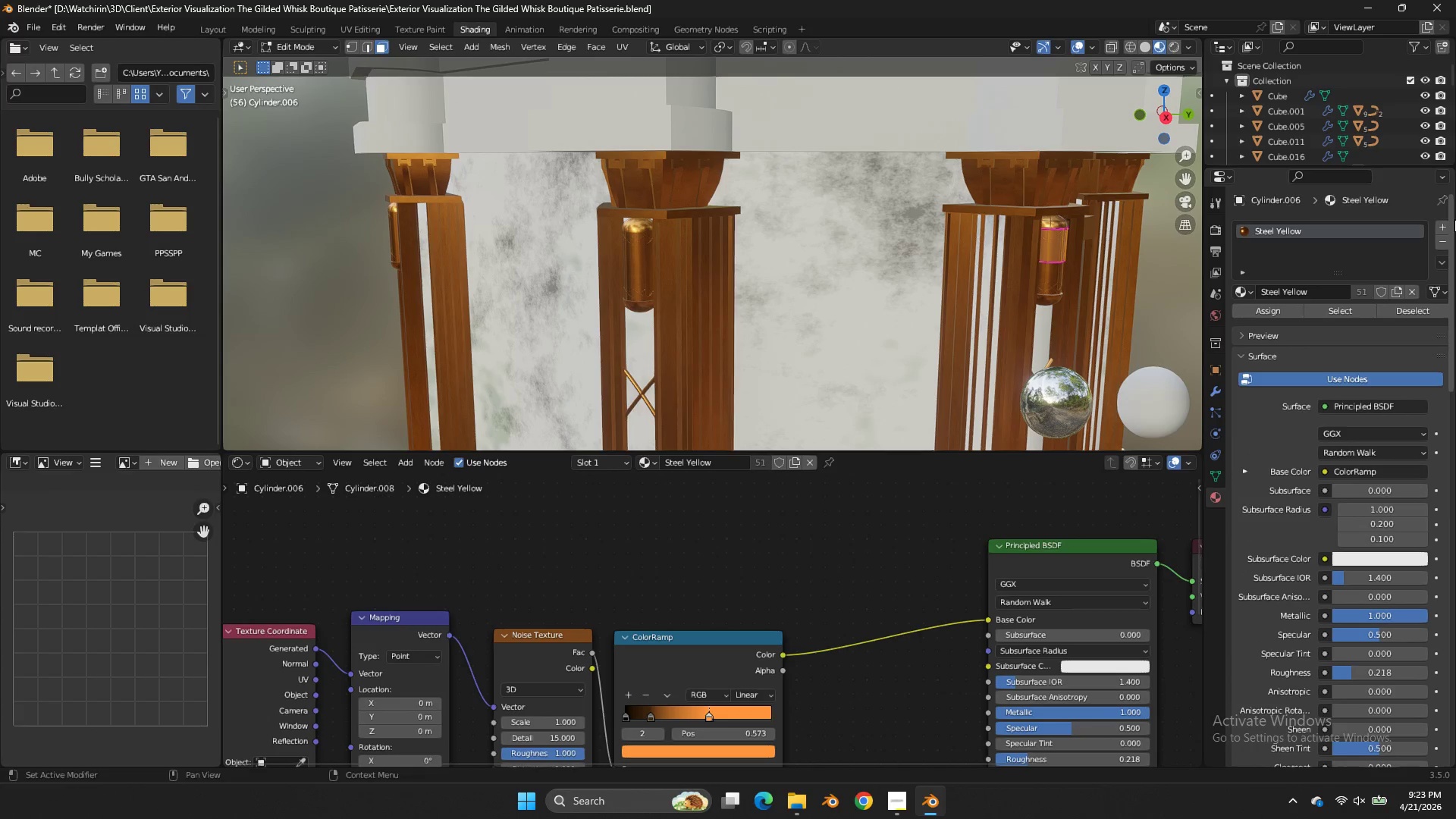 
left_click([1445, 222])
 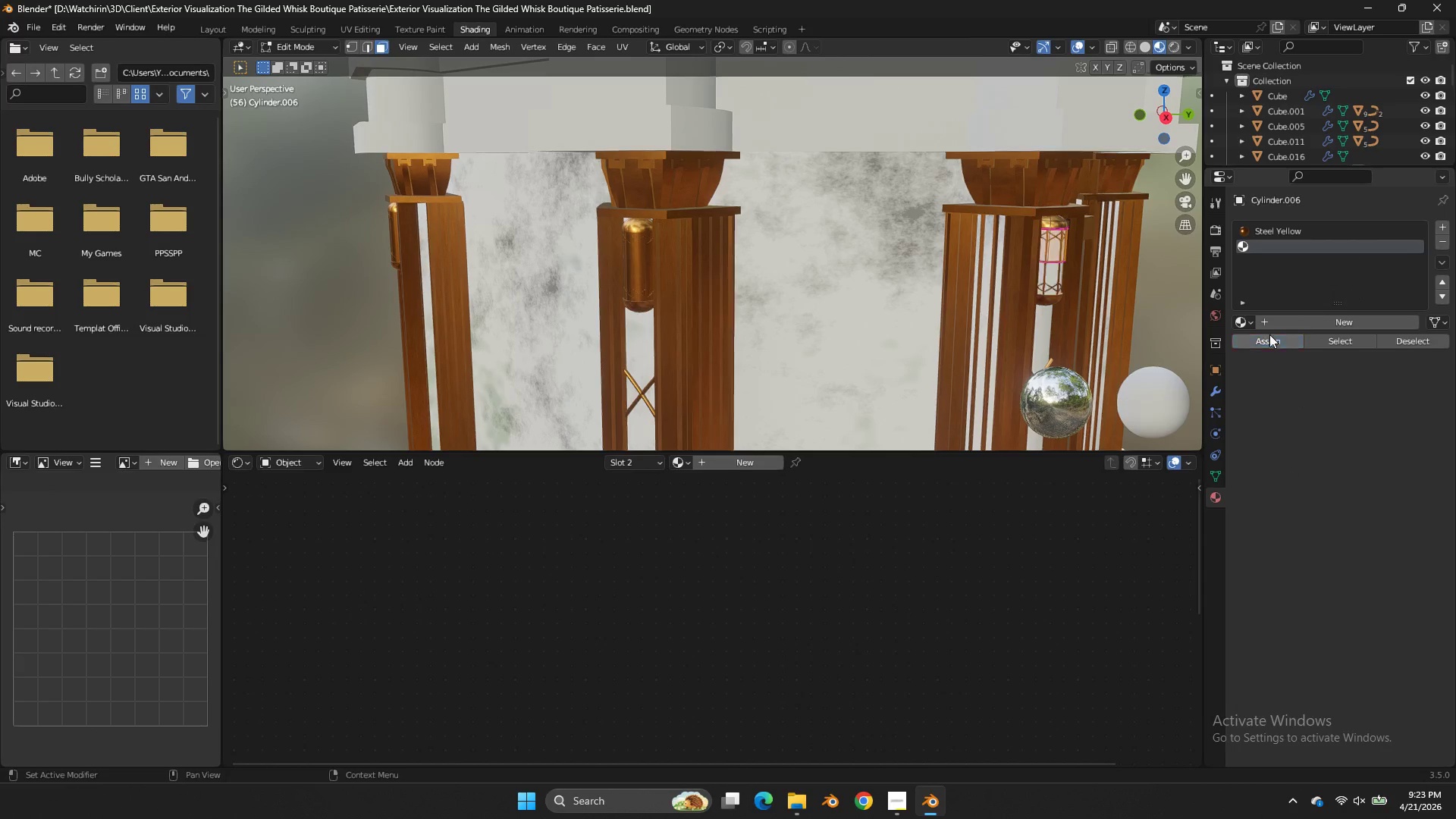 
double_click([1250, 317])
 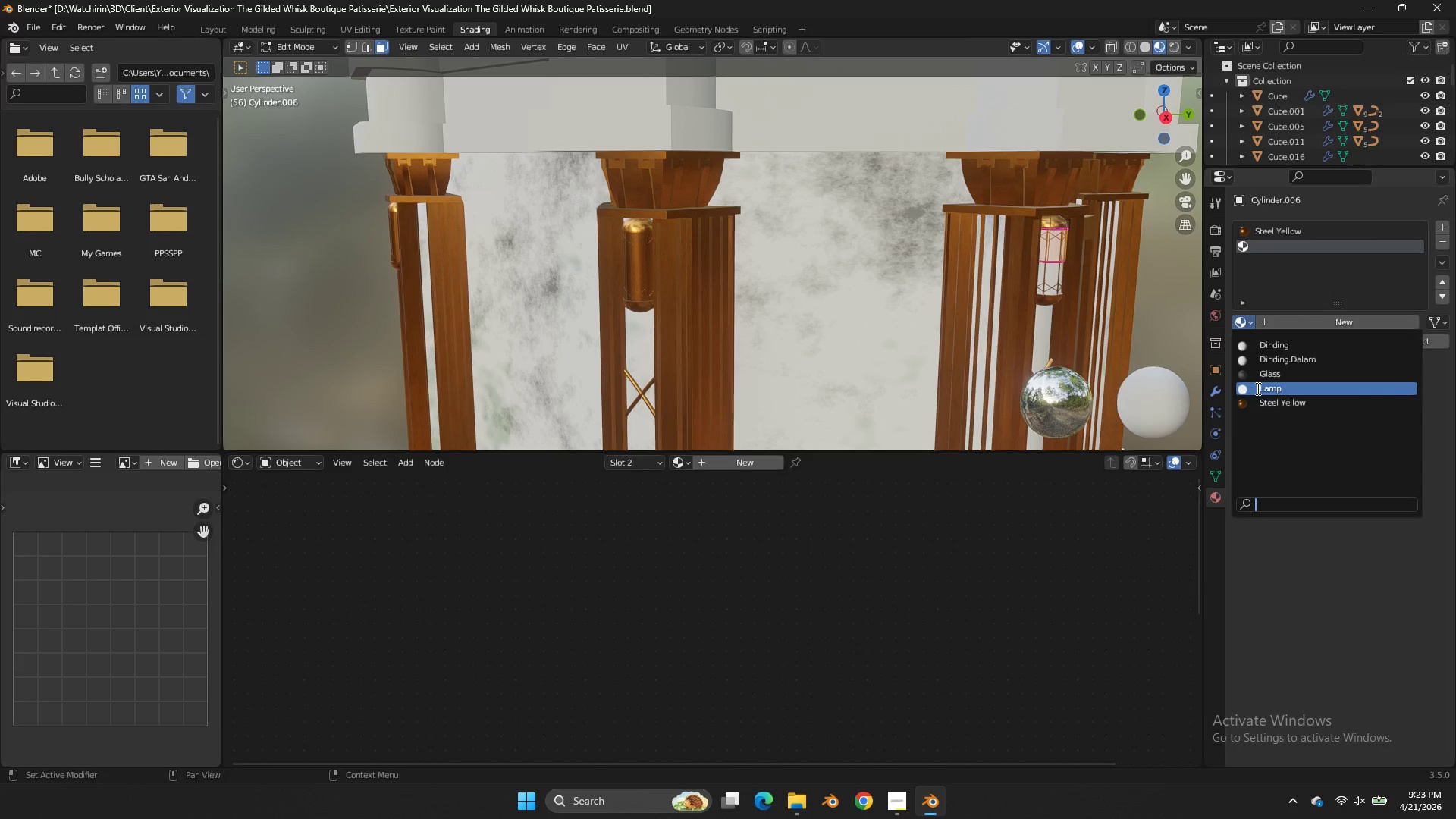 
left_click([1263, 394])
 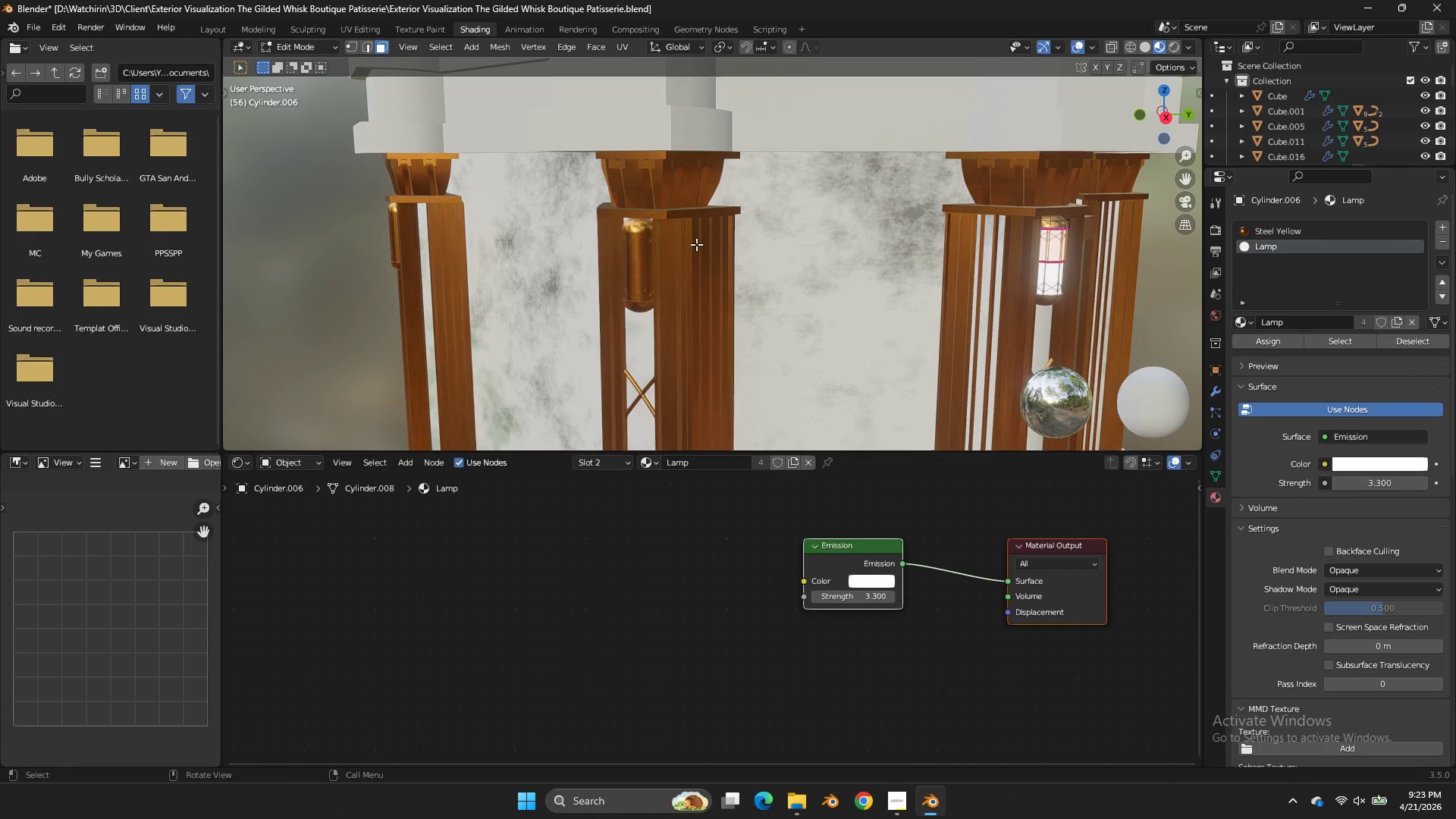 
key(Tab)
 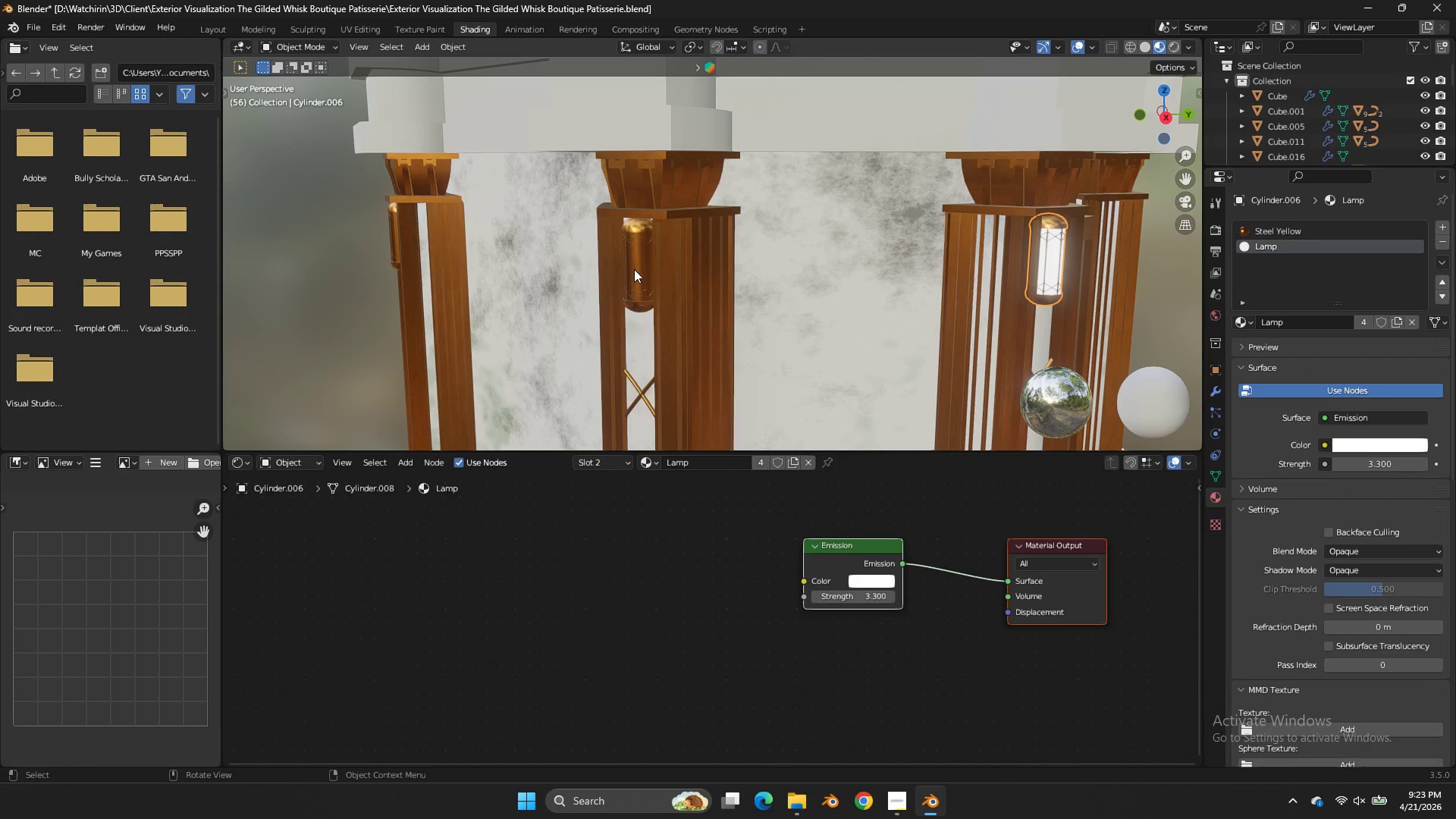 
left_click([634, 269])
 